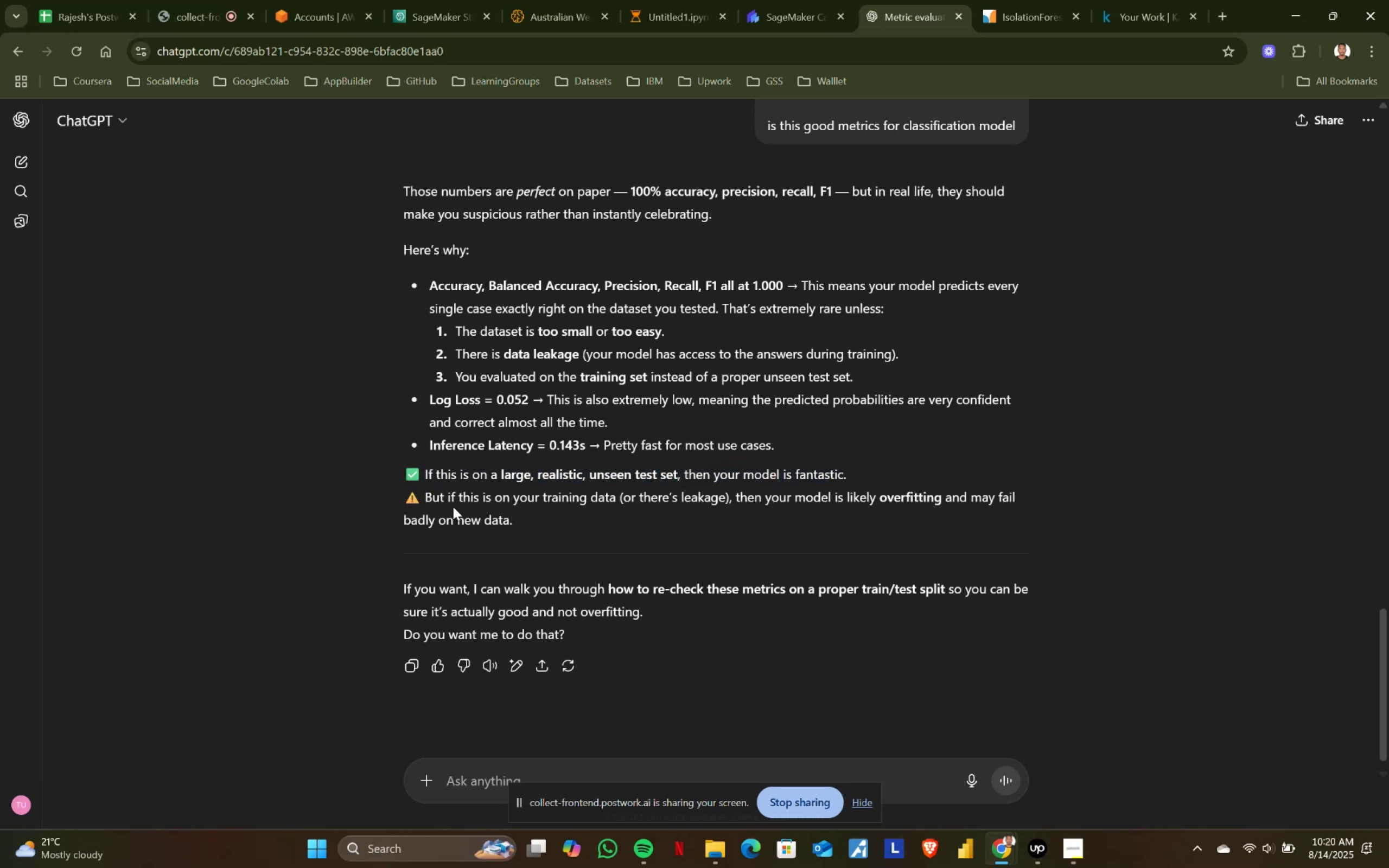 
left_click_drag(start_coordinate=[416, 493], to_coordinate=[566, 522])
 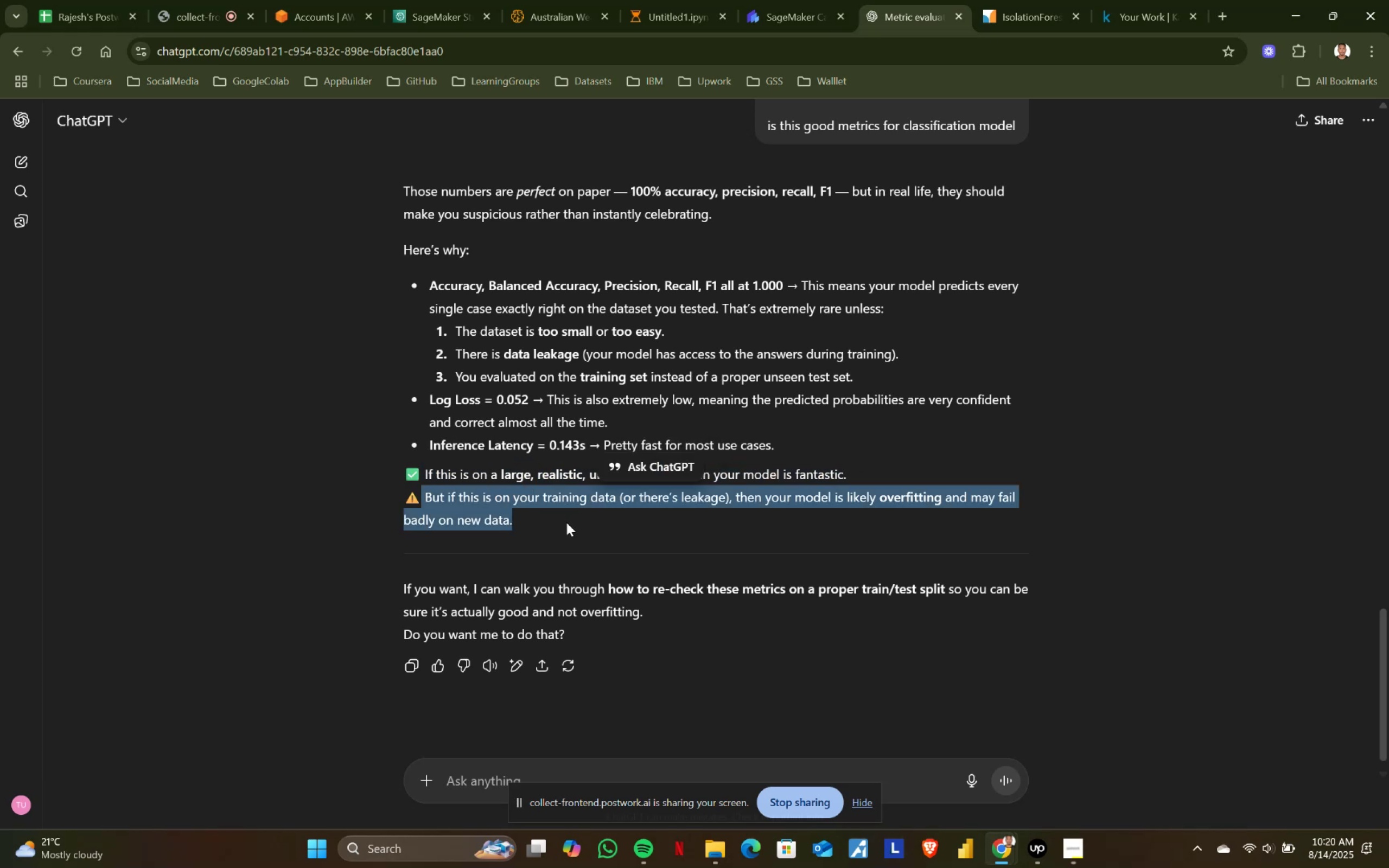 
left_click([566, 522])
 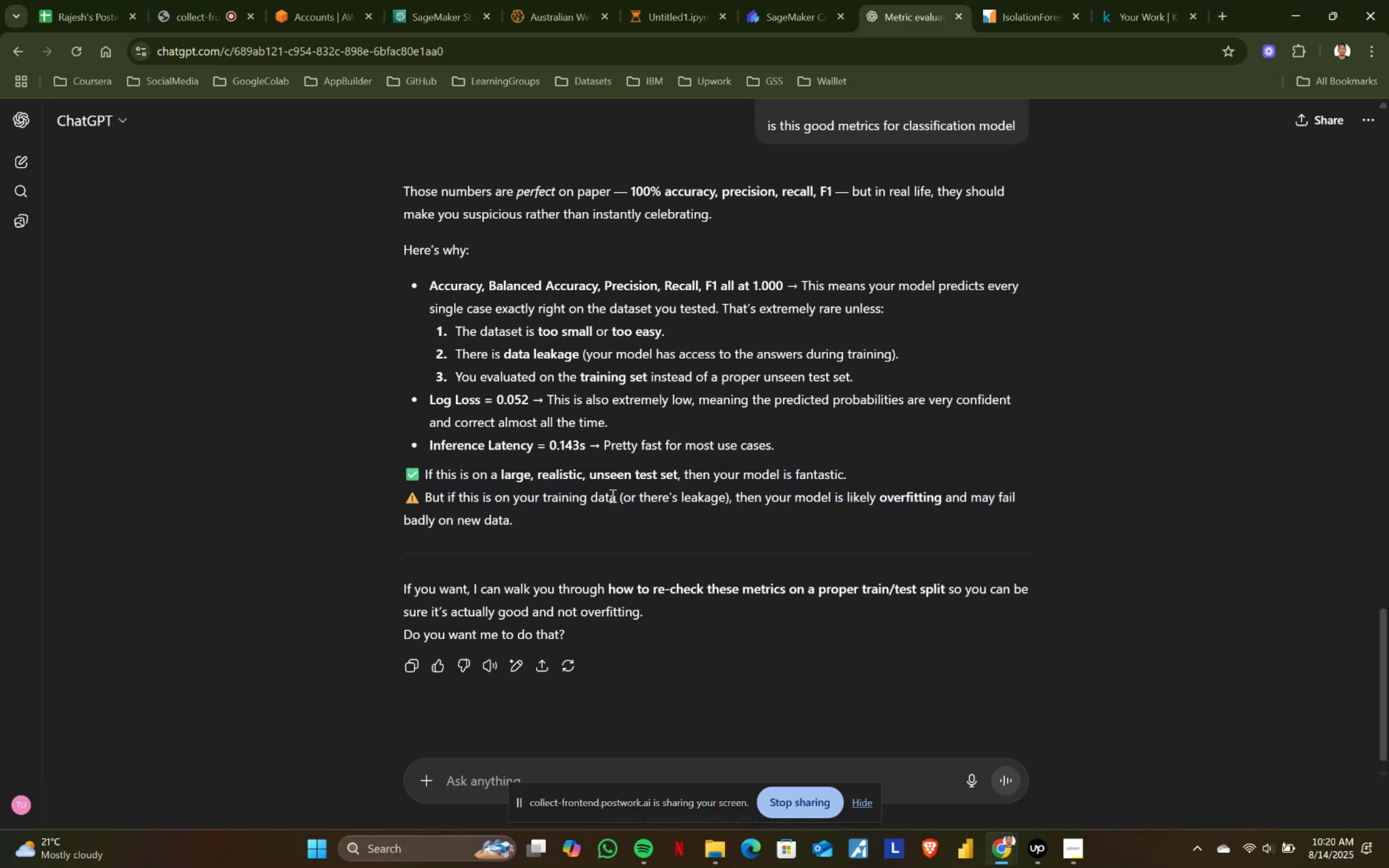 
left_click_drag(start_coordinate=[611, 493], to_coordinate=[772, 500])
 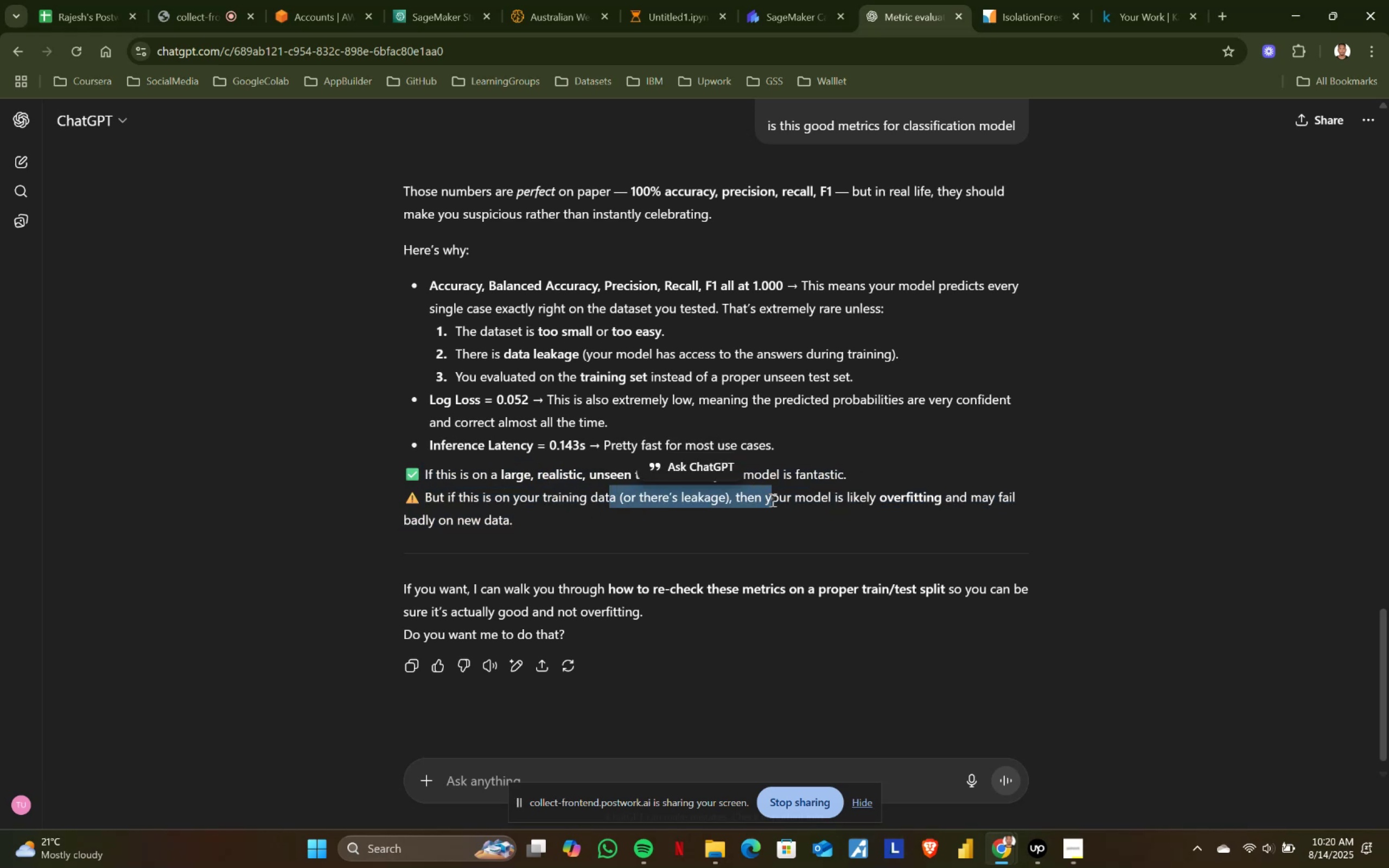 
left_click([772, 500])
 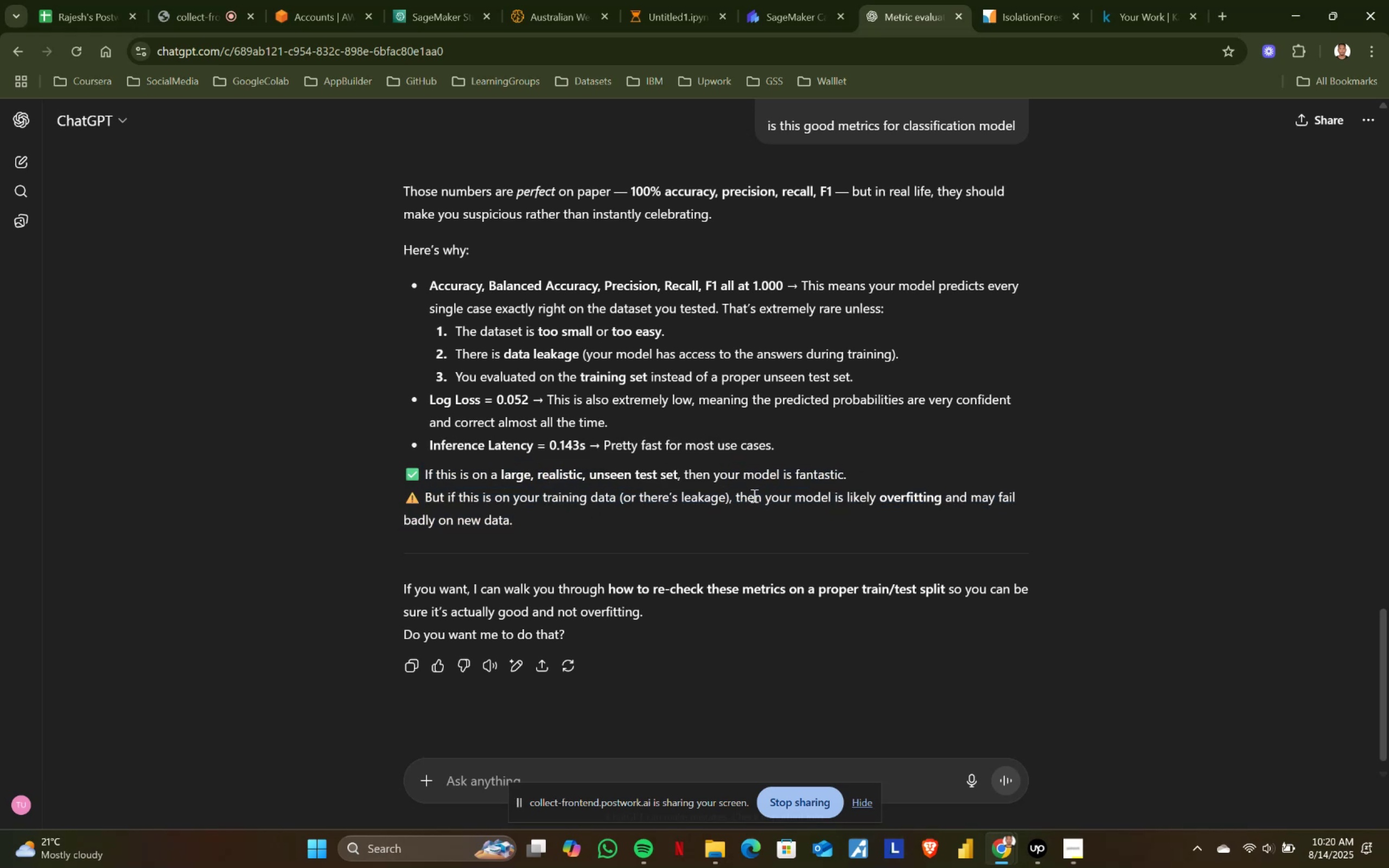 
left_click_drag(start_coordinate=[742, 494], to_coordinate=[1058, 547])
 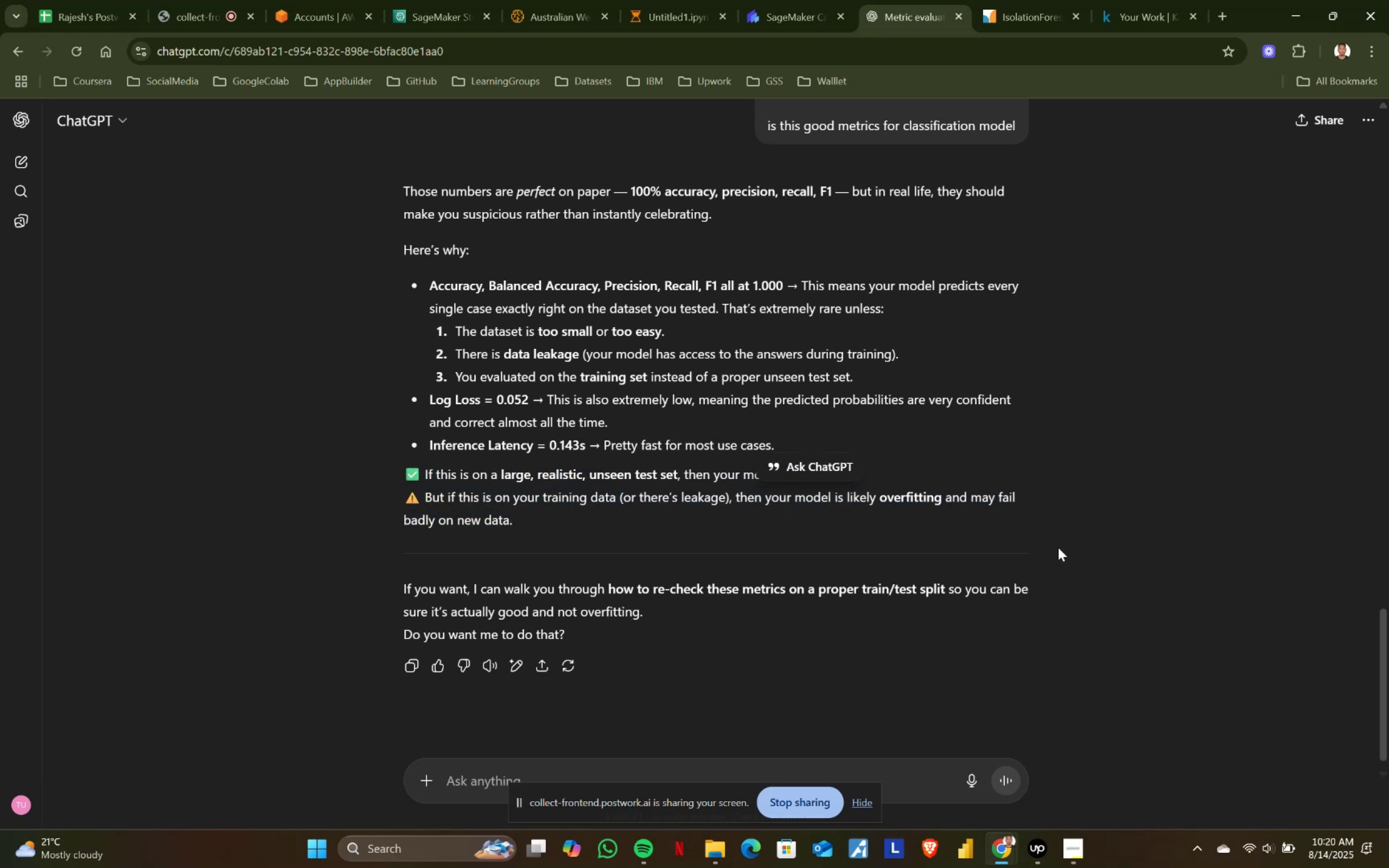 
left_click([1058, 547])
 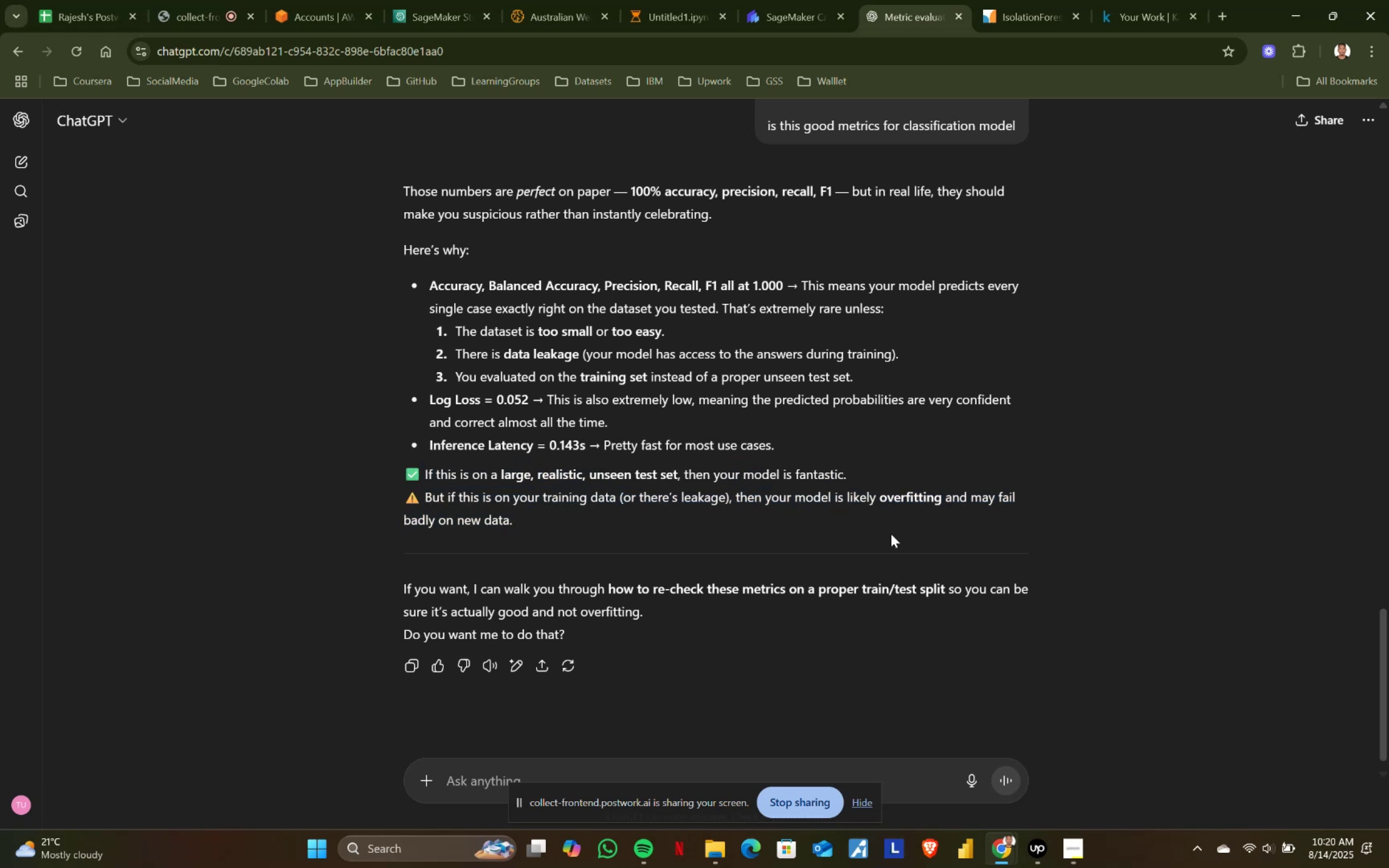 
scroll: coordinate [774, 533], scroll_direction: down, amount: 2.0
 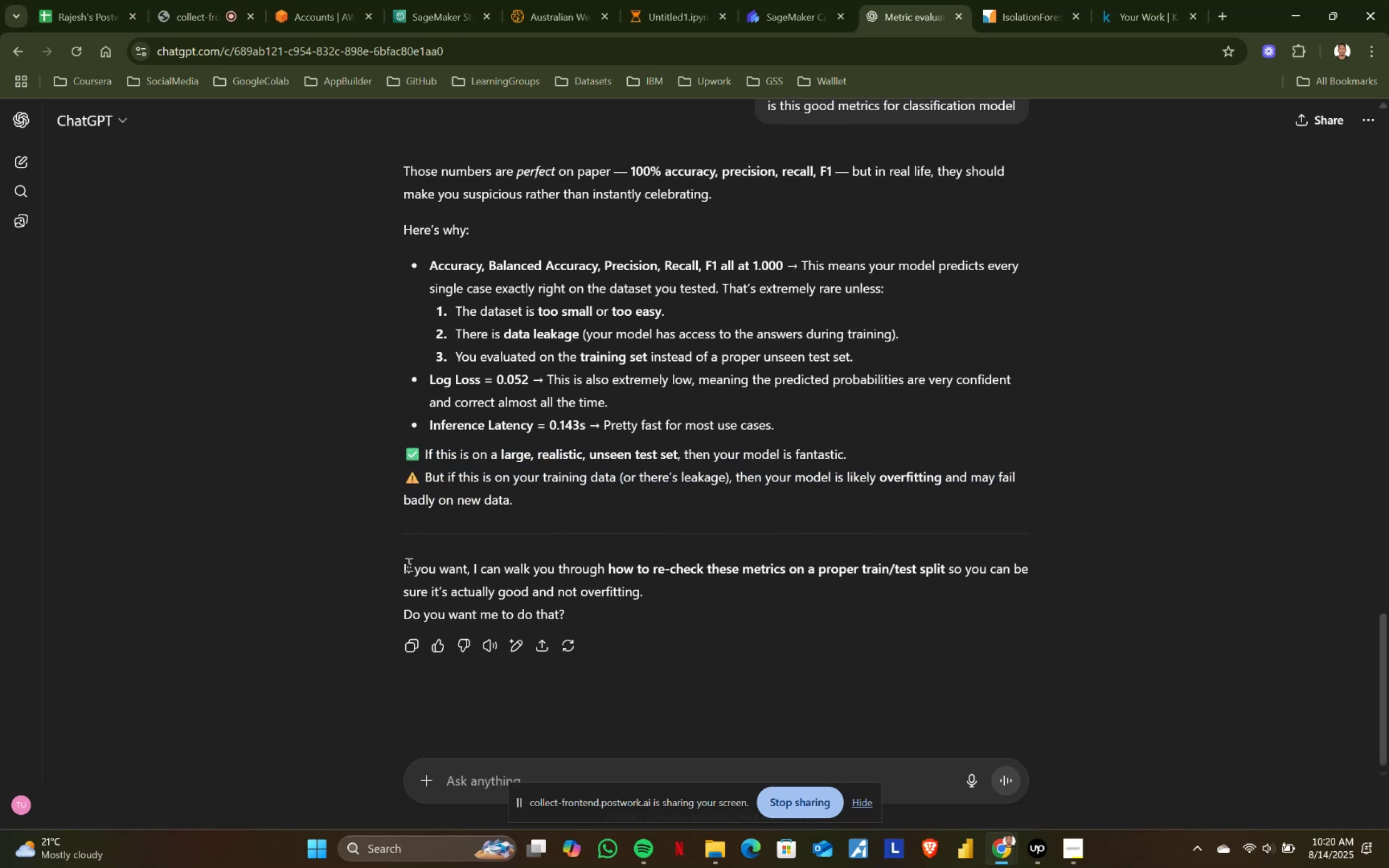 
left_click_drag(start_coordinate=[400, 561], to_coordinate=[636, 606])
 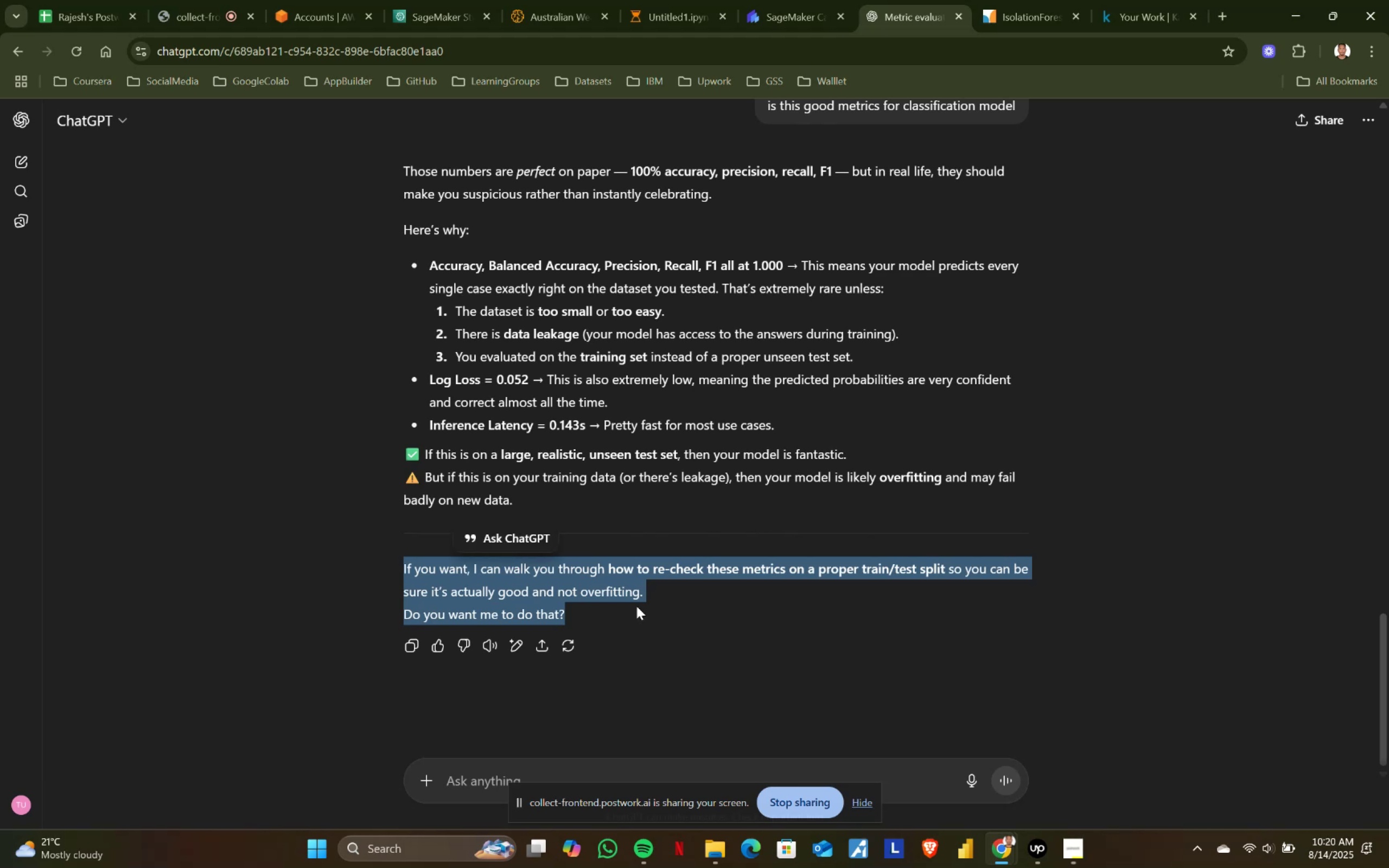 
left_click([636, 606])
 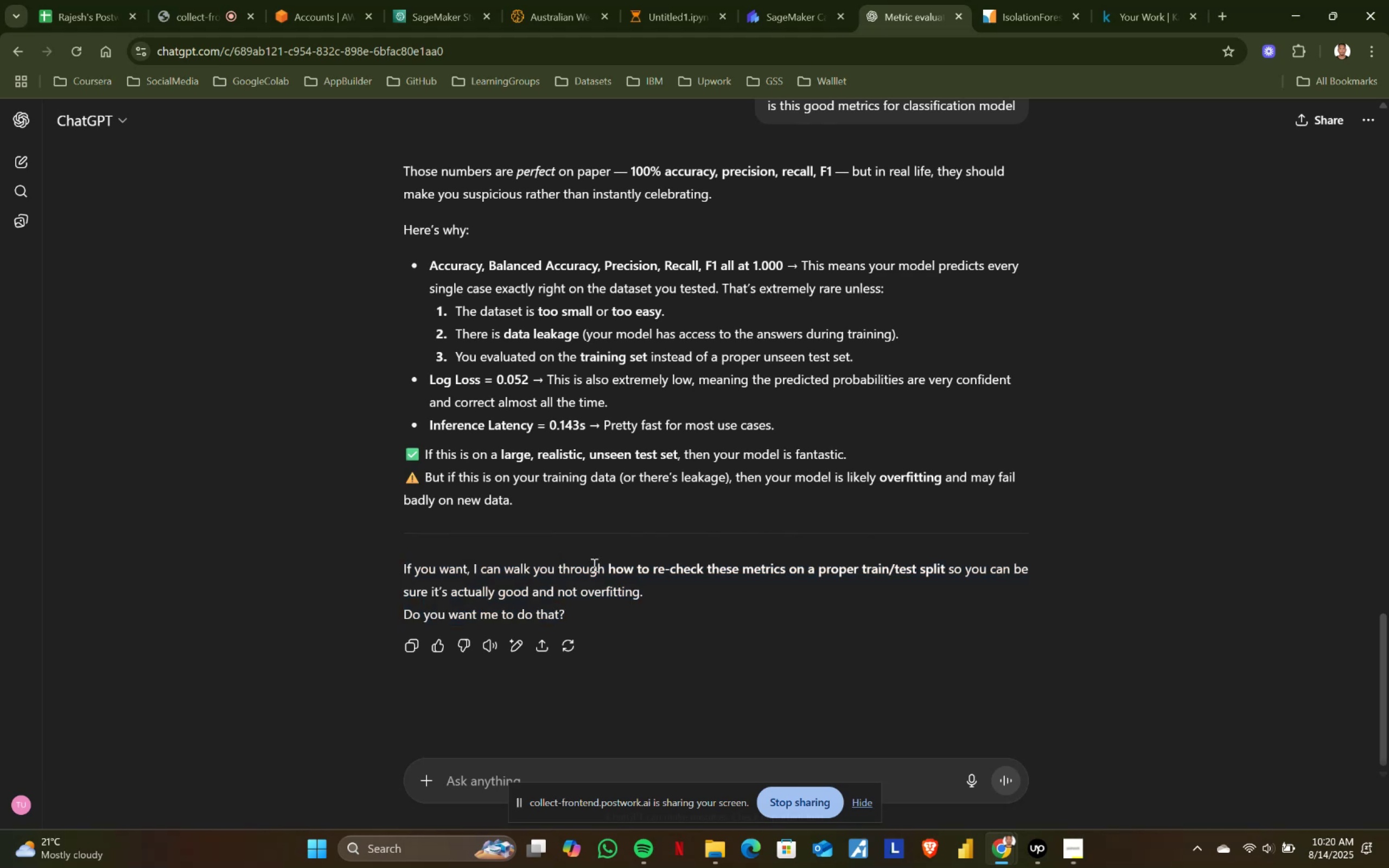 
left_click_drag(start_coordinate=[592, 560], to_coordinate=[747, 624])
 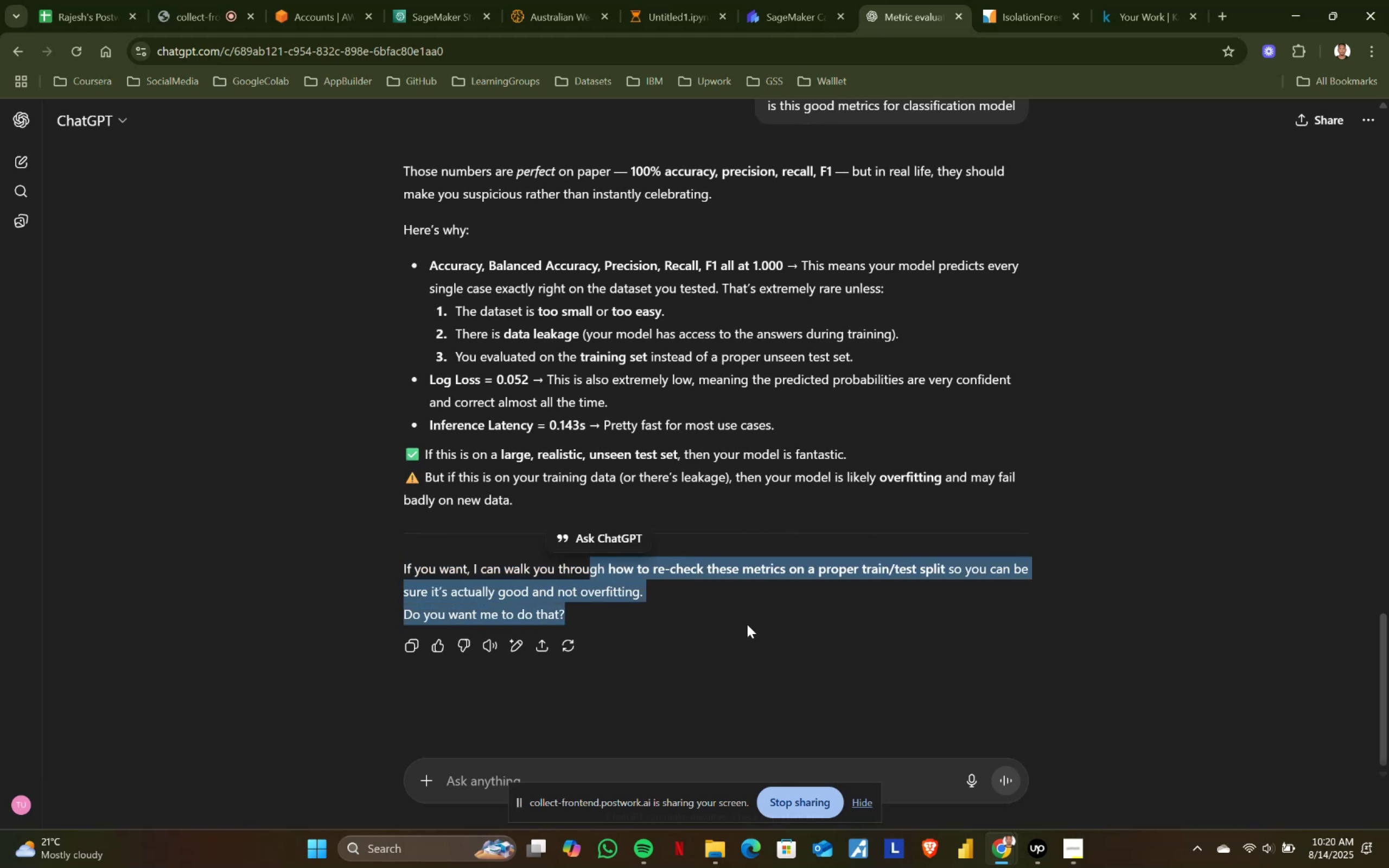 
left_click([747, 624])
 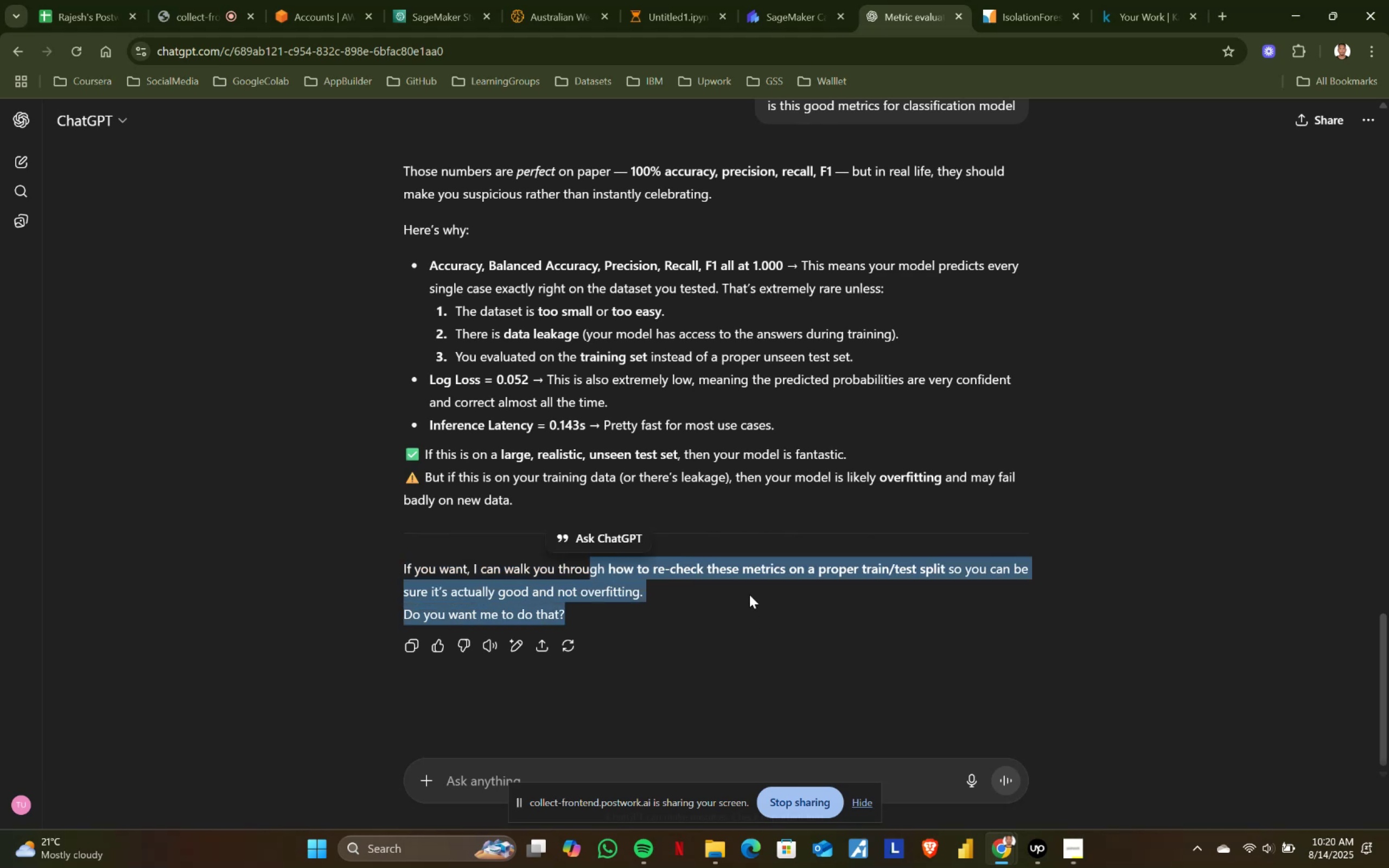 
left_click([749, 593])
 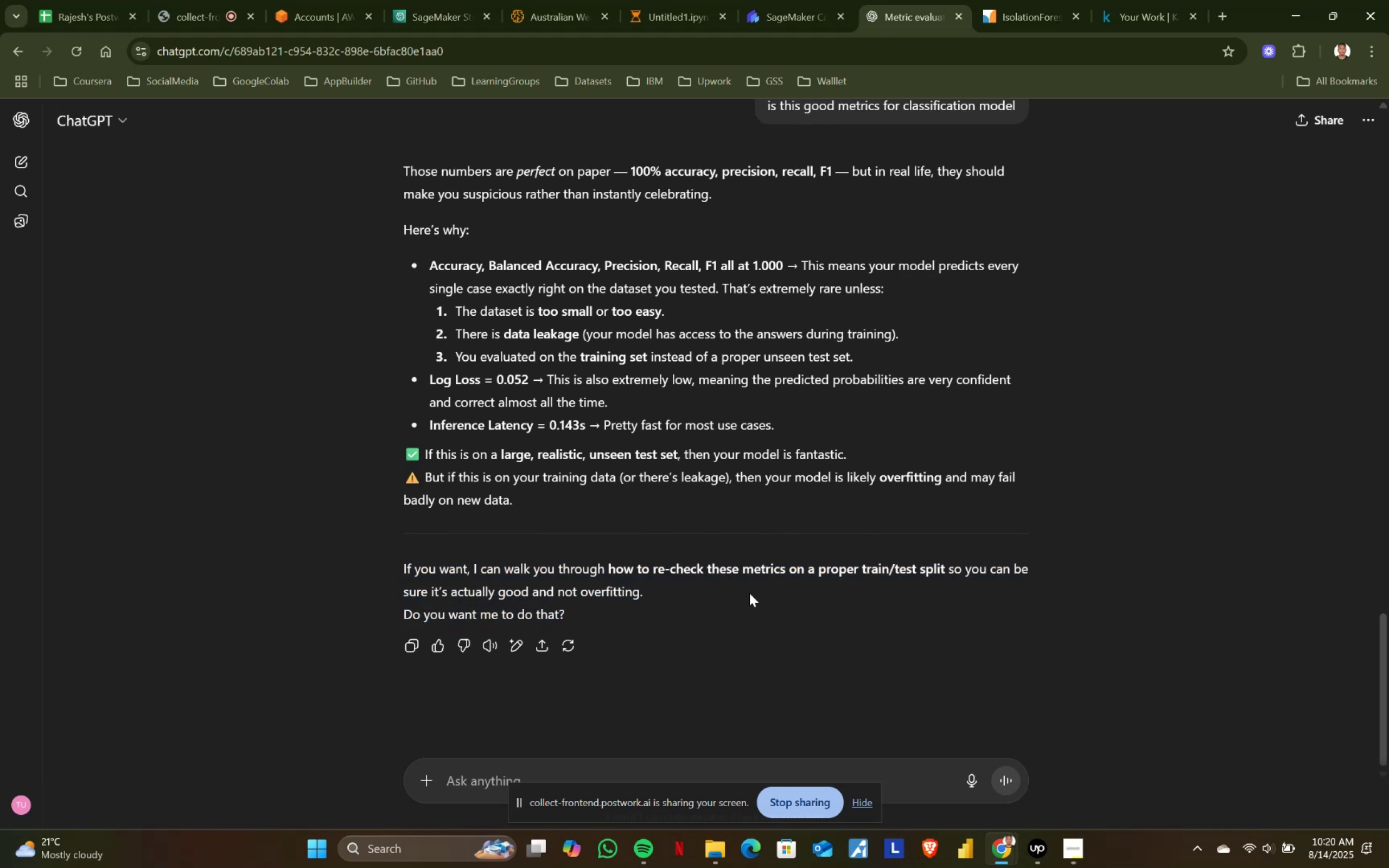 
scroll: coordinate [749, 593], scroll_direction: up, amount: 3.0
 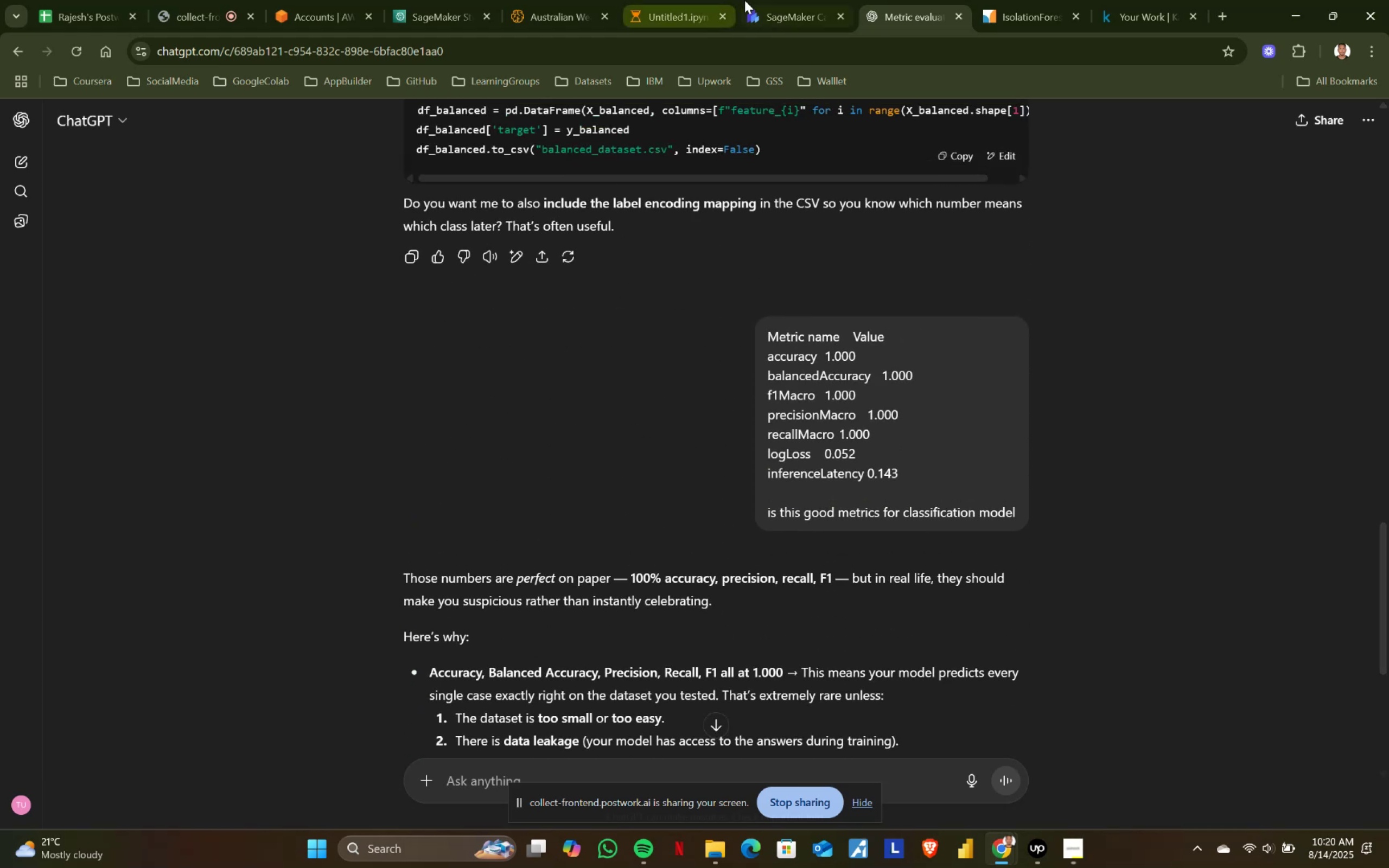 
left_click([784, 0])
 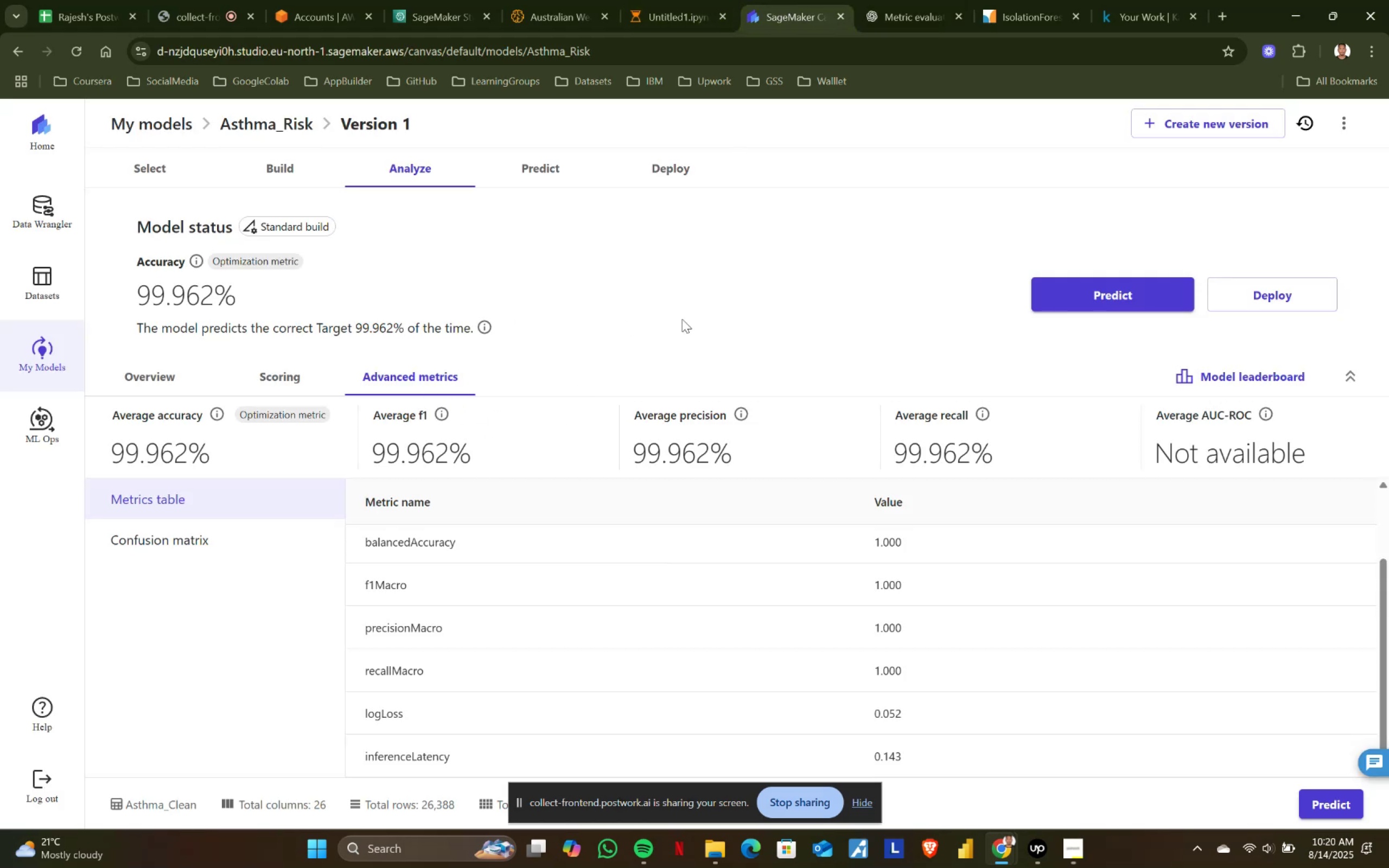 
left_click([1072, 305])
 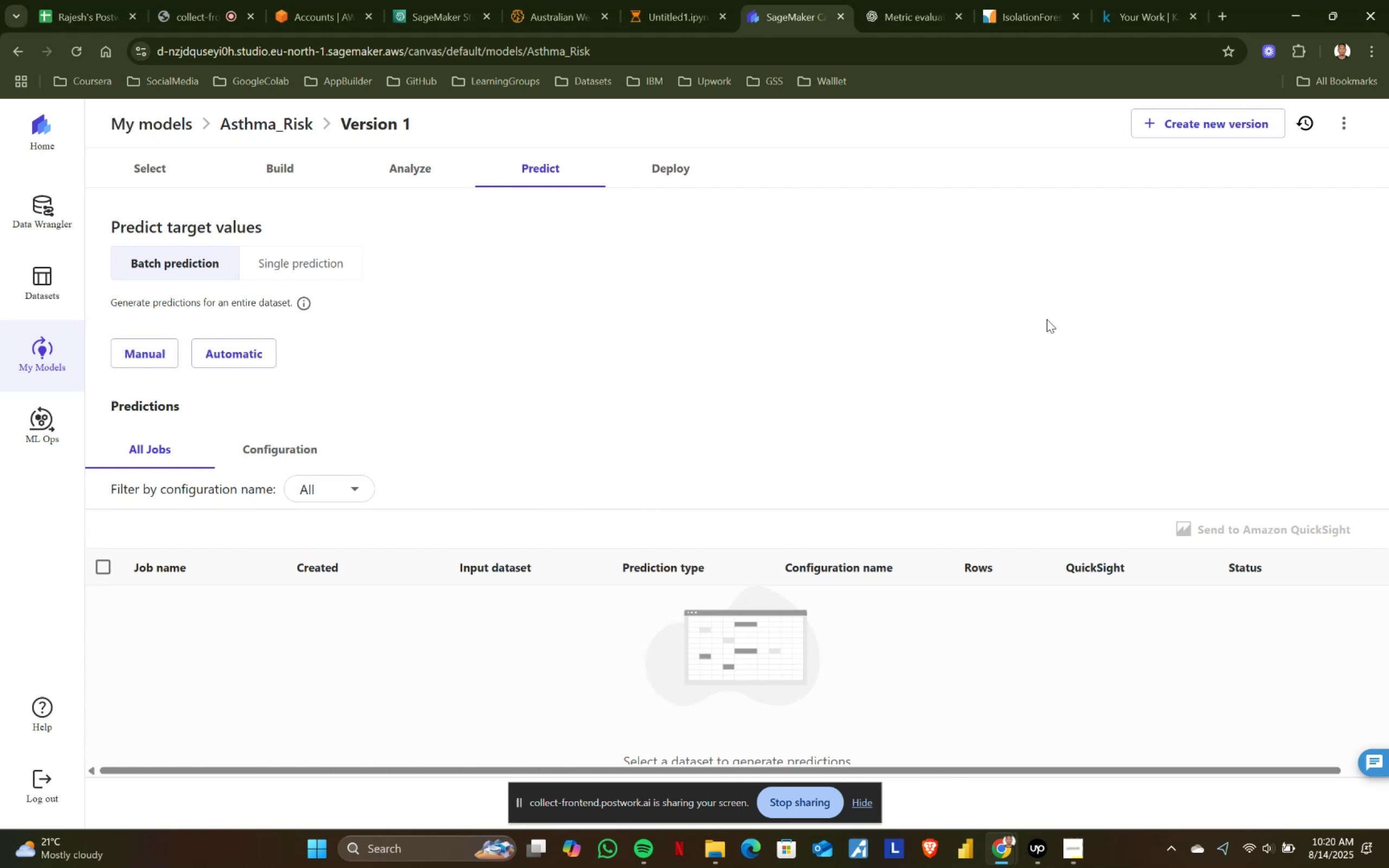 
scroll: coordinate [635, 430], scroll_direction: down, amount: 1.0
 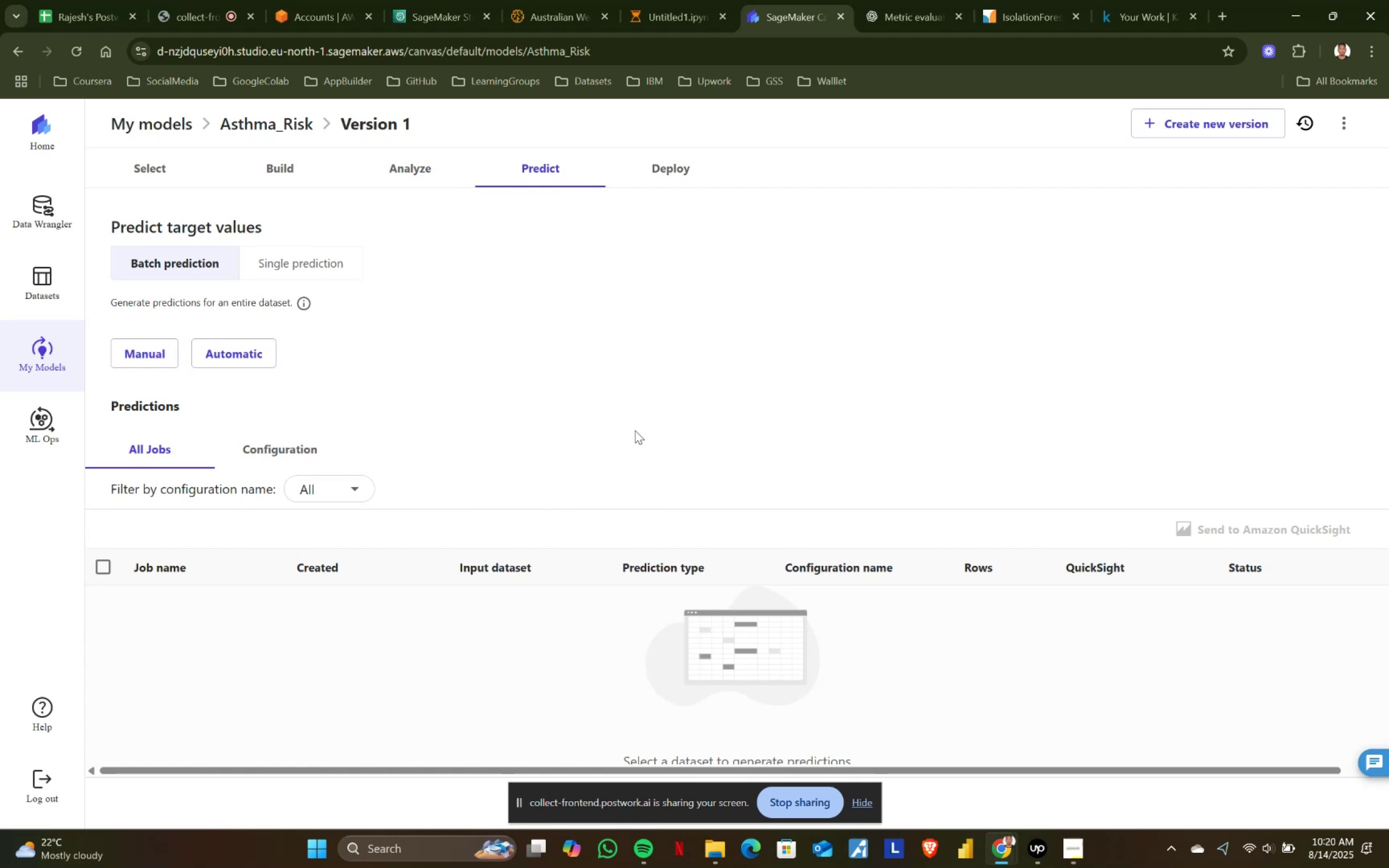 
scroll: coordinate [635, 430], scroll_direction: up, amount: 1.0
 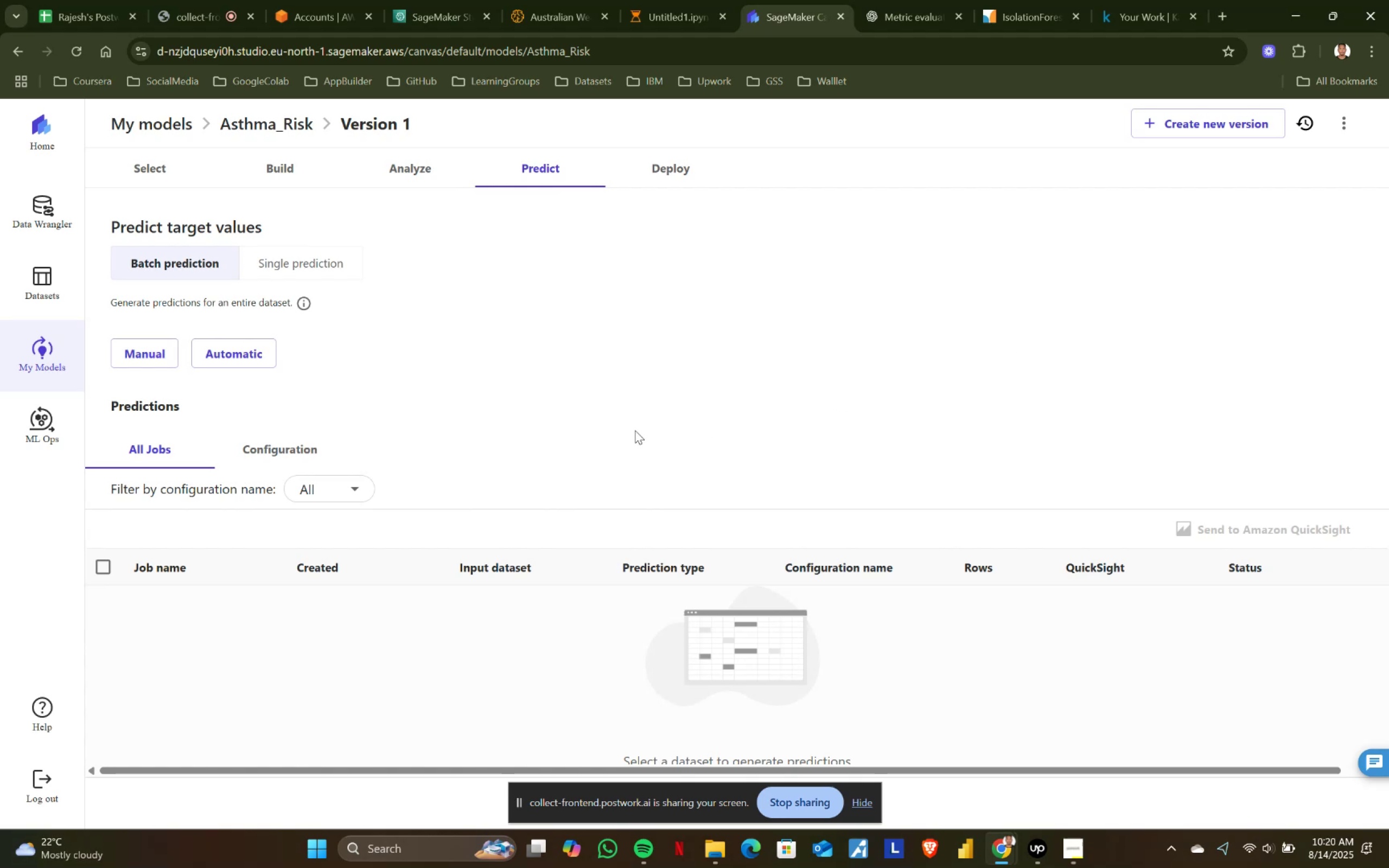 
scroll: coordinate [635, 430], scroll_direction: down, amount: 1.0
 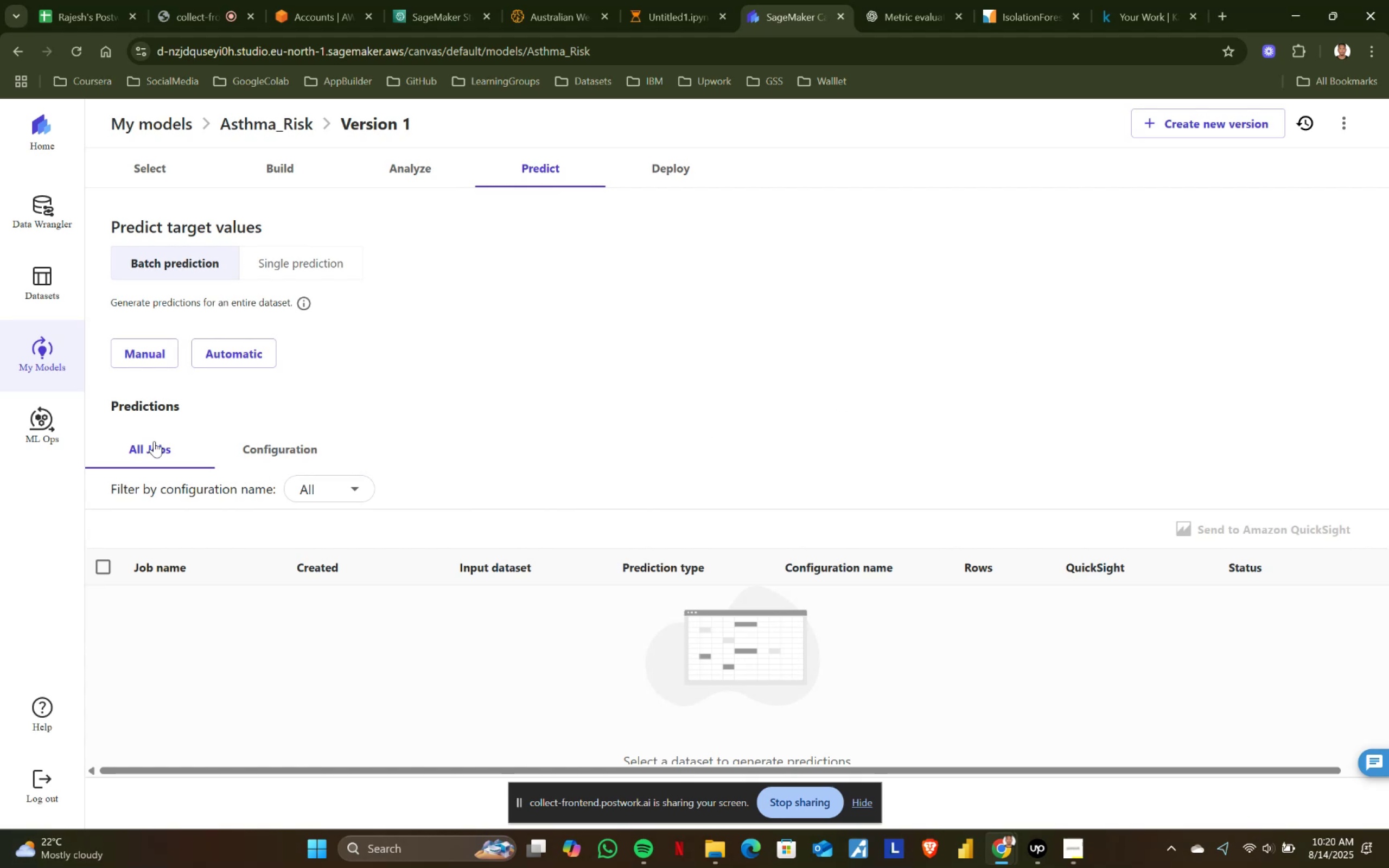 
left_click([143, 354])
 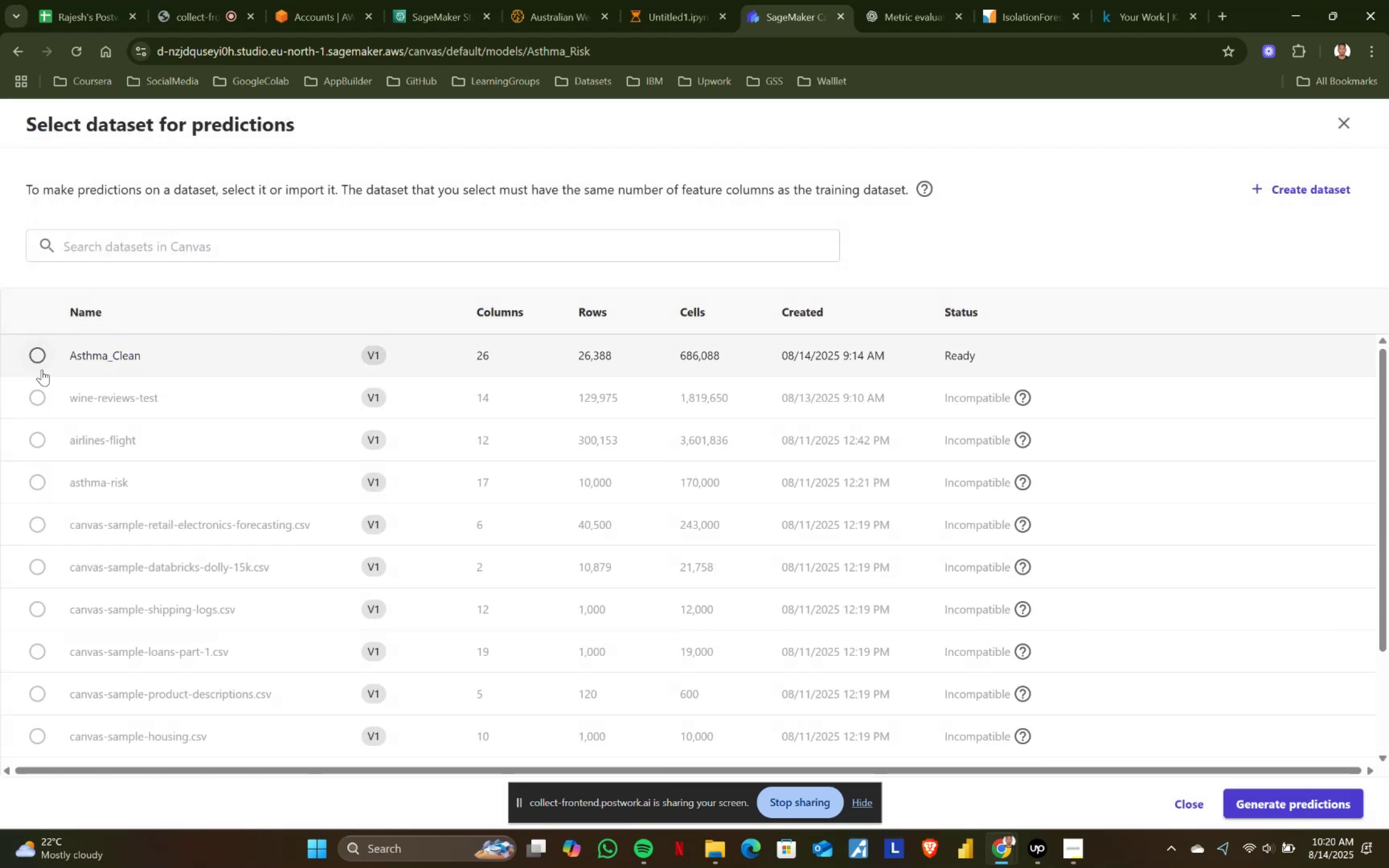 
left_click([38, 362])
 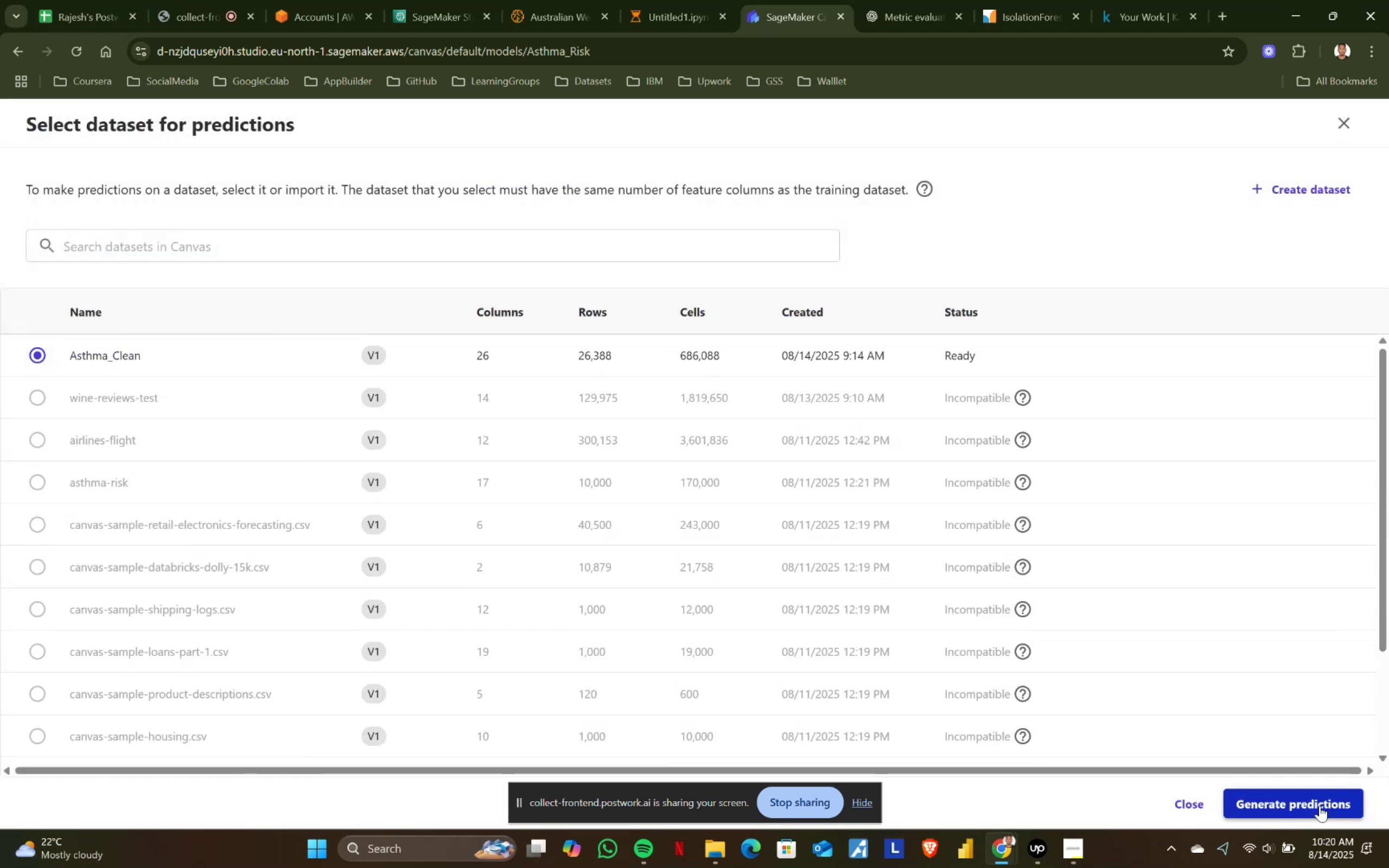 
left_click([1308, 809])
 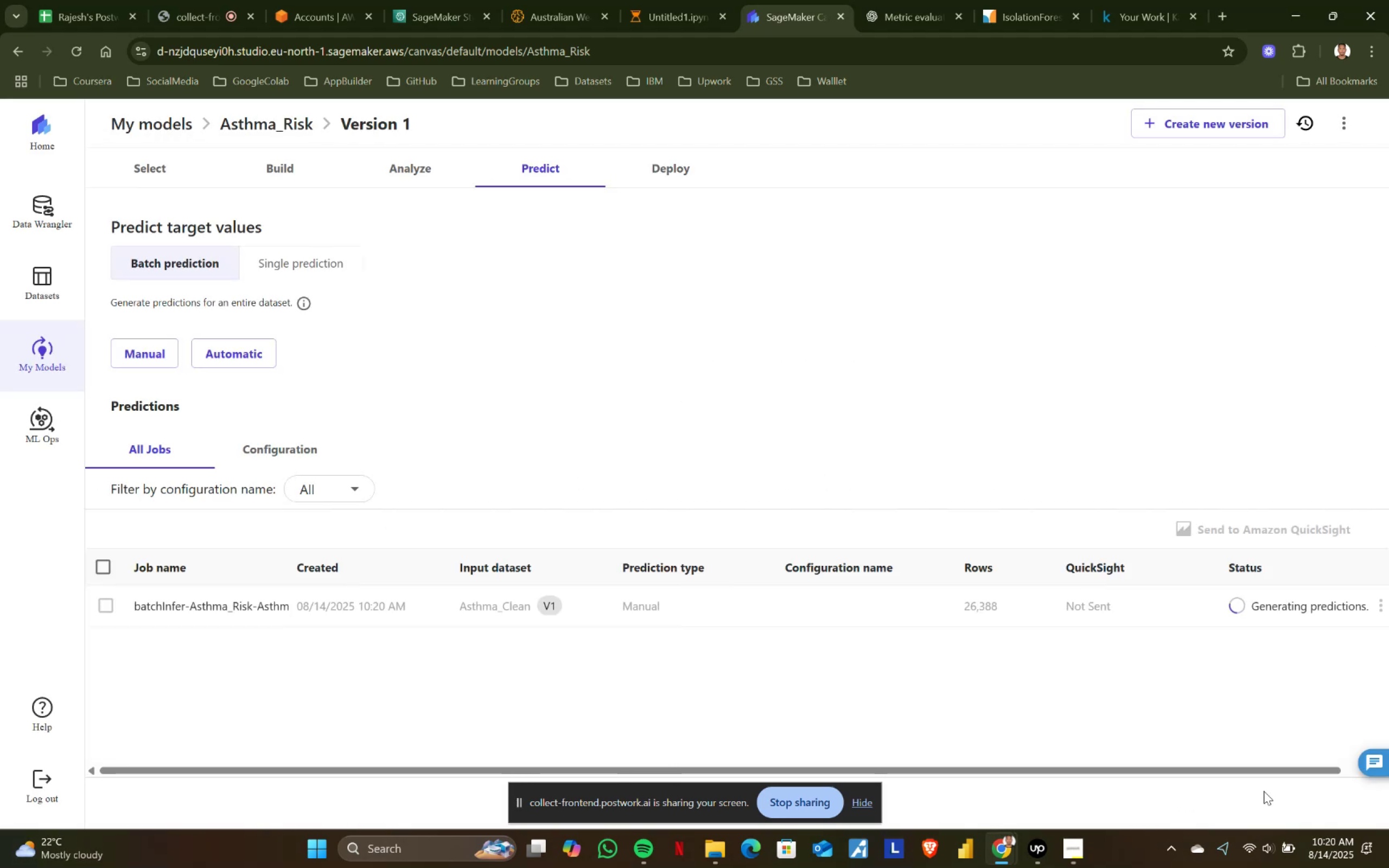 
scroll: coordinate [636, 499], scroll_direction: down, amount: 1.0
 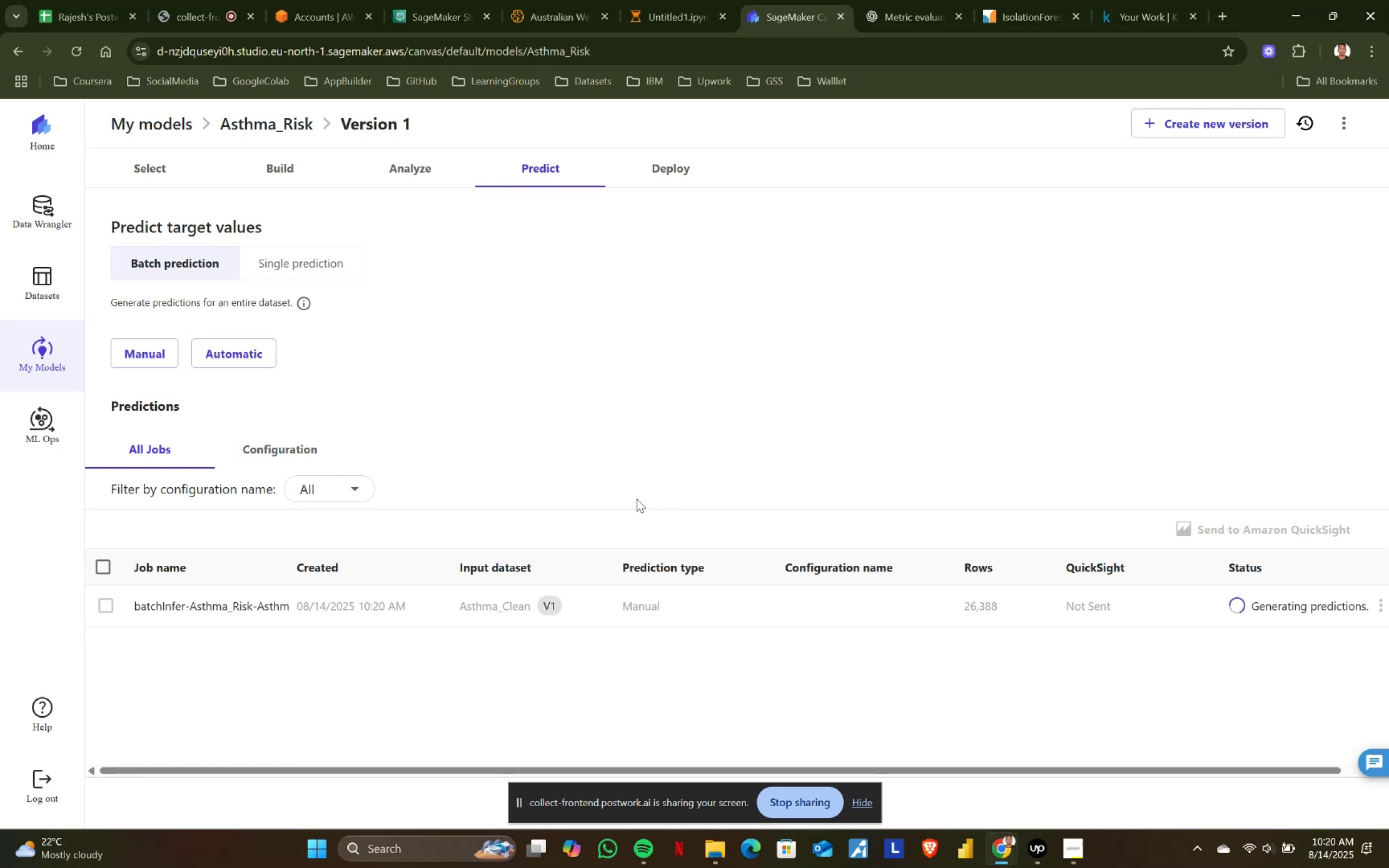 
wait(14.6)
 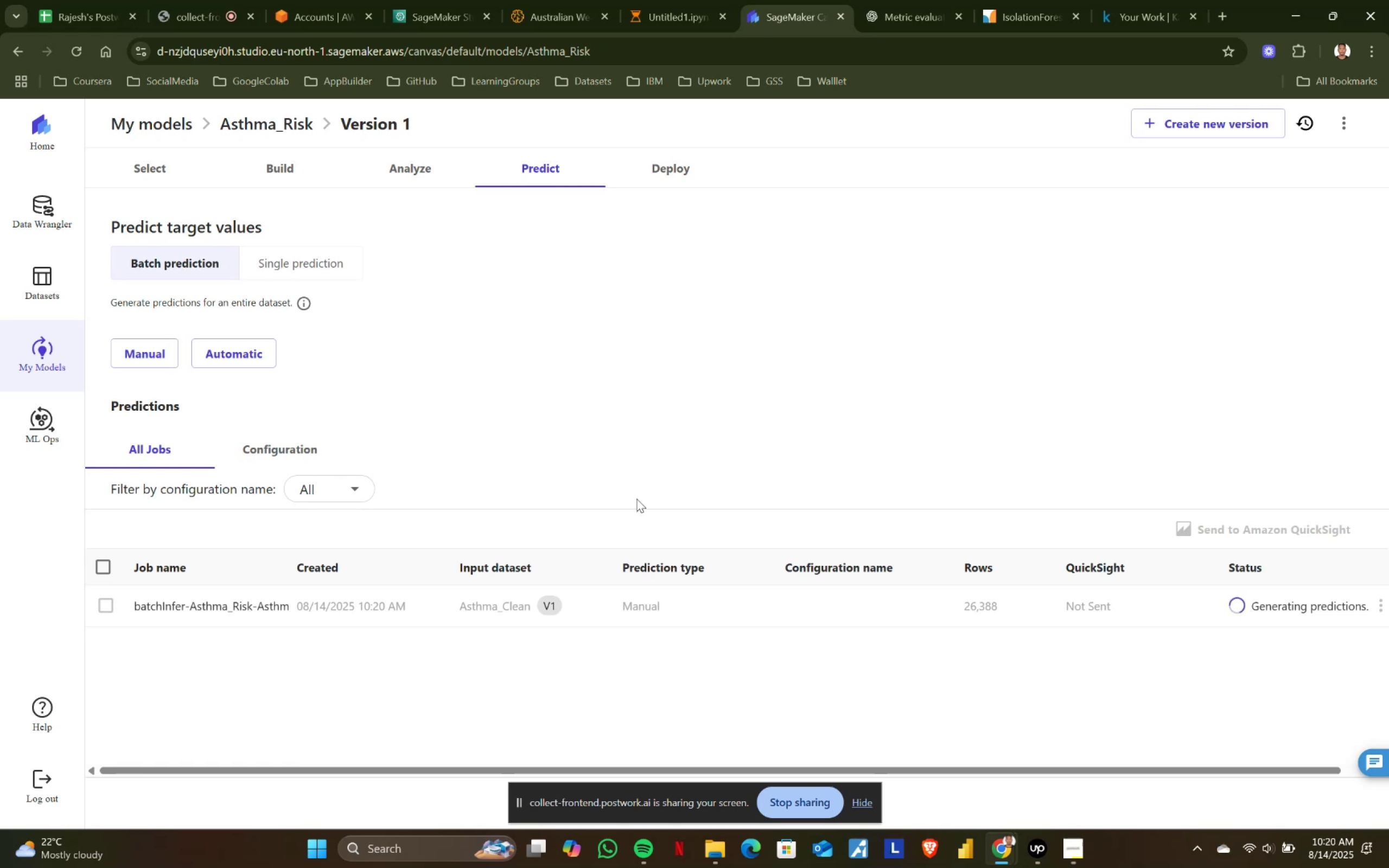 
double_click([1072, 839])
 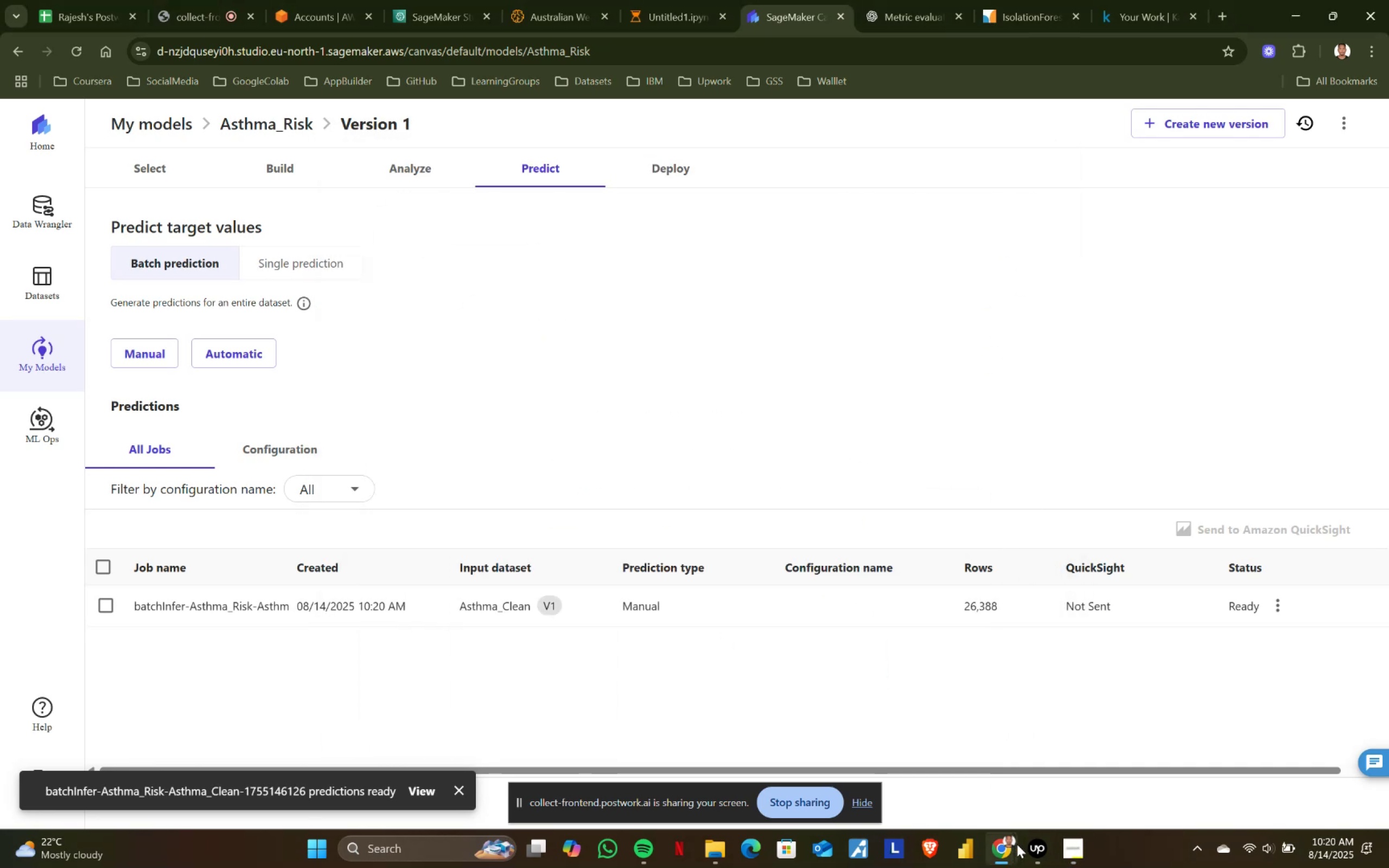 
left_click([1040, 843])
 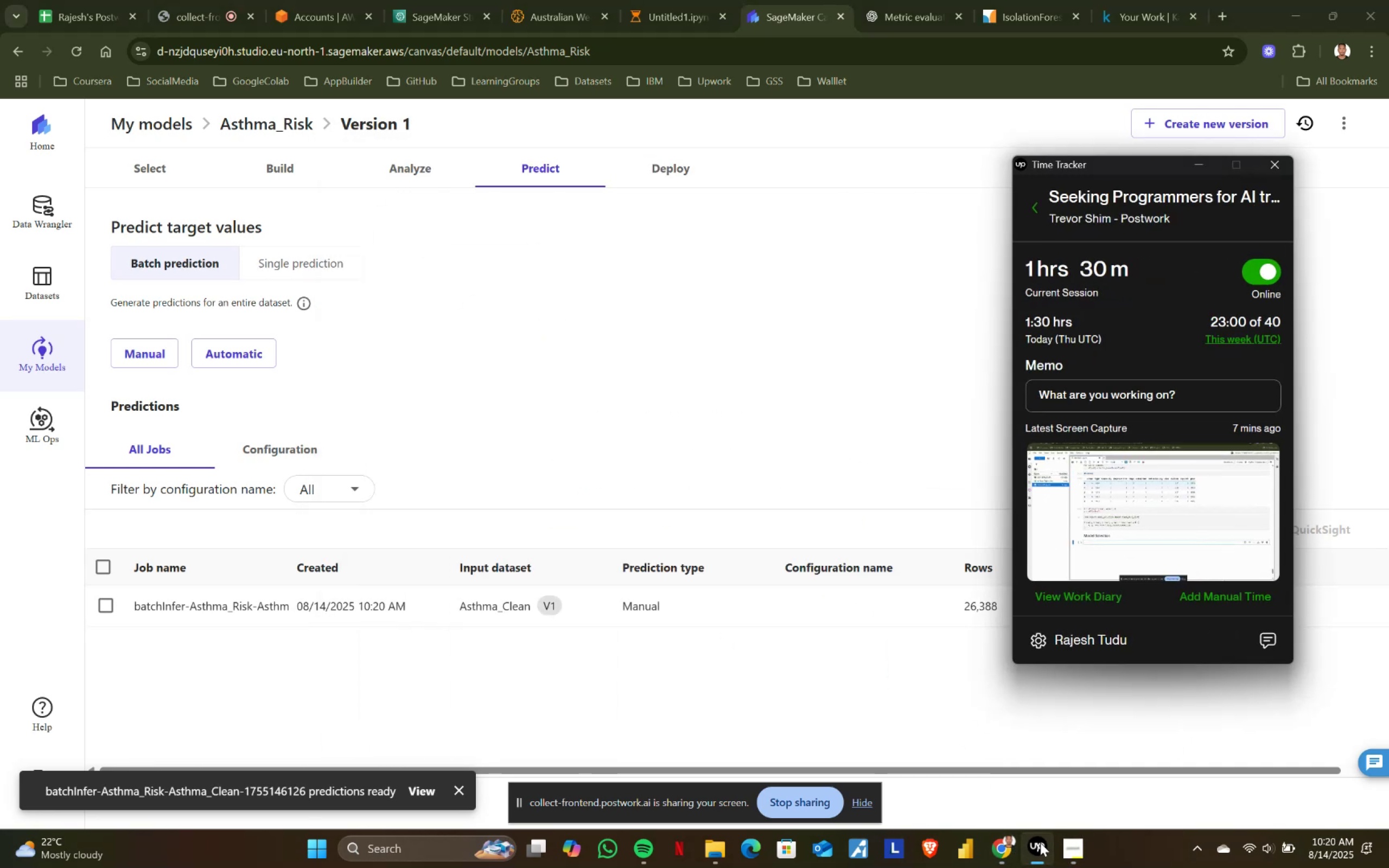 
double_click([1040, 843])
 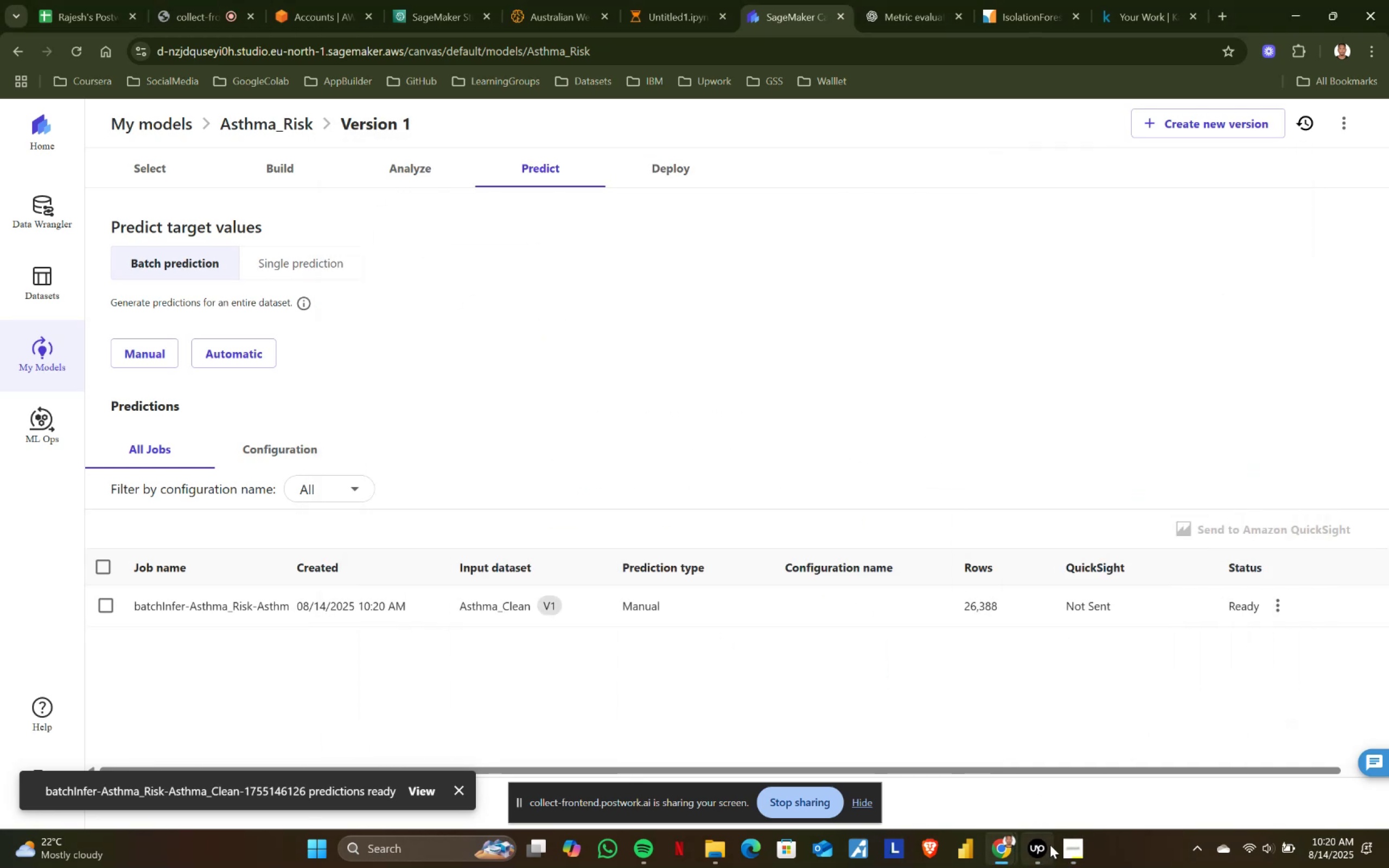 
double_click([1050, 845])
 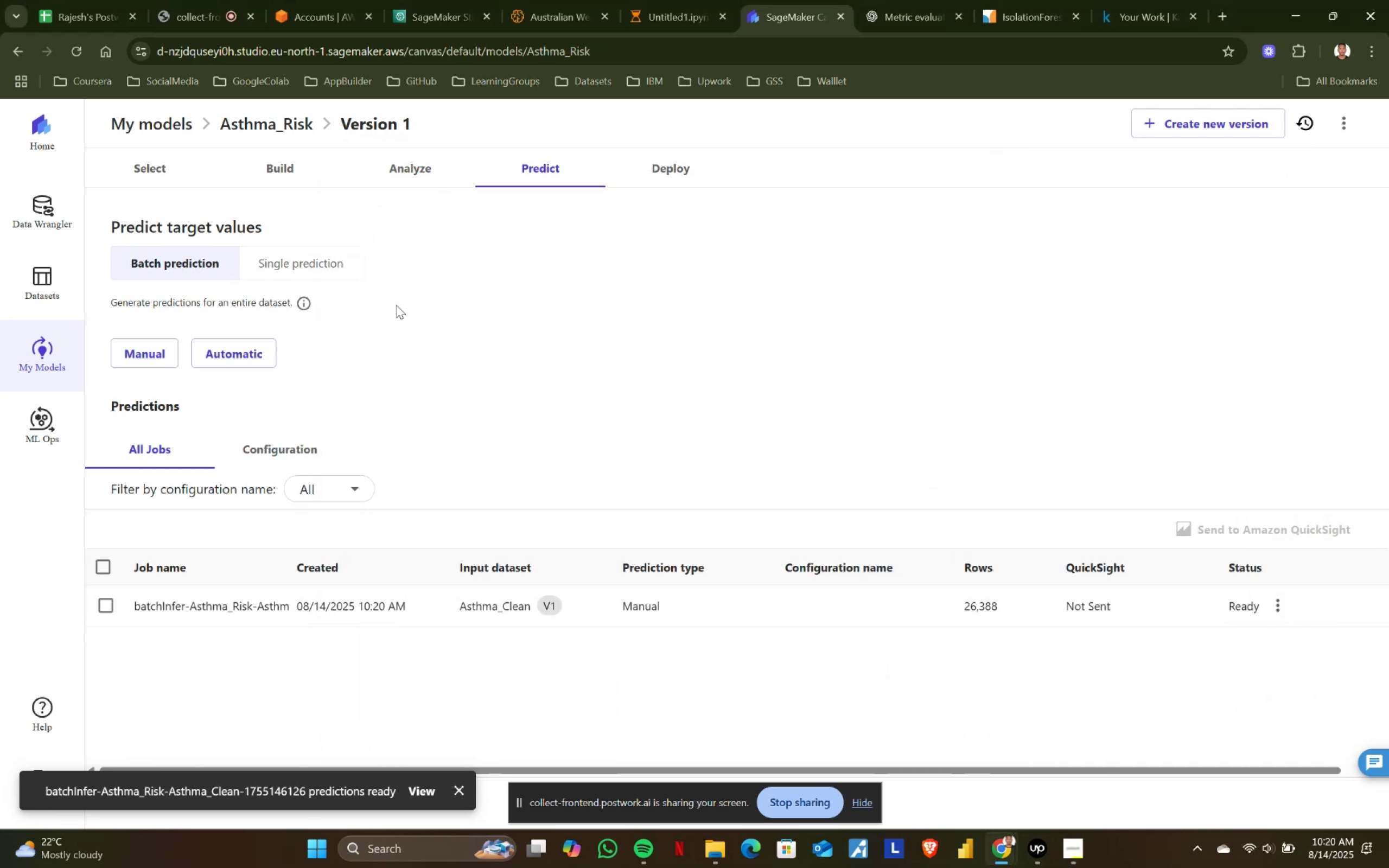 
left_click([209, 0])
 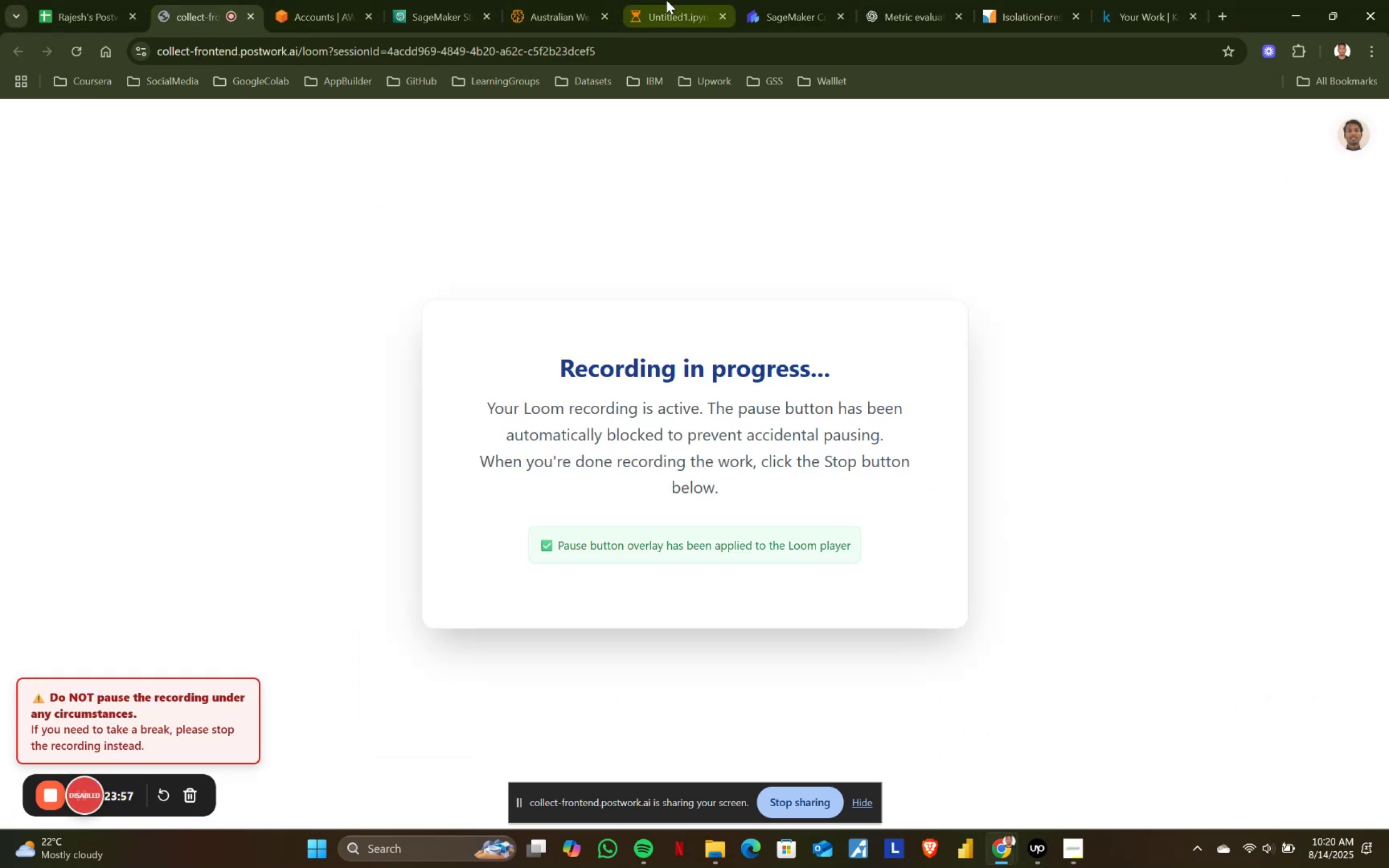 
left_click([681, 0])
 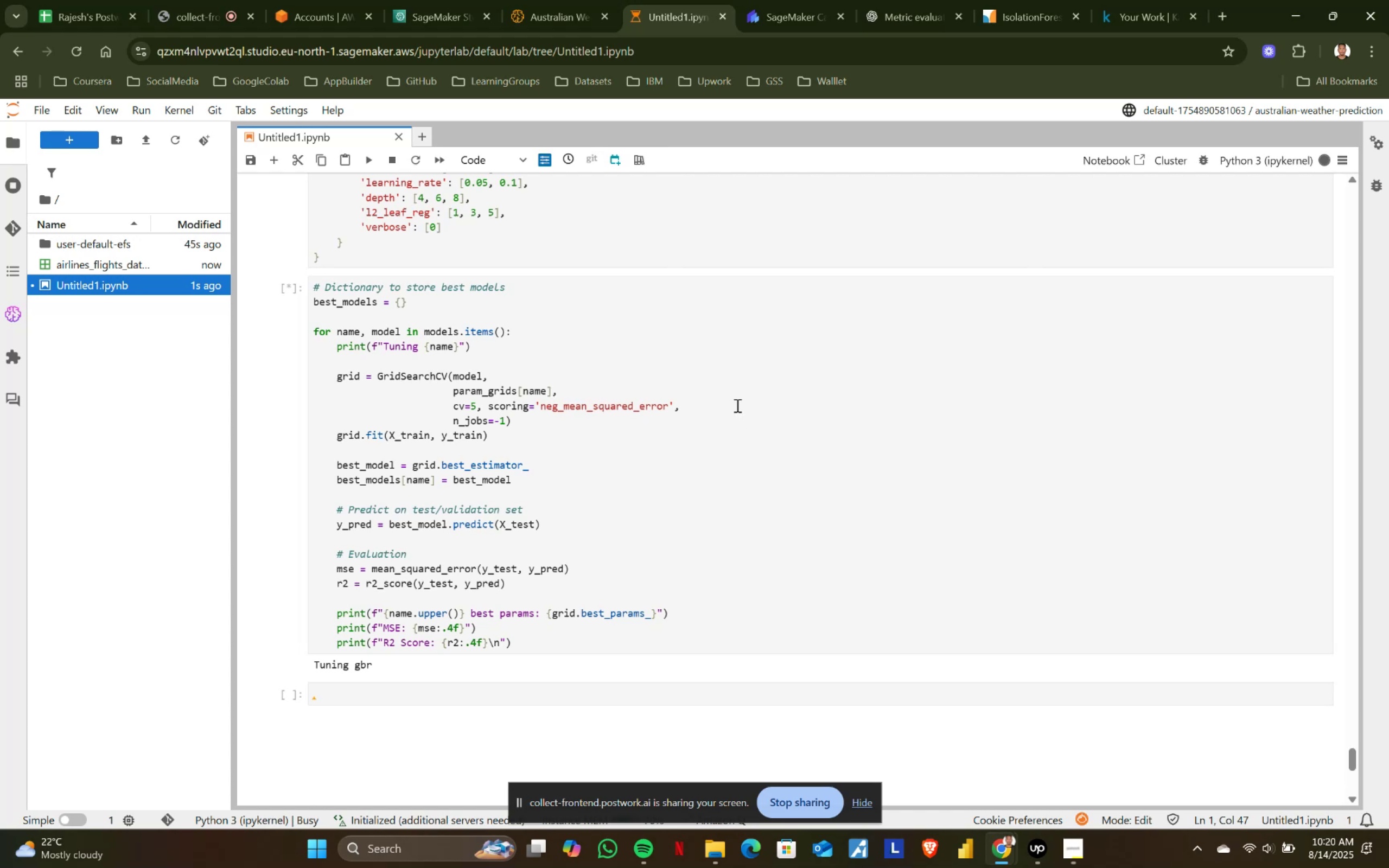 
left_click([789, 0])
 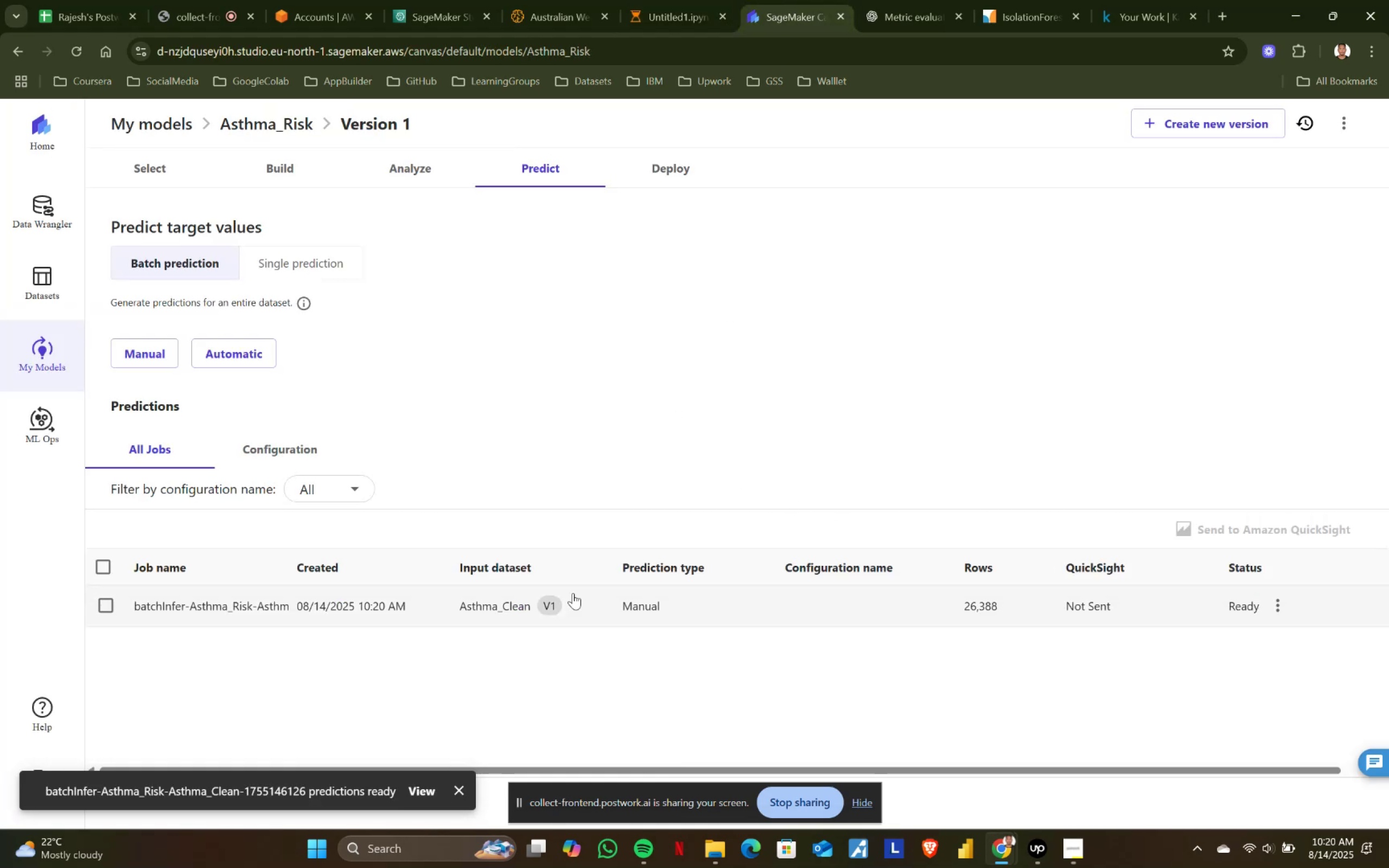 
left_click([257, 599])
 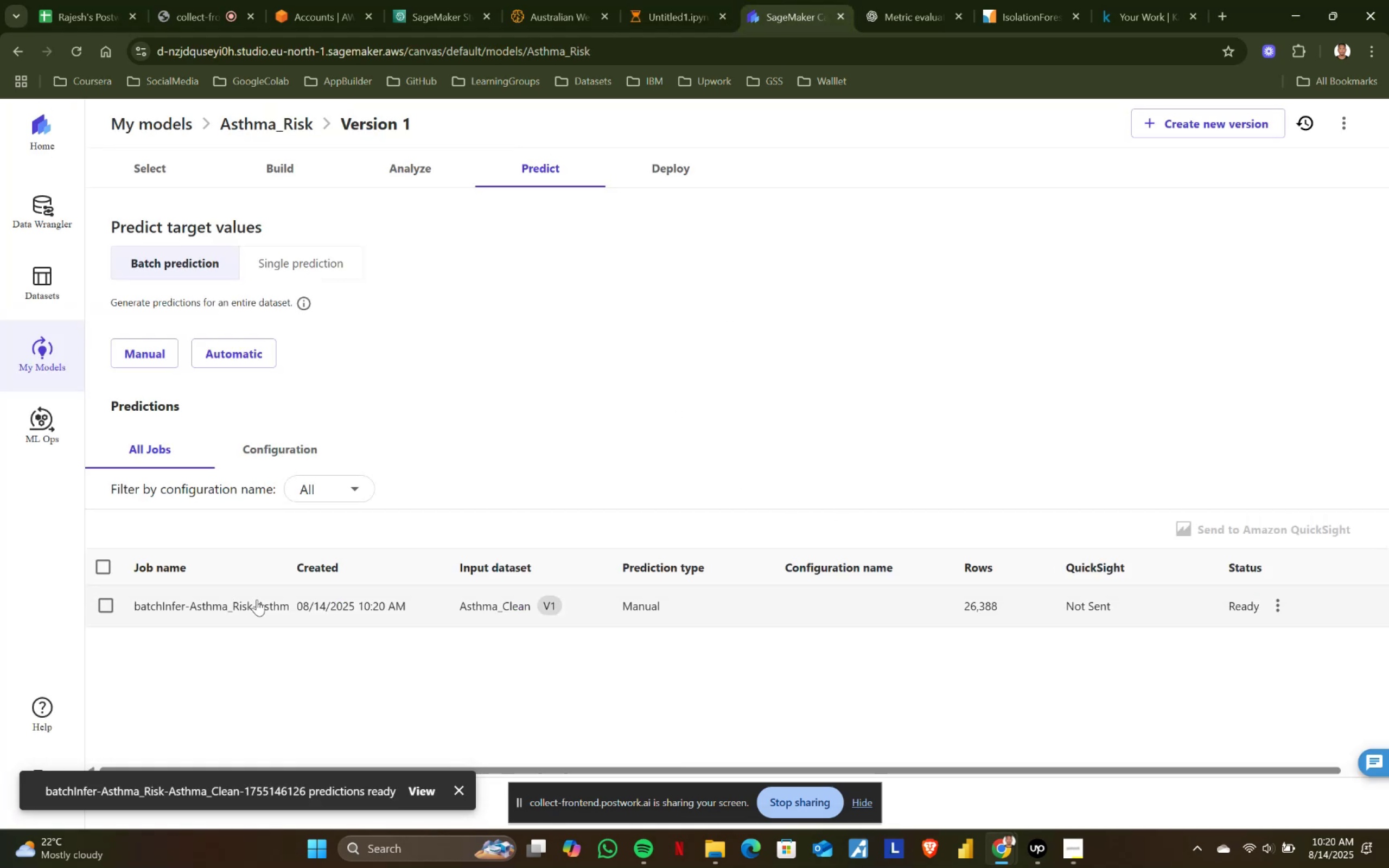 
double_click([257, 599])
 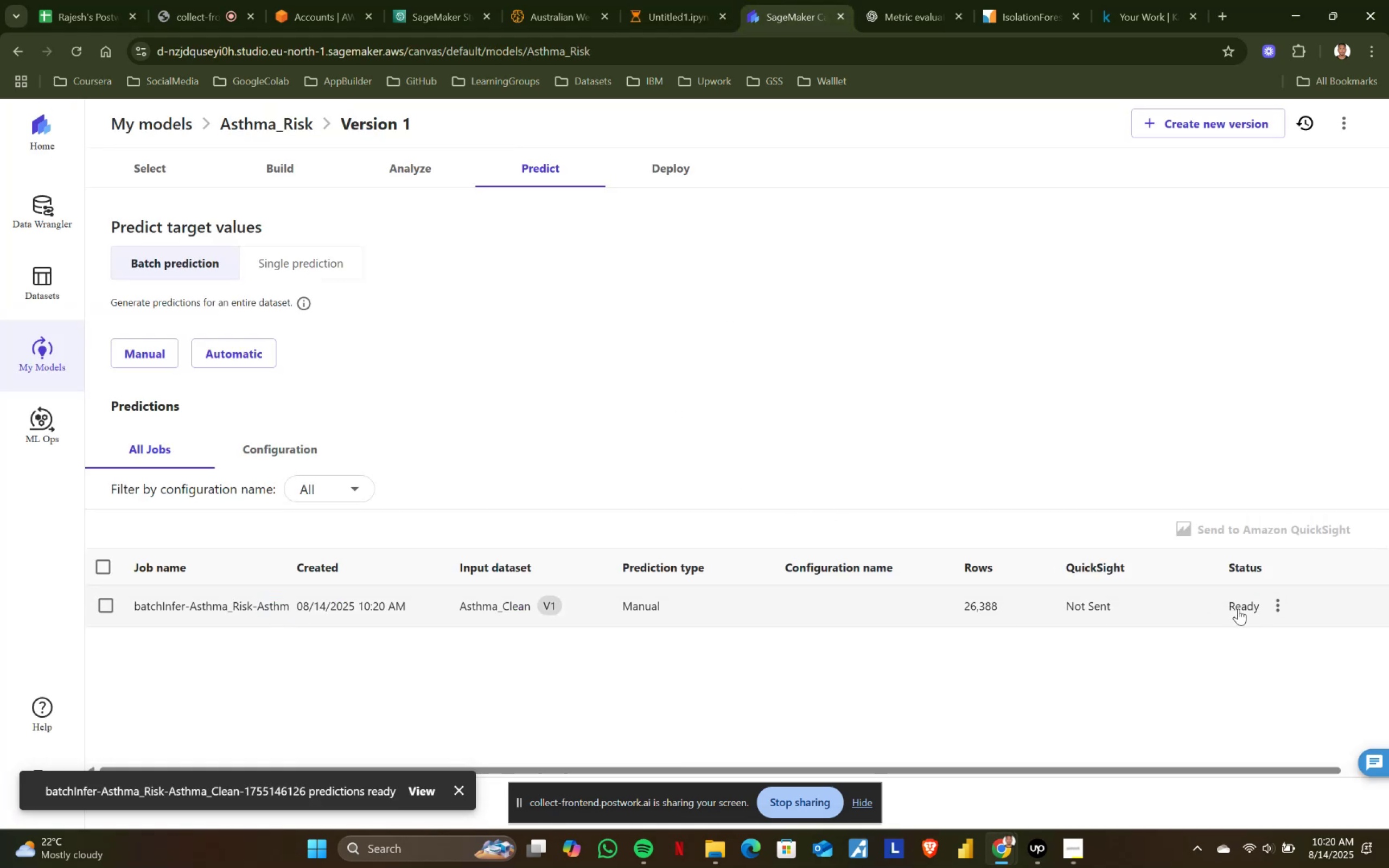 
double_click([1278, 605])
 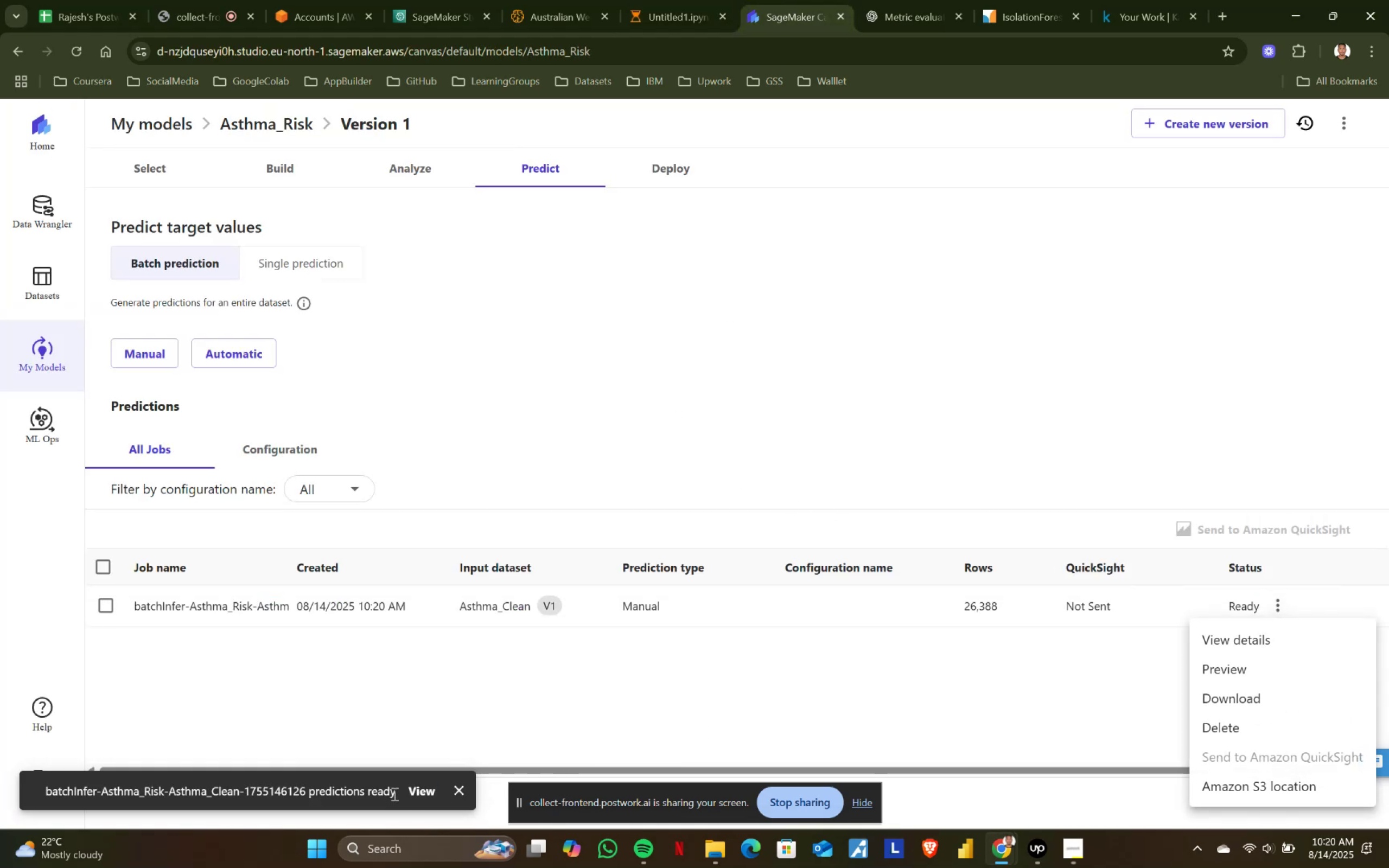 
left_click([400, 791])
 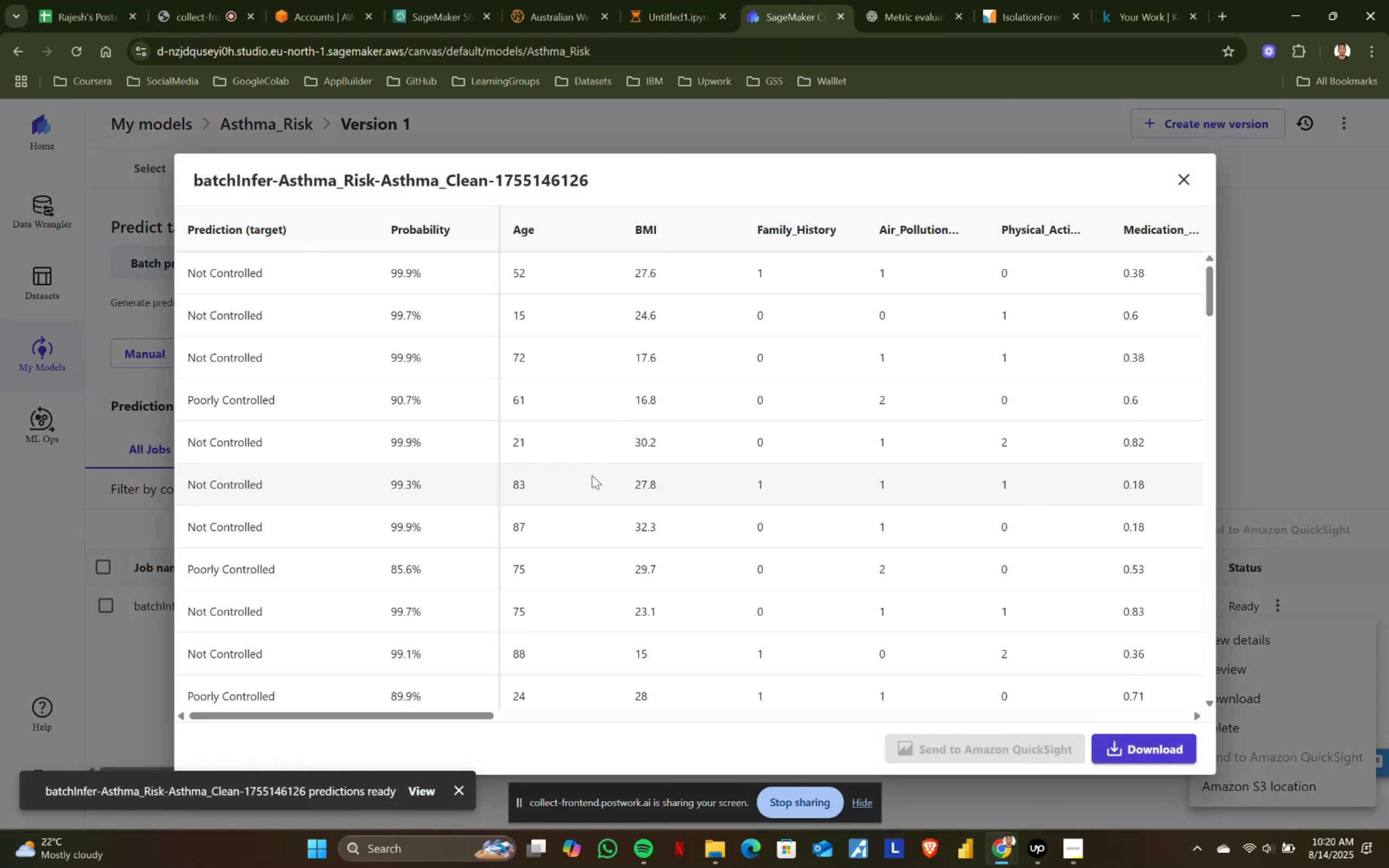 
scroll: coordinate [402, 420], scroll_direction: down, amount: 9.0
 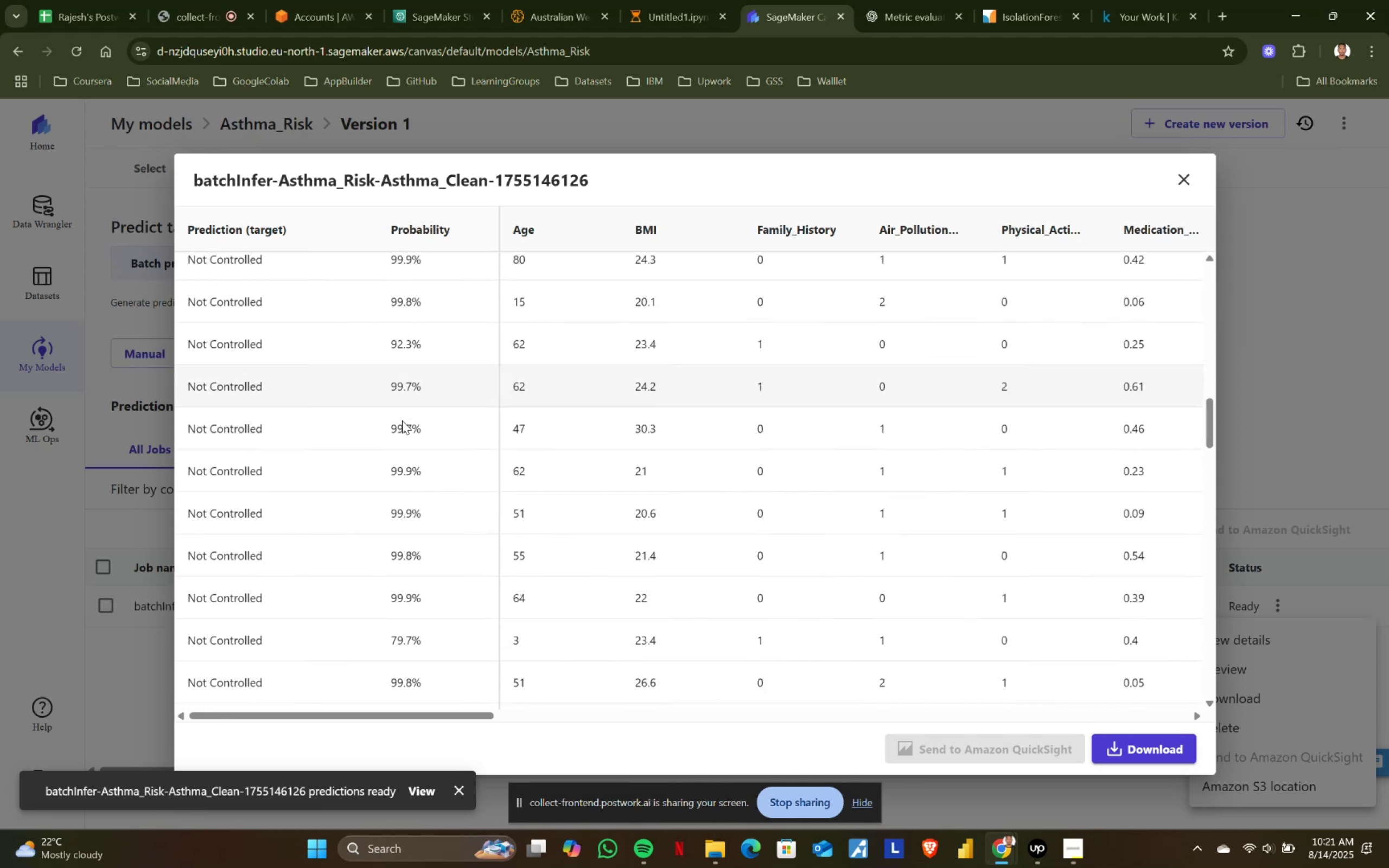 
scroll: coordinate [402, 420], scroll_direction: up, amount: 10.0
 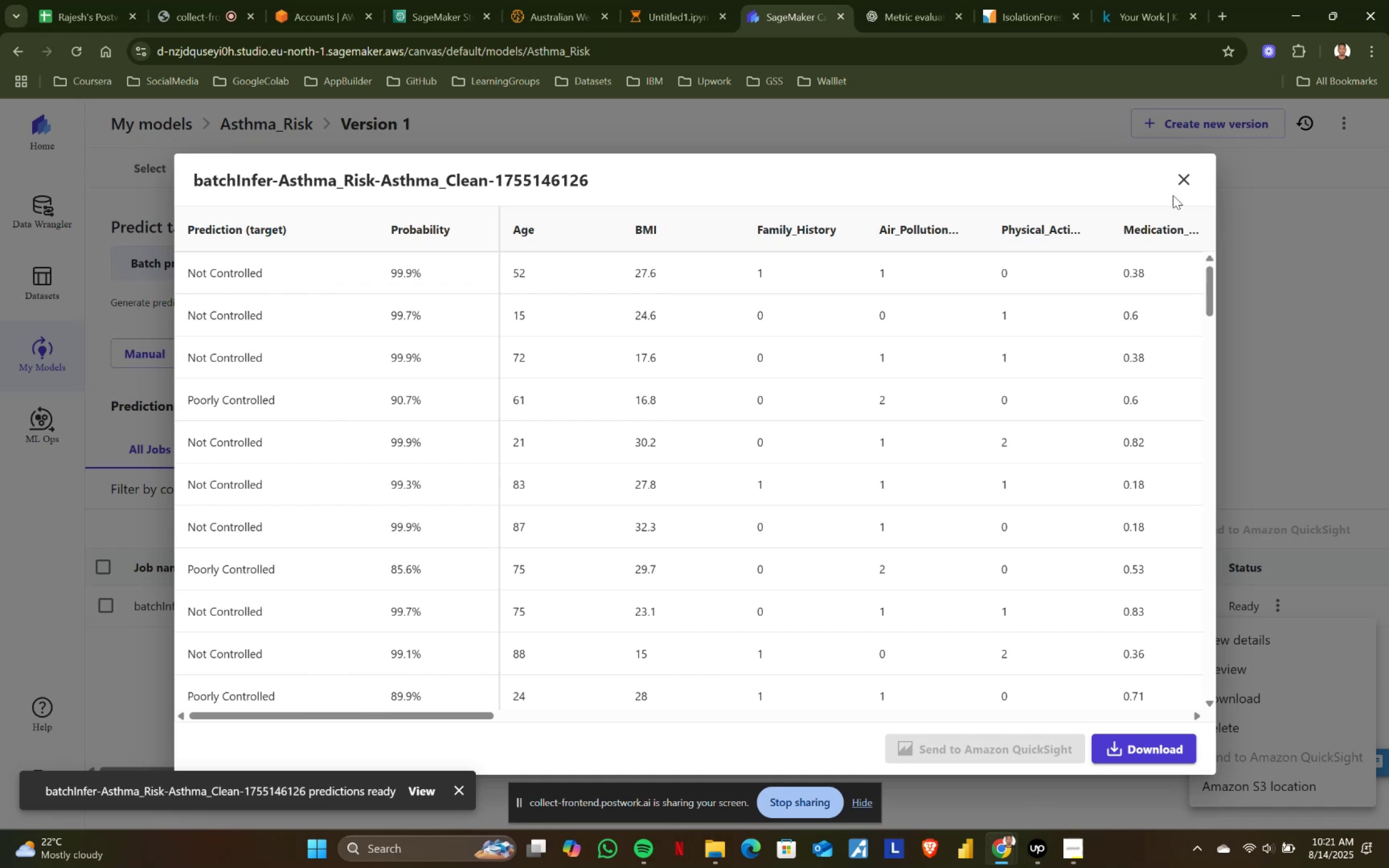 
left_click([1186, 174])
 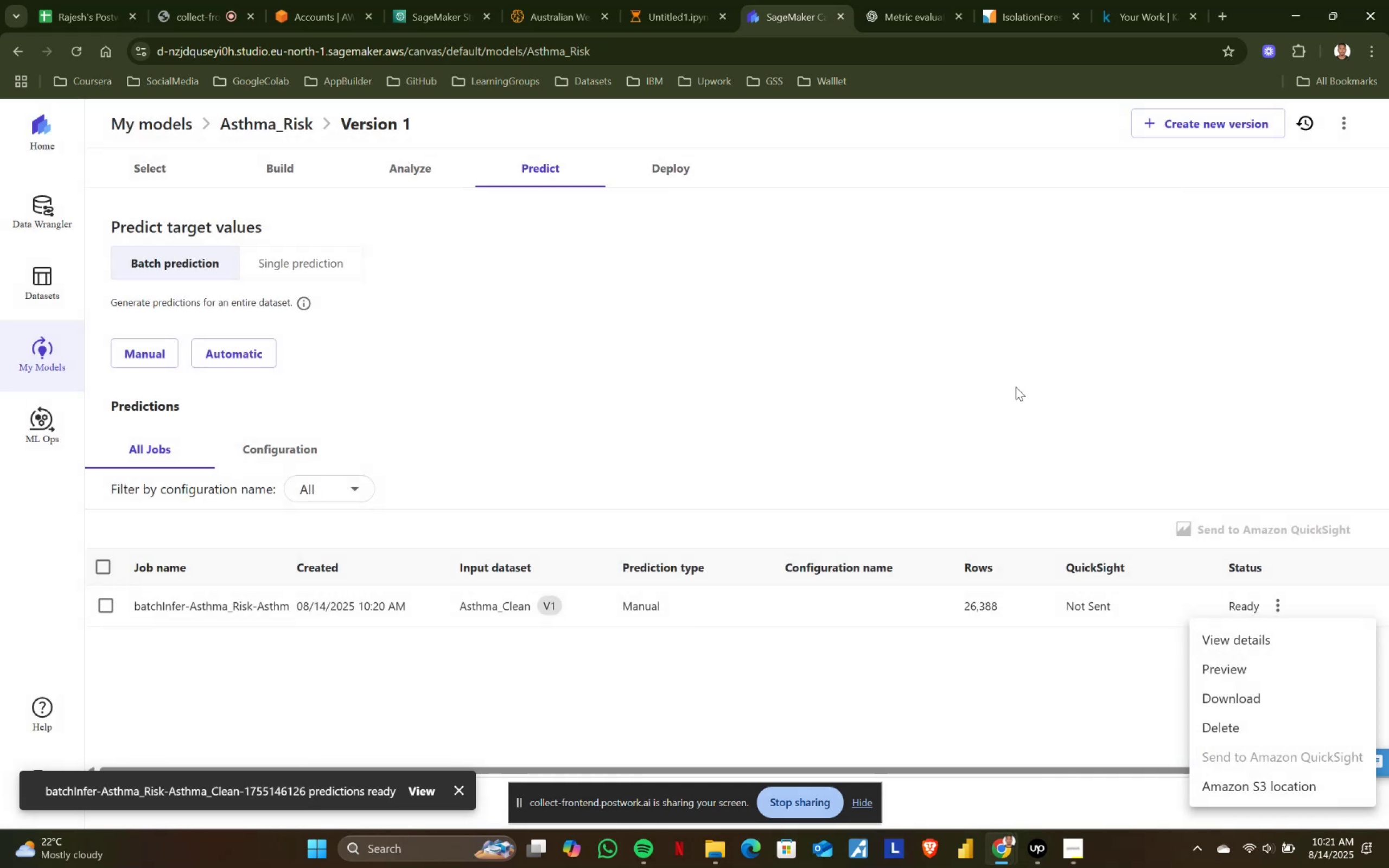 
scroll: coordinate [1106, 596], scroll_direction: down, amount: 3.0
 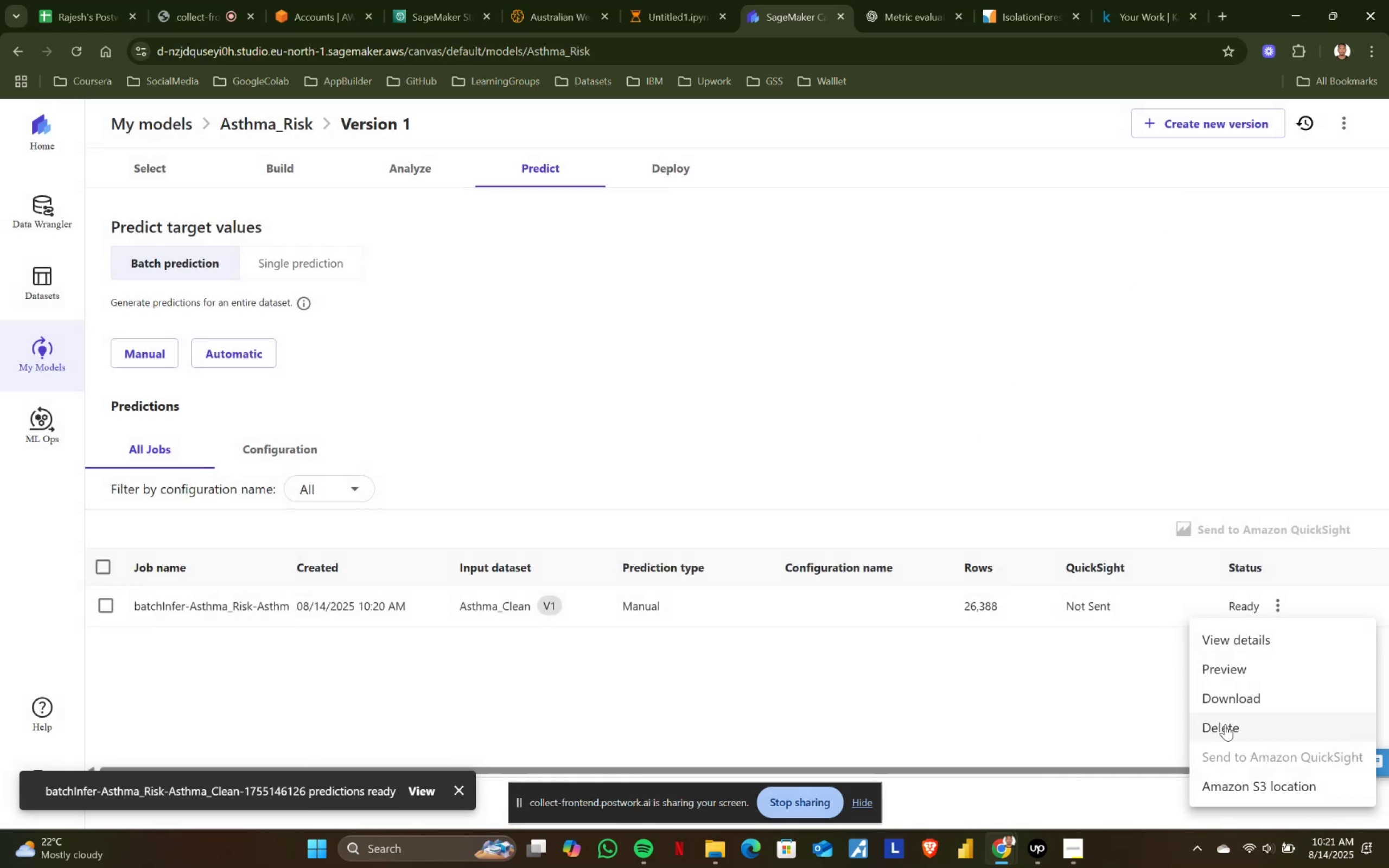 
left_click([1042, 698])
 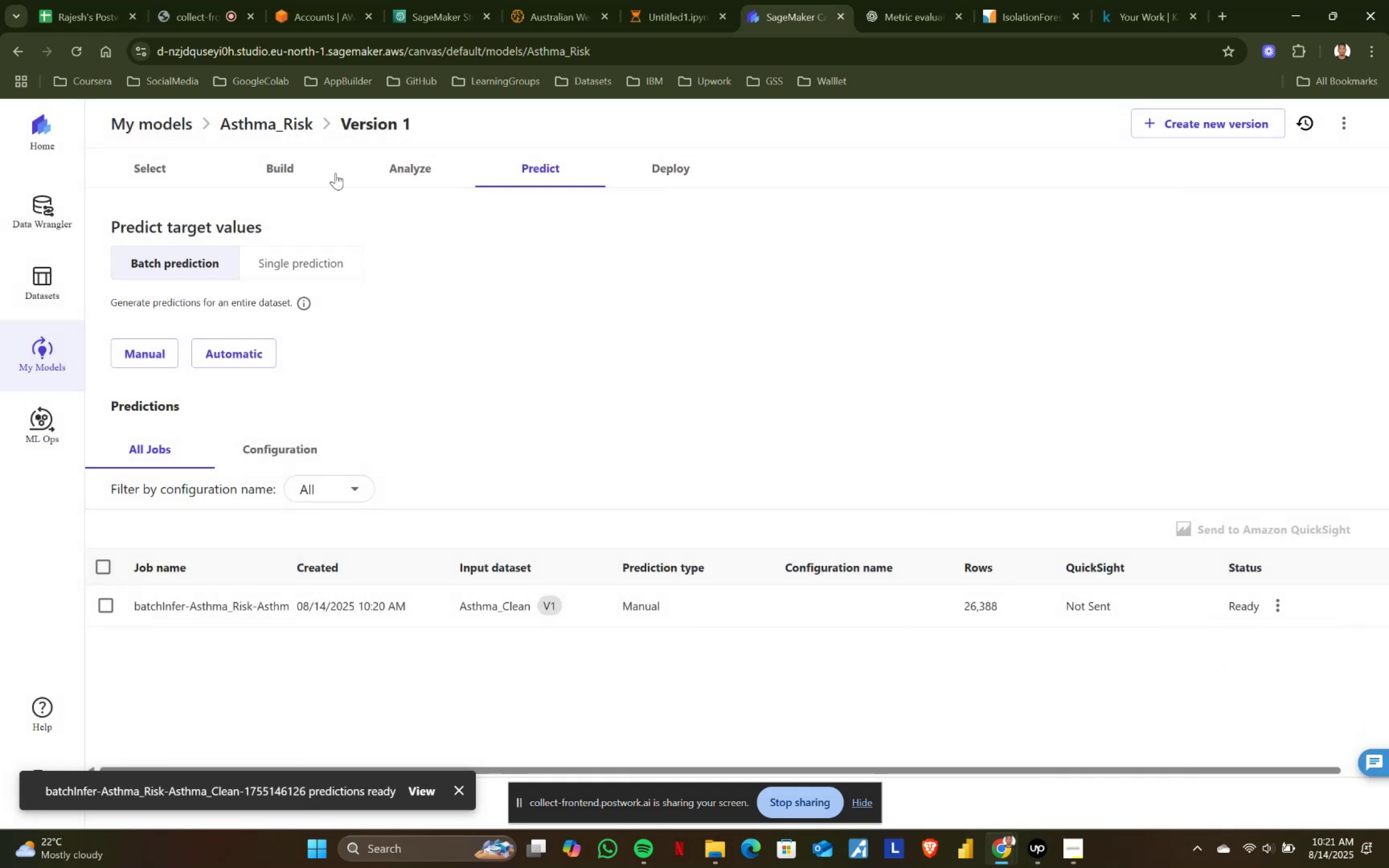 
left_click([419, 175])
 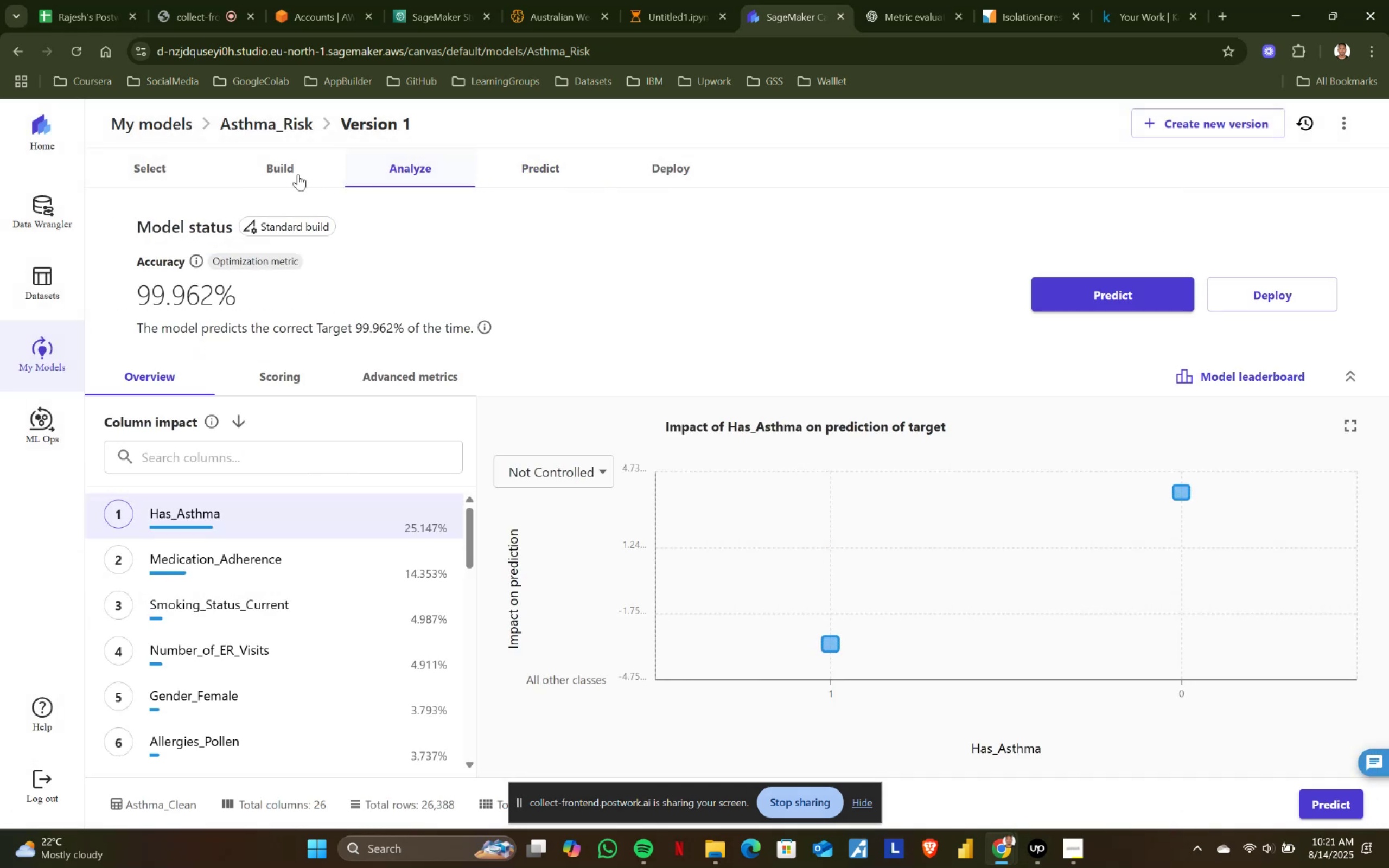 
left_click([286, 166])
 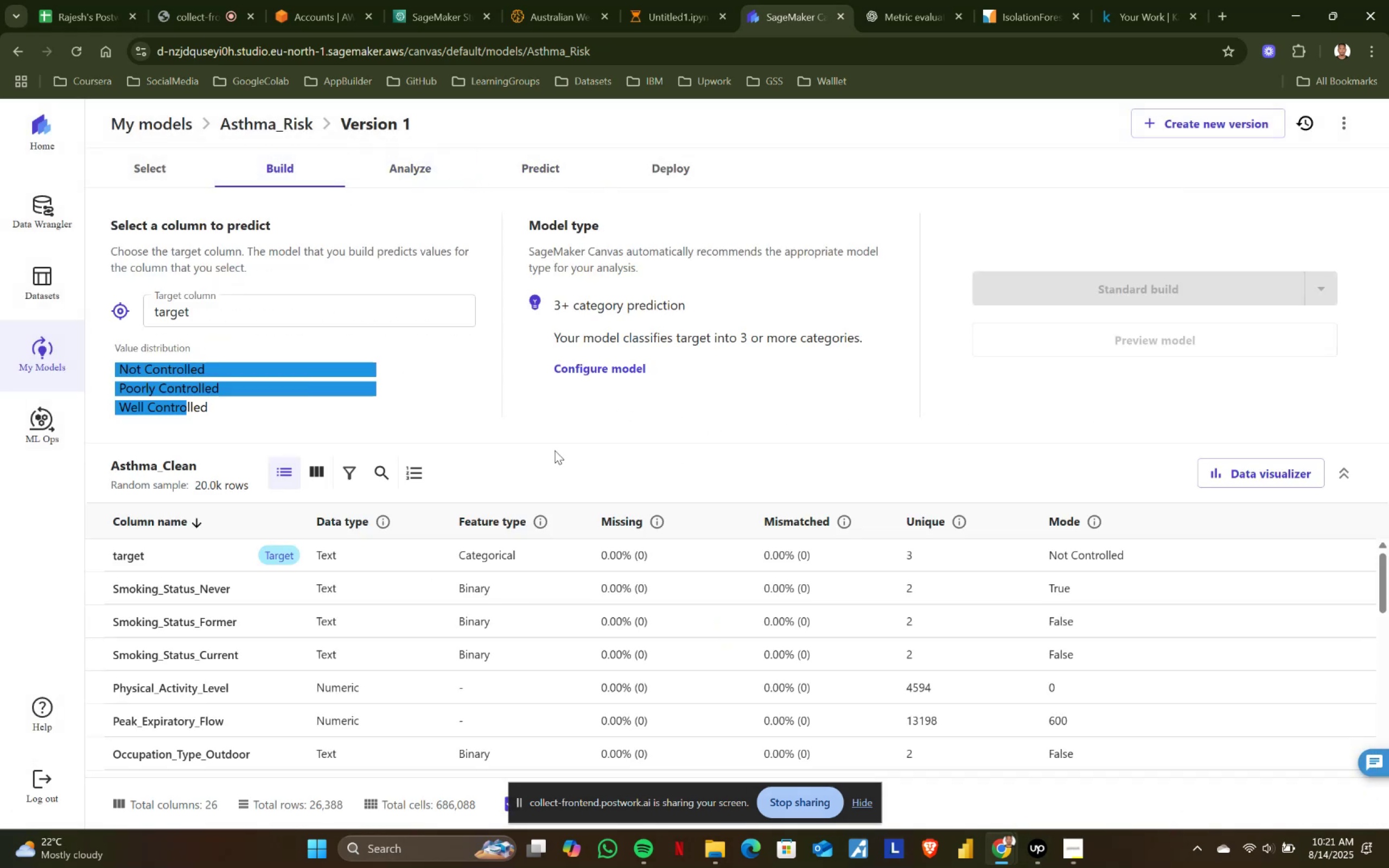 
left_click([1251, 486])
 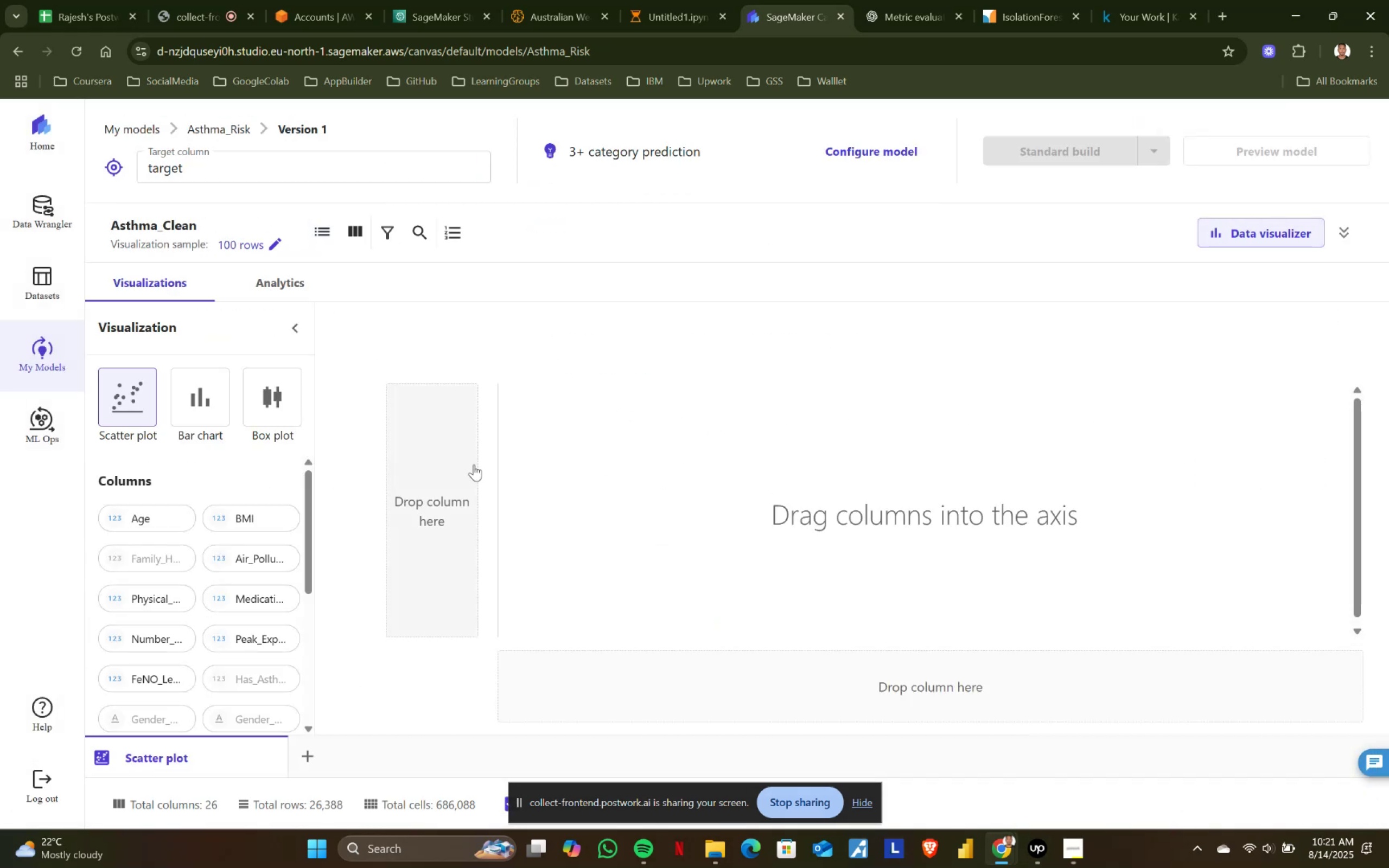 
scroll: coordinate [475, 464], scroll_direction: down, amount: 1.0
 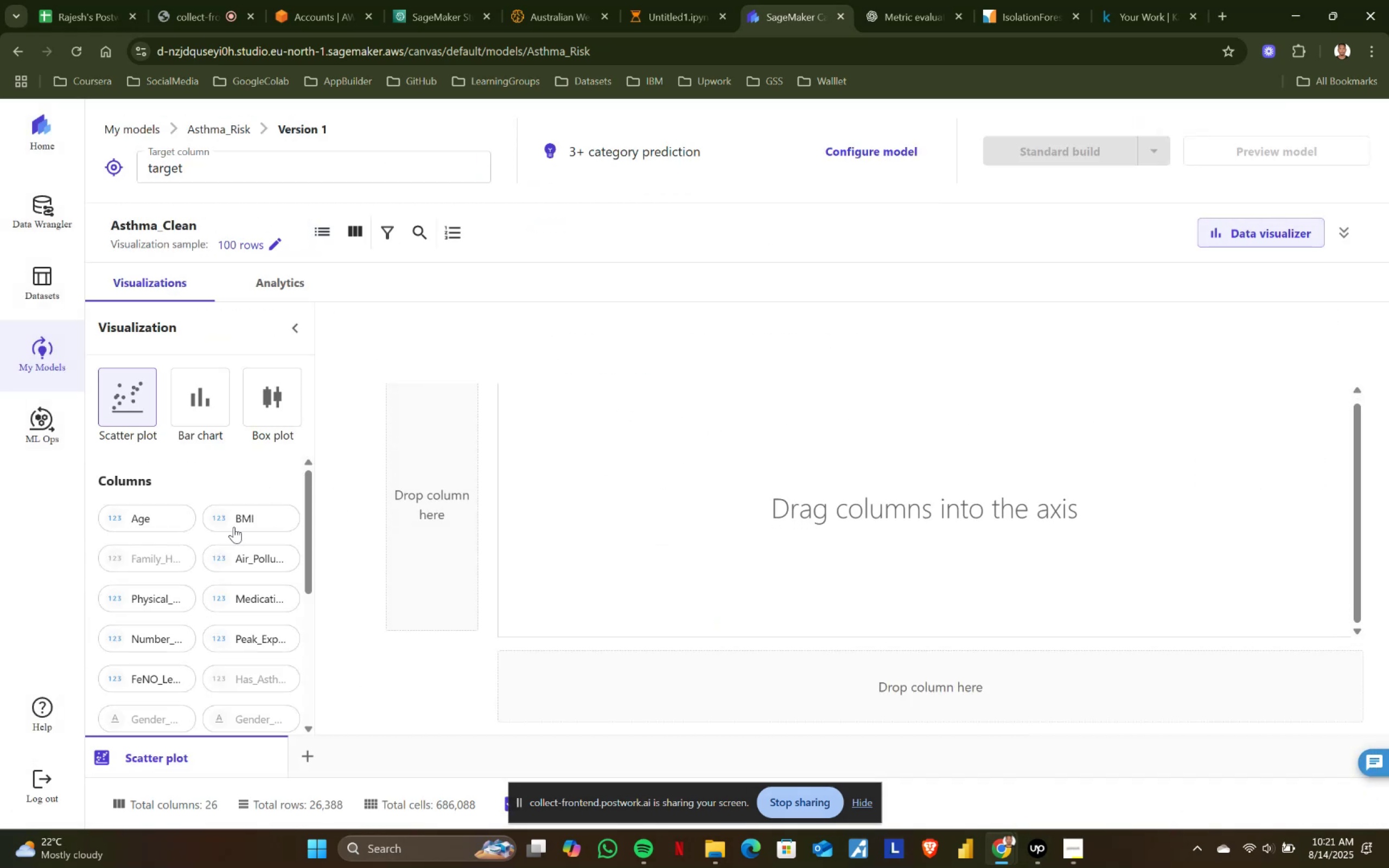 
left_click_drag(start_coordinate=[233, 526], to_coordinate=[439, 508])
 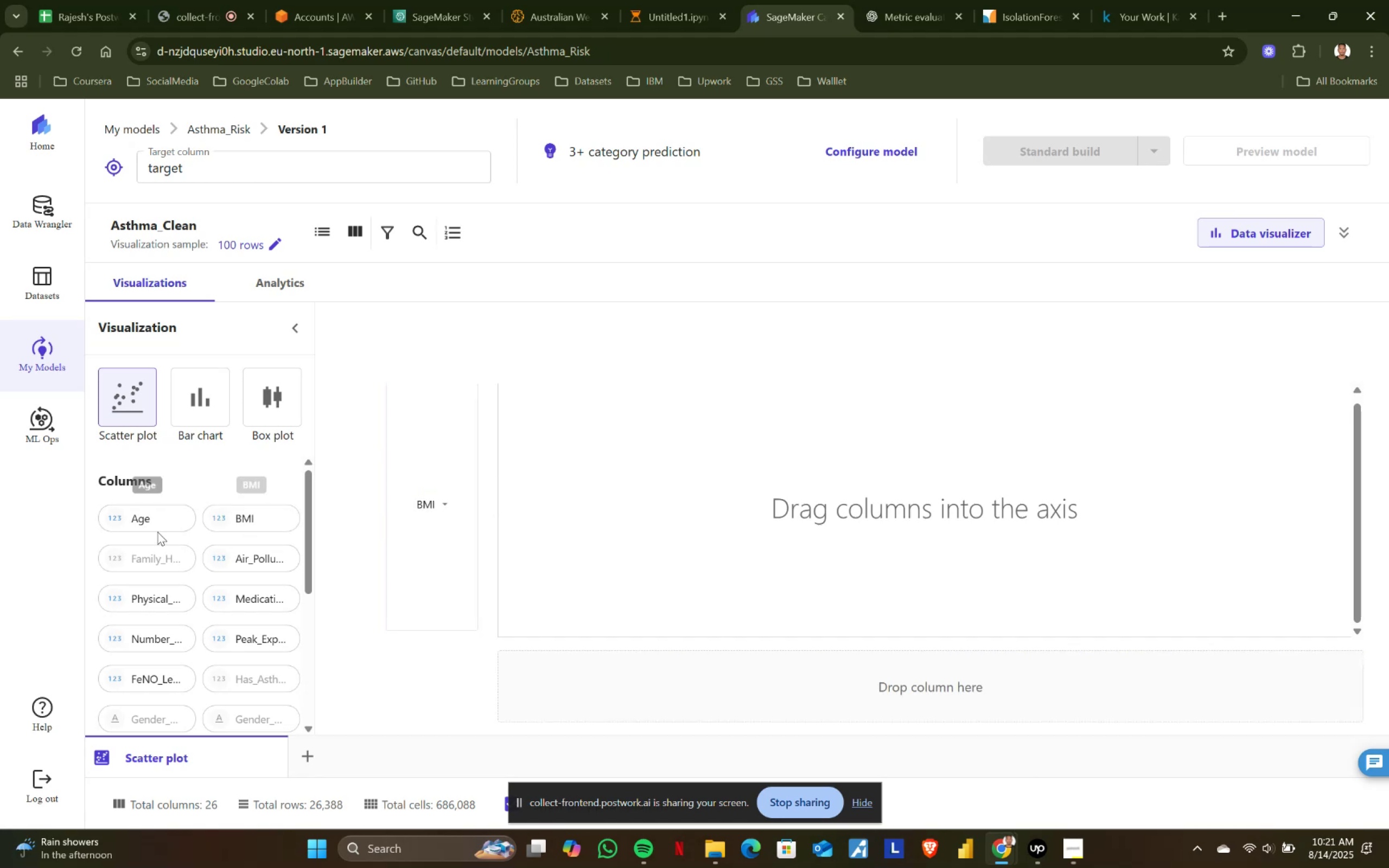 
left_click_drag(start_coordinate=[151, 522], to_coordinate=[758, 674])
 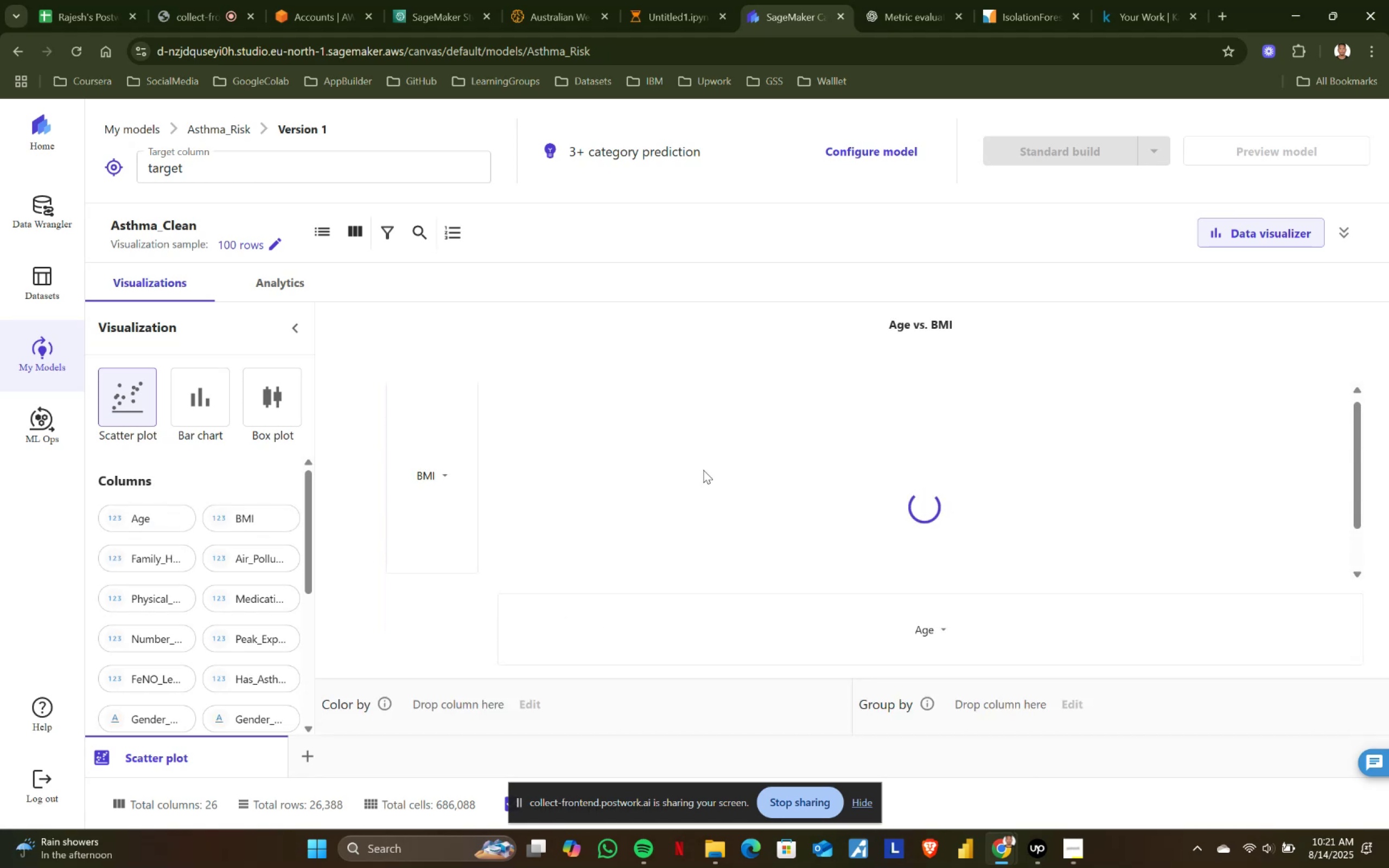 
scroll: coordinate [710, 506], scroll_direction: up, amount: 1.0
 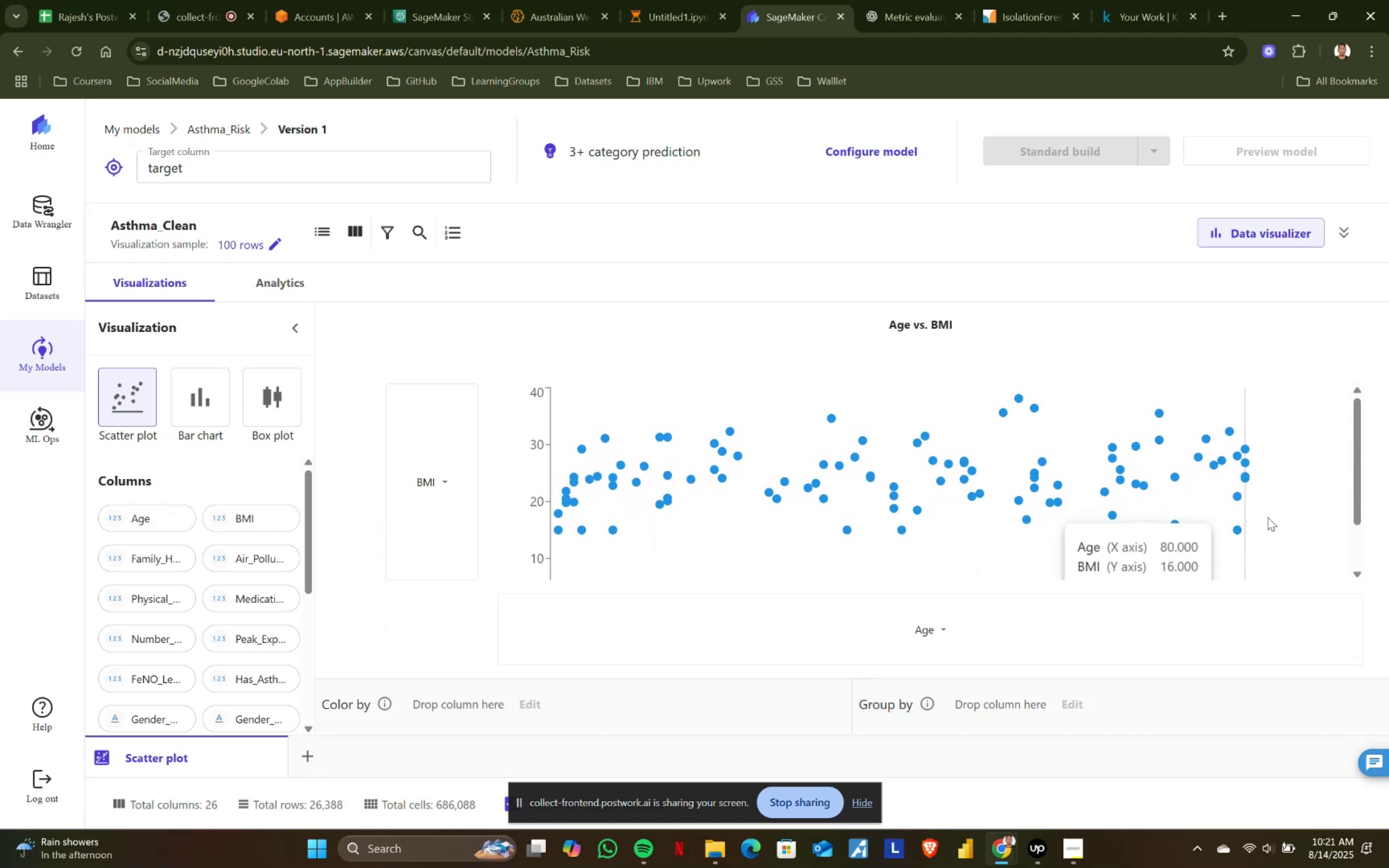 
left_click([450, 487])
 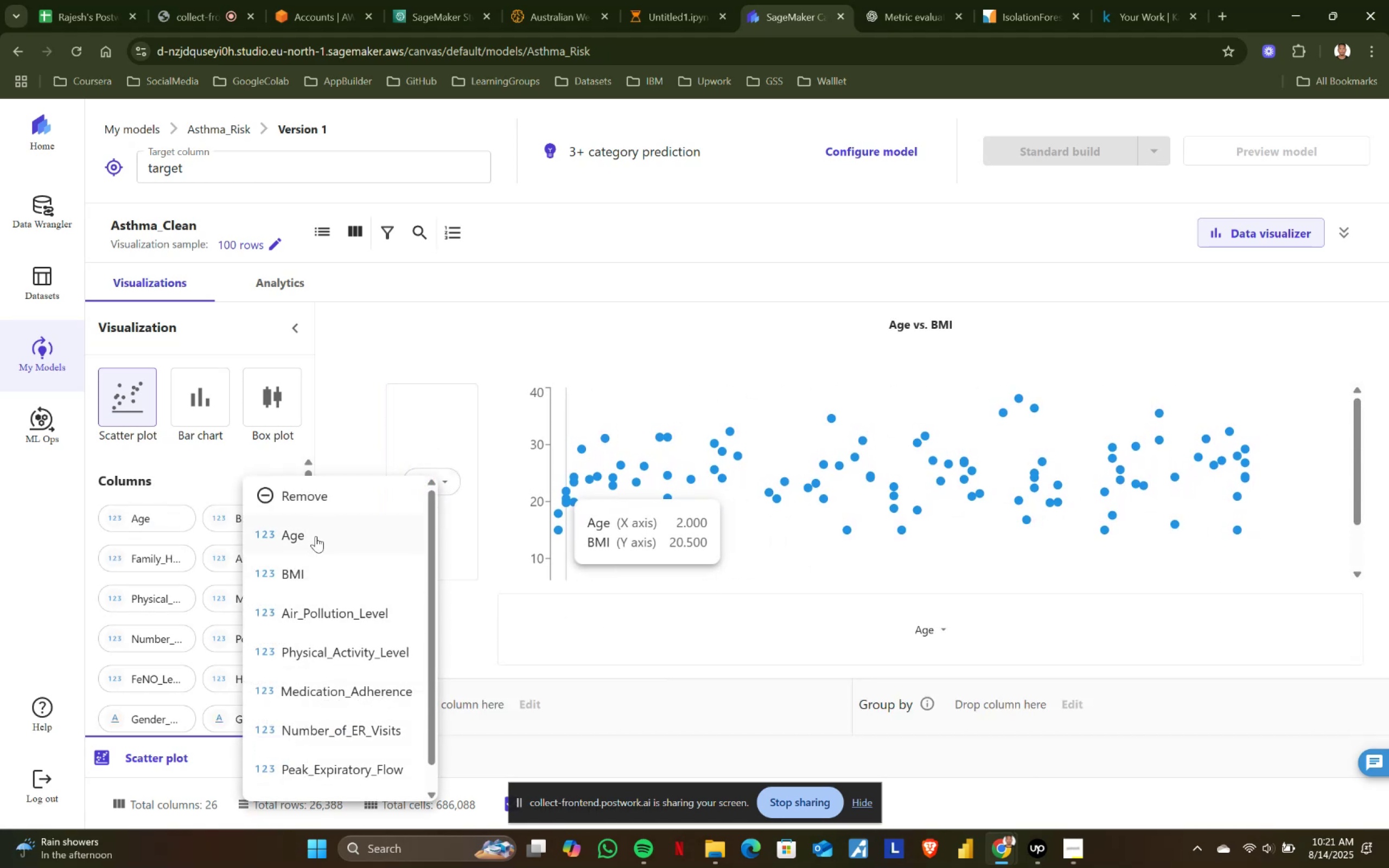 
left_click([317, 609])
 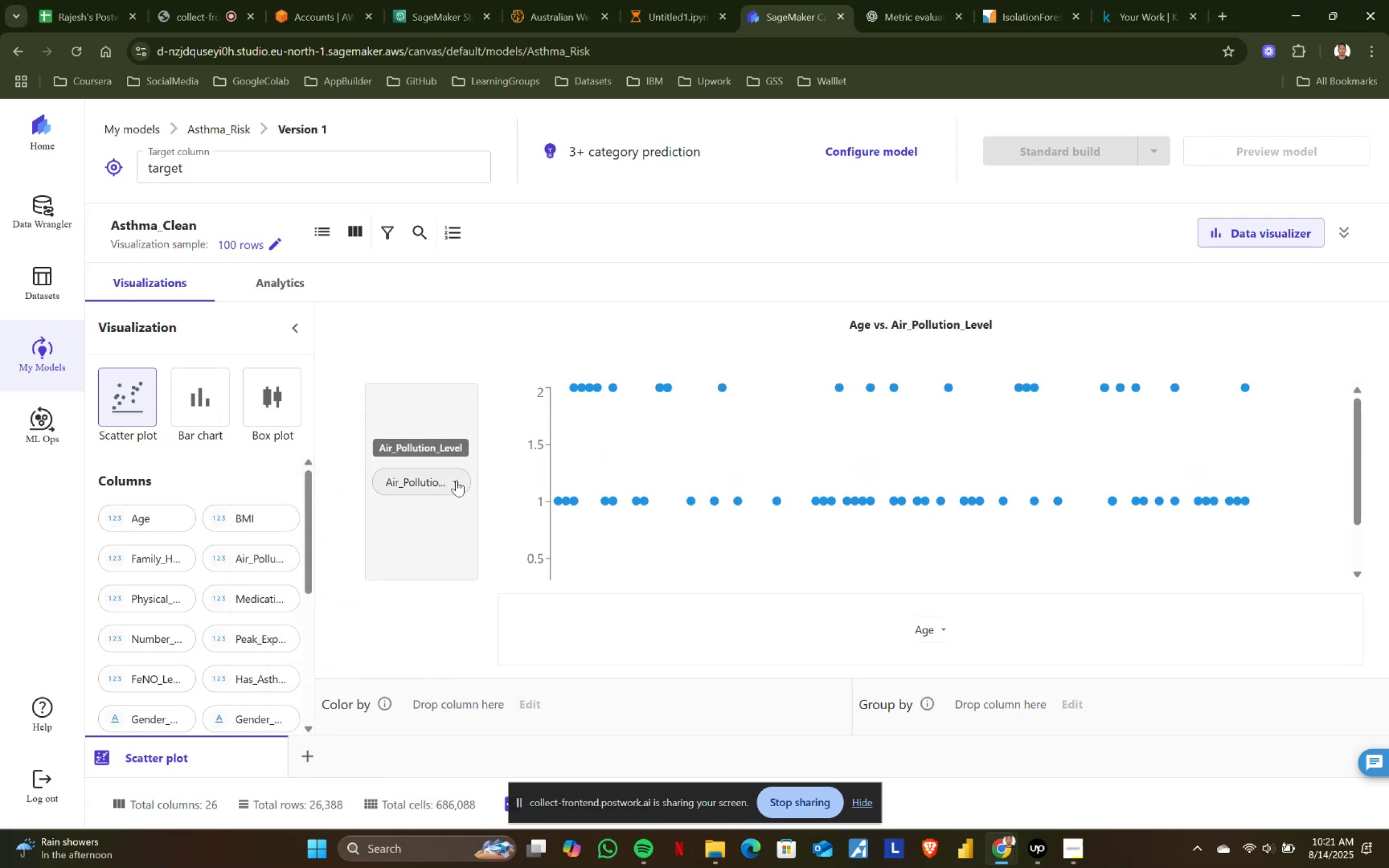 
left_click([456, 480])
 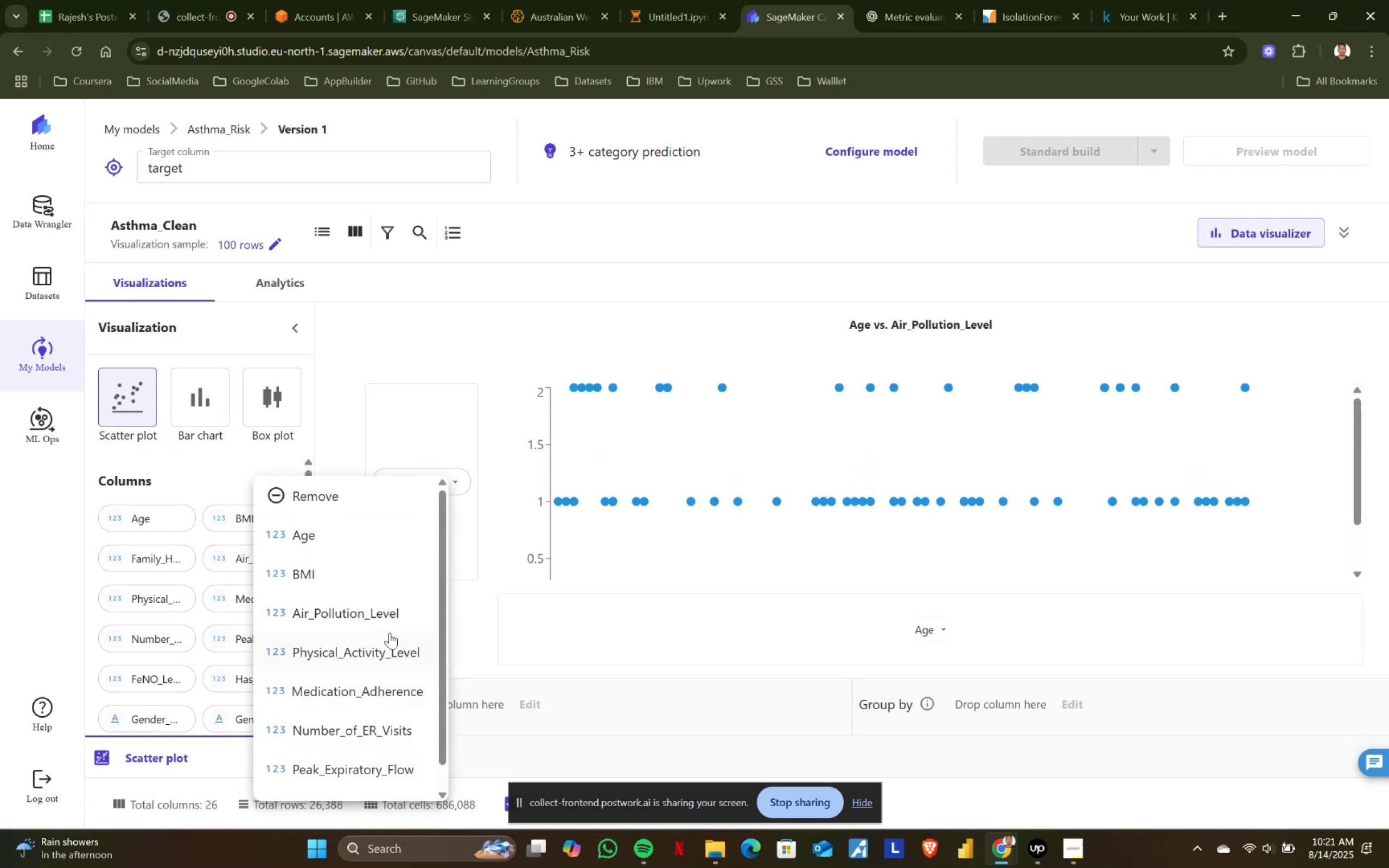 
left_click([386, 648])
 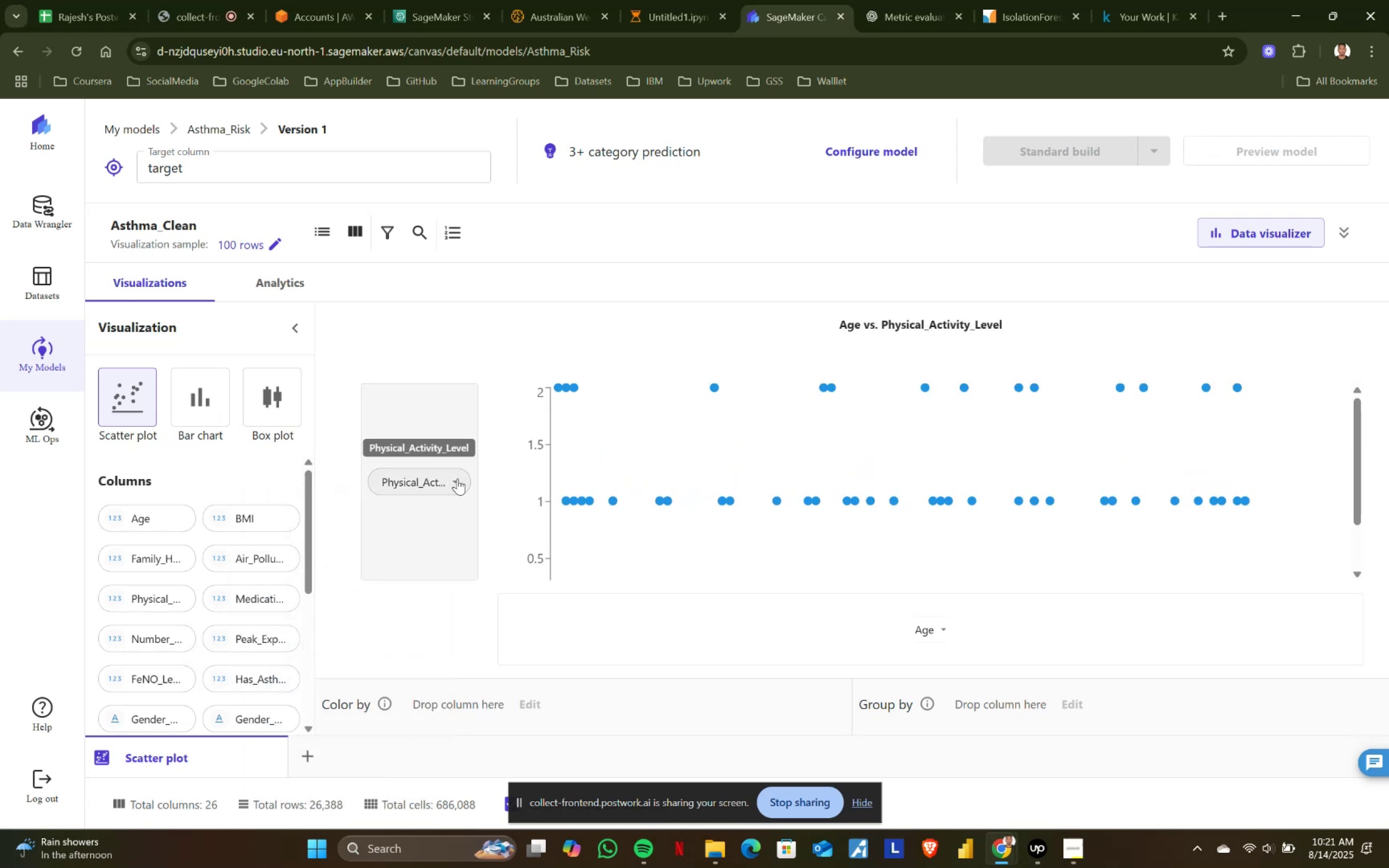 
left_click([457, 478])
 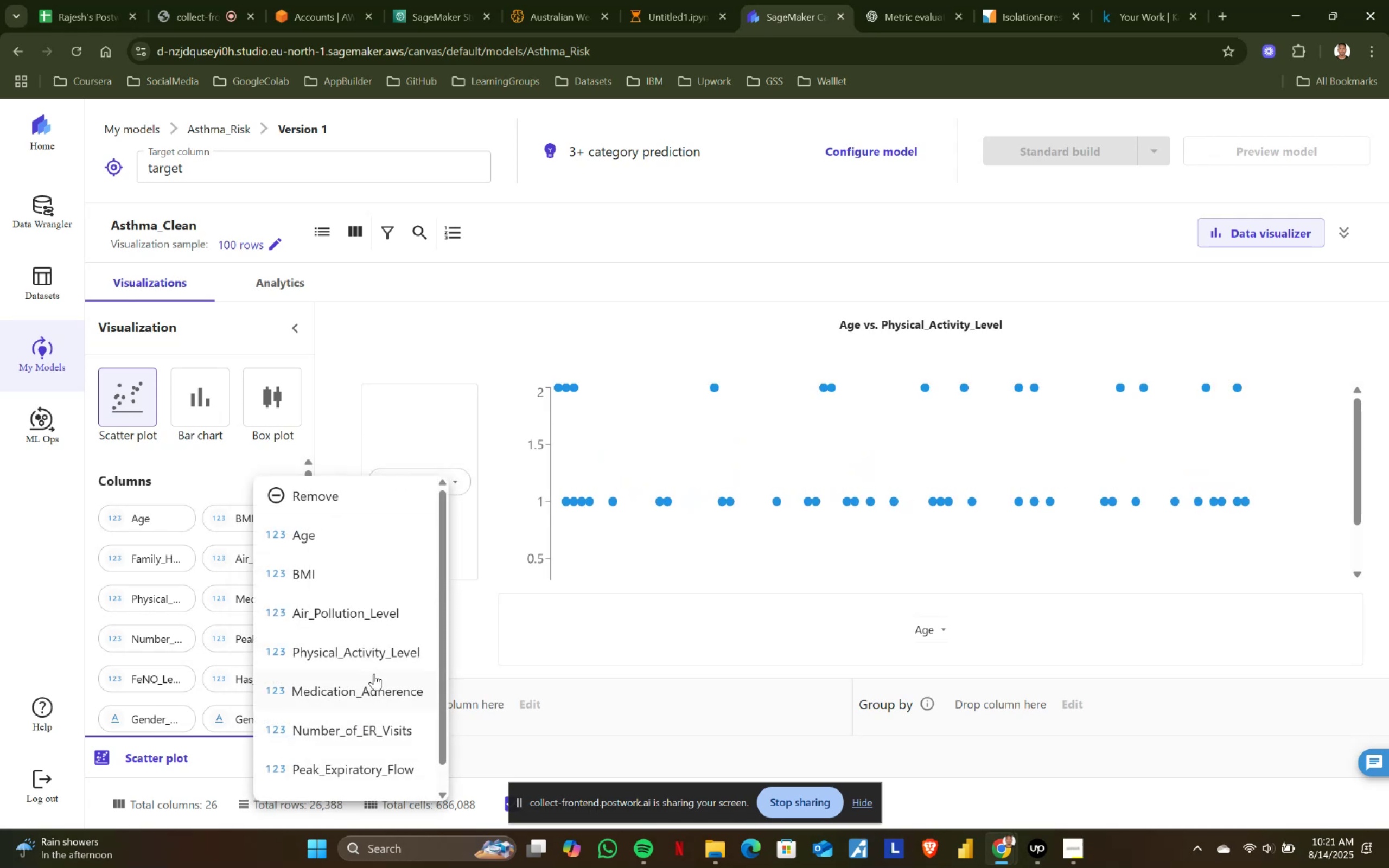 
left_click([371, 682])
 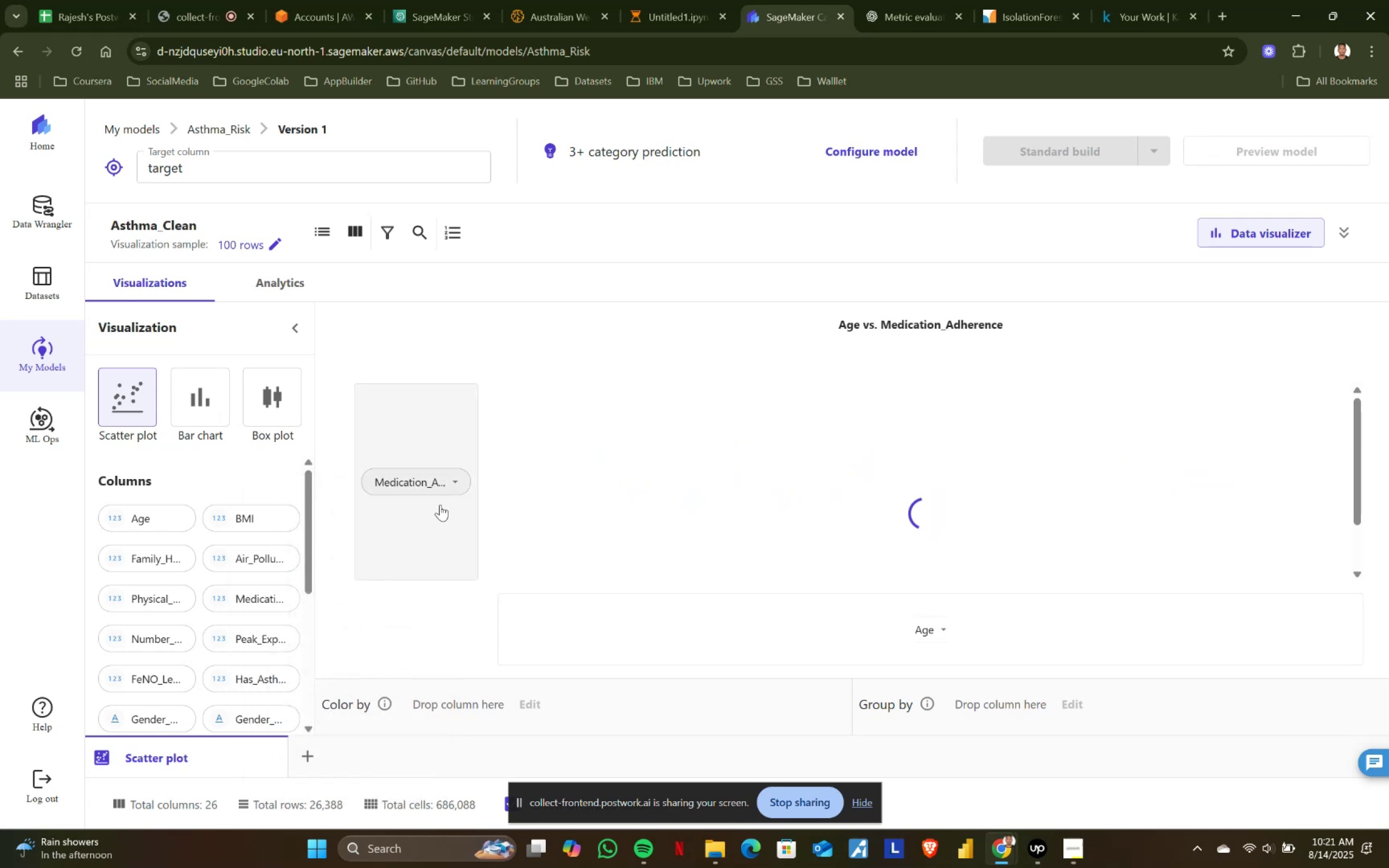 
mouse_move([473, 481])
 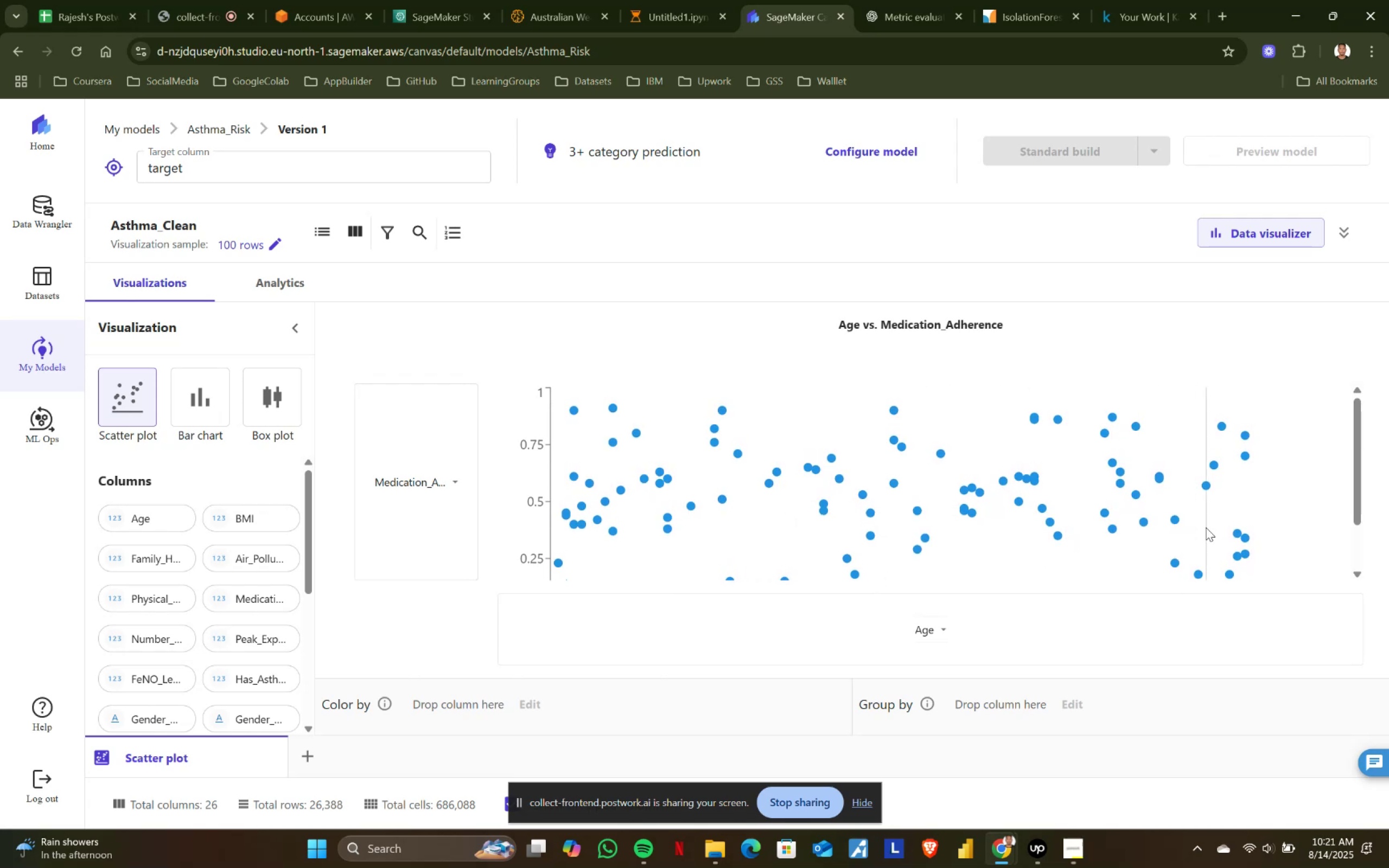 
mouse_move([1244, 454])
 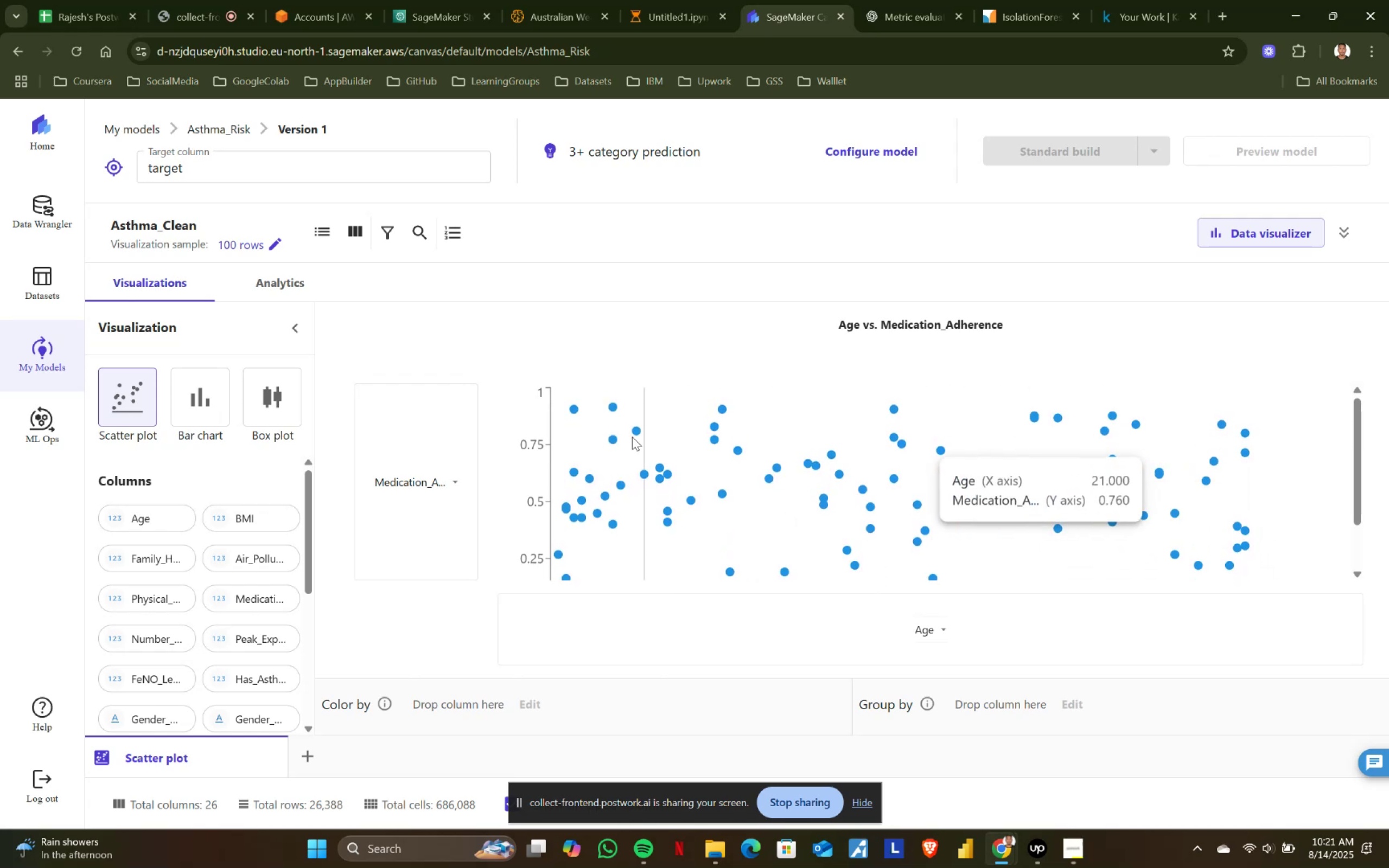 
left_click([455, 478])
 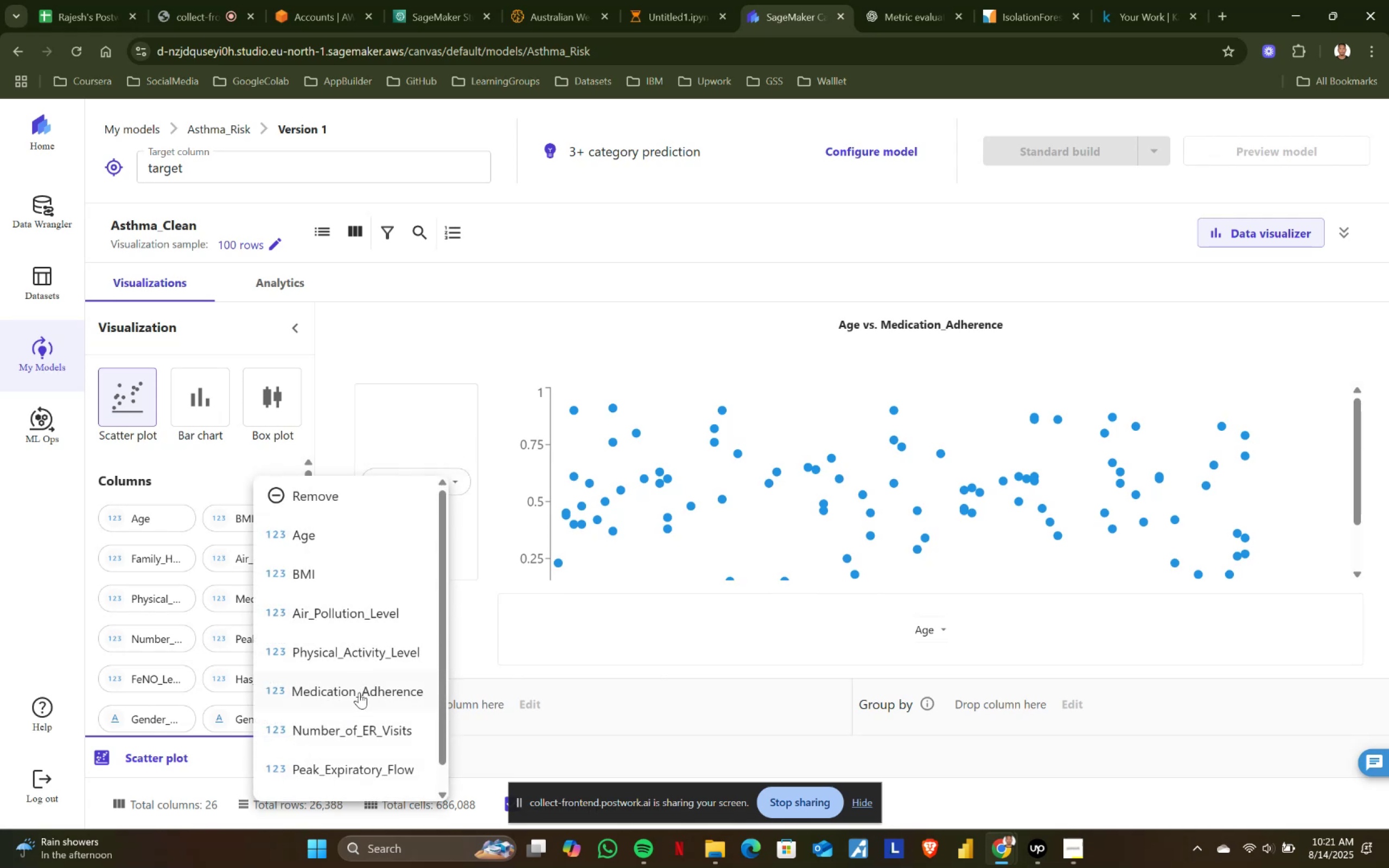 
scroll: coordinate [359, 692], scroll_direction: down, amount: 1.0
 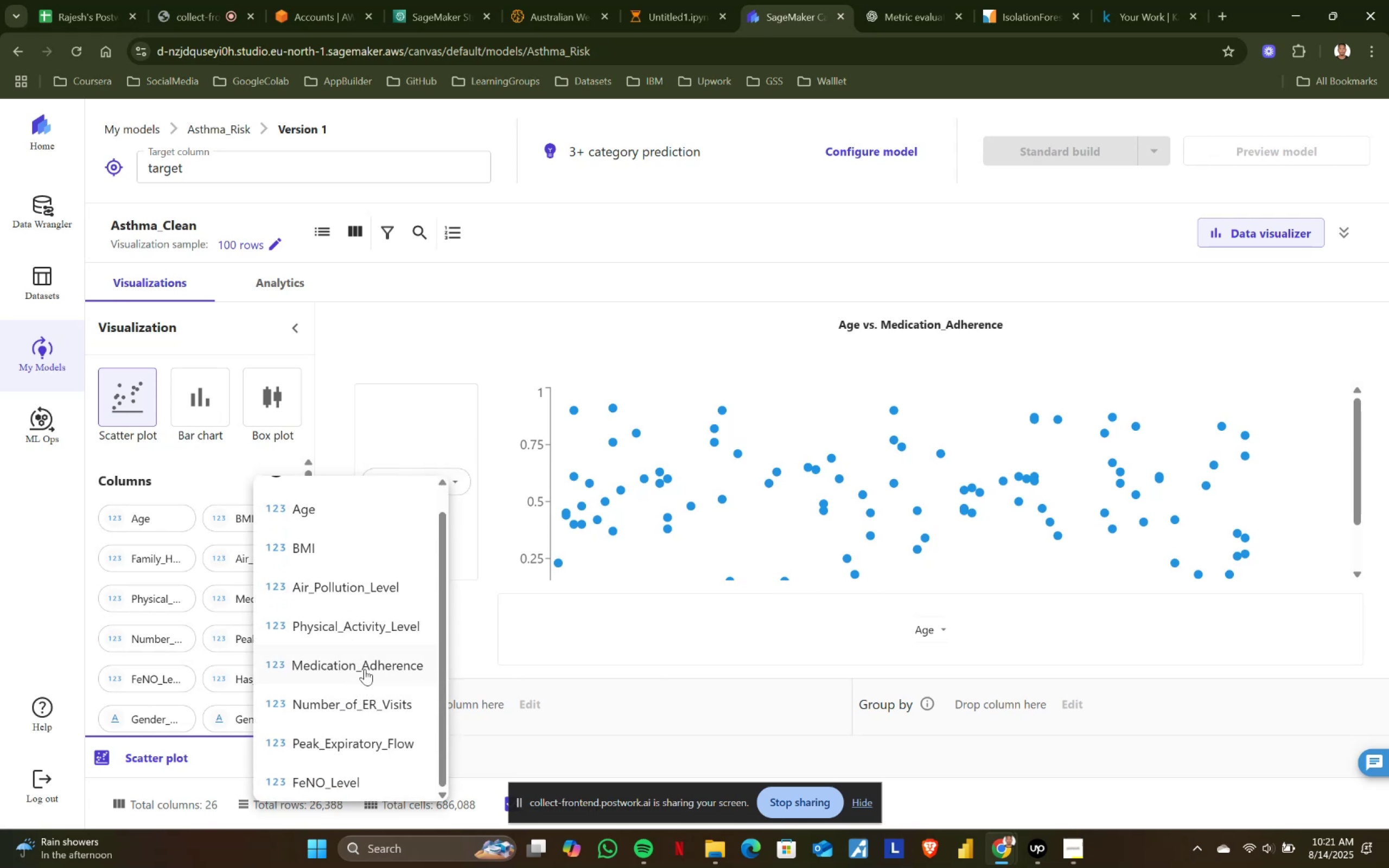 
left_click([365, 669])
 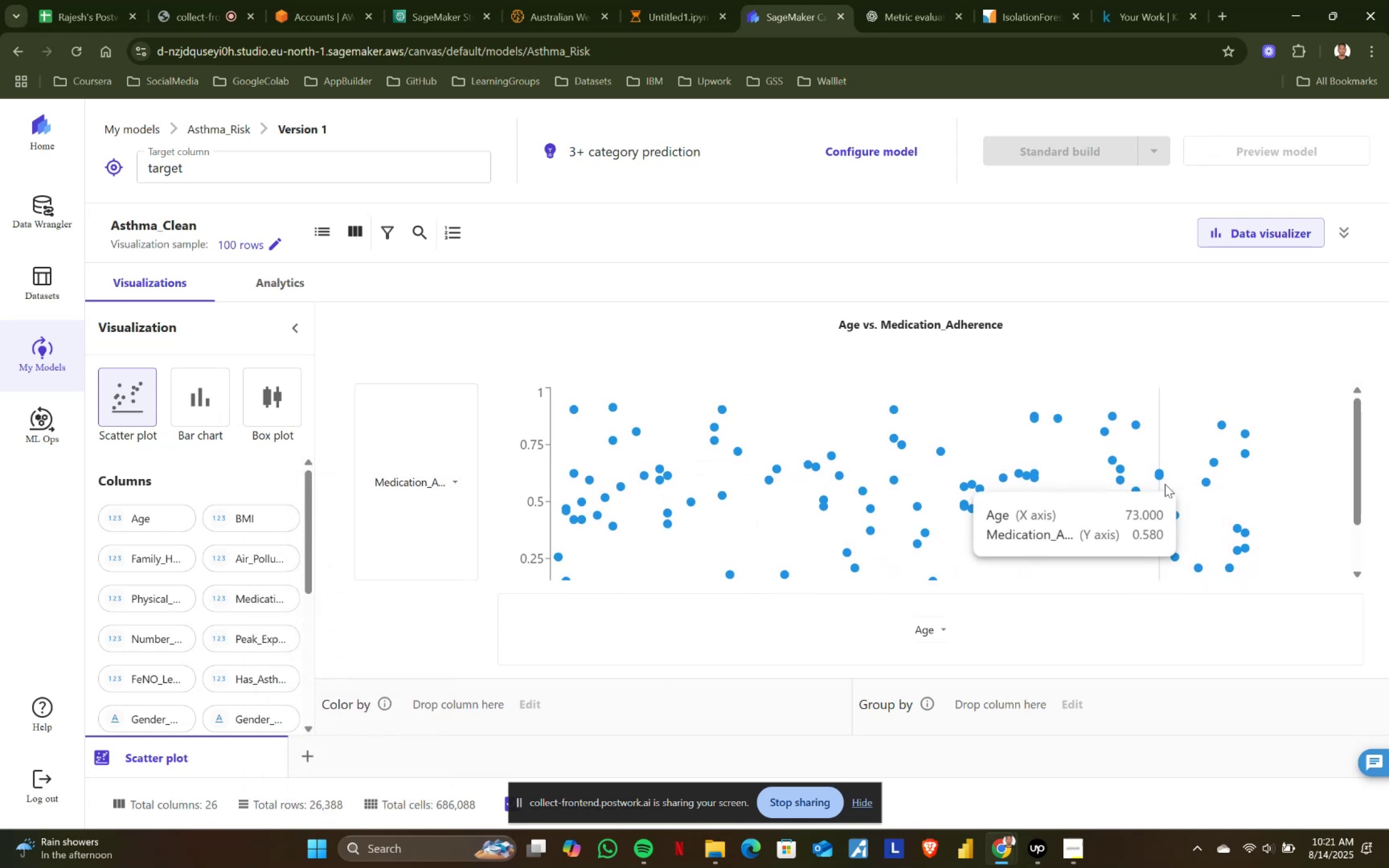 
left_click([455, 475])
 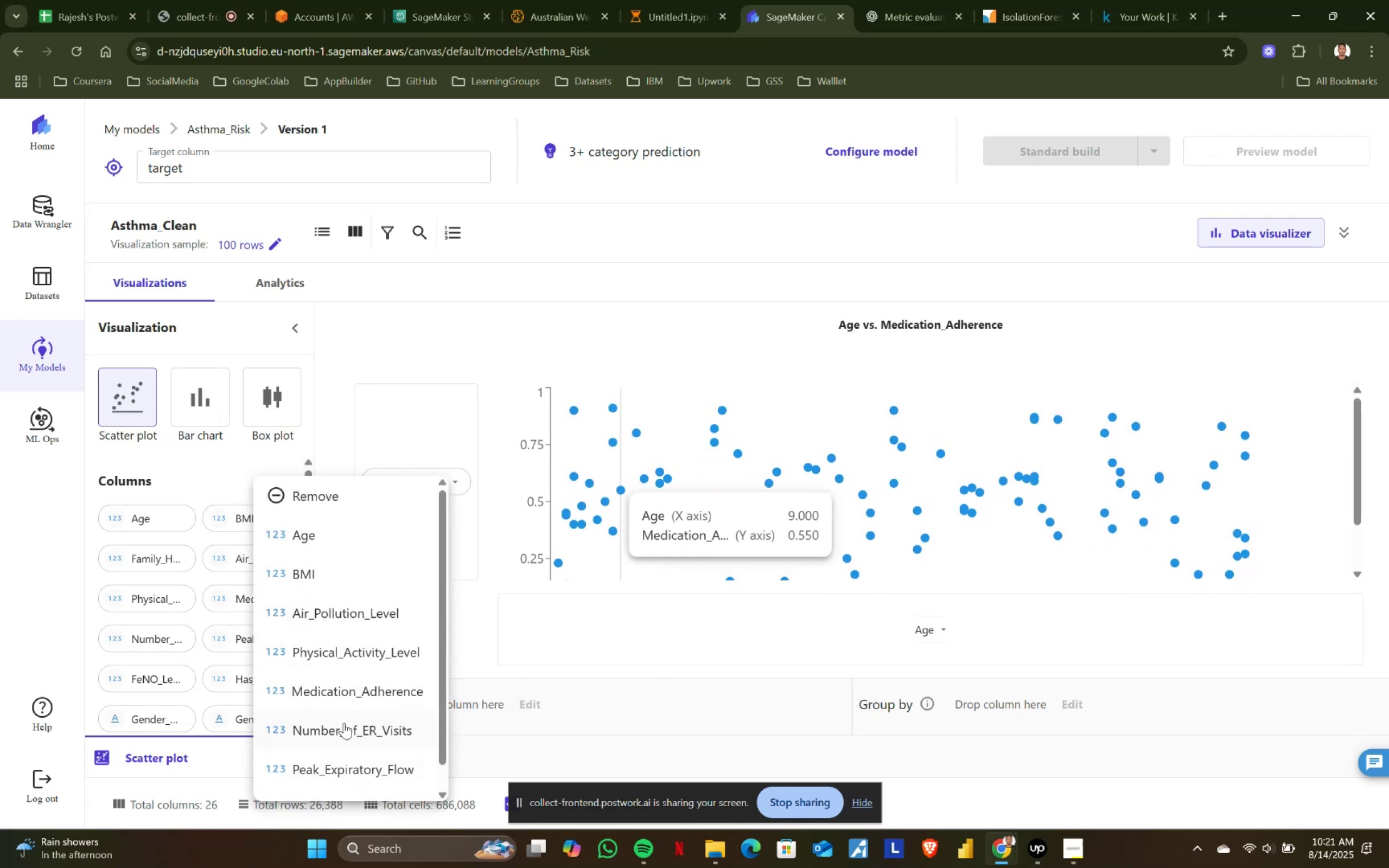 
left_click([342, 726])
 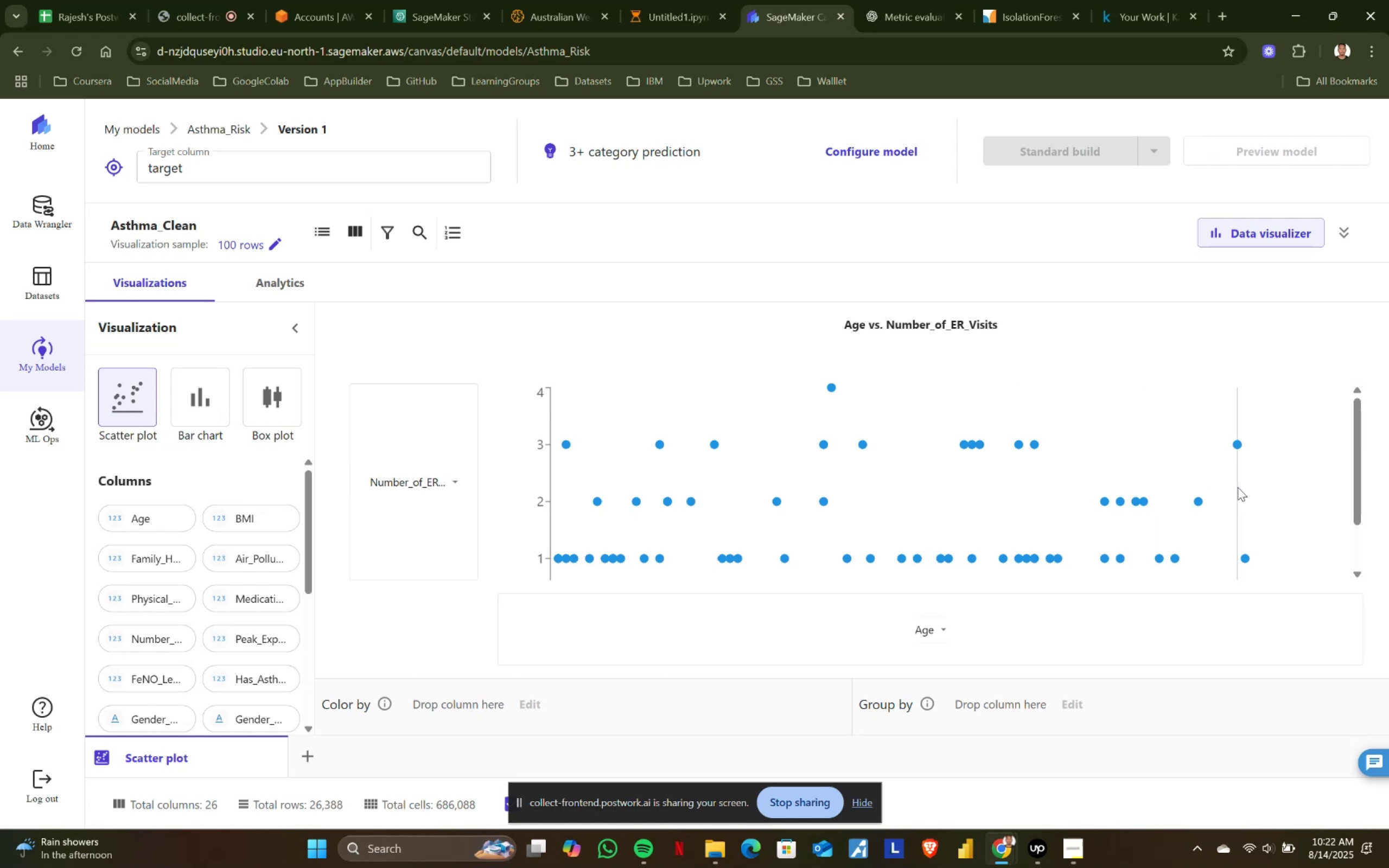 
mouse_move([1228, 556])
 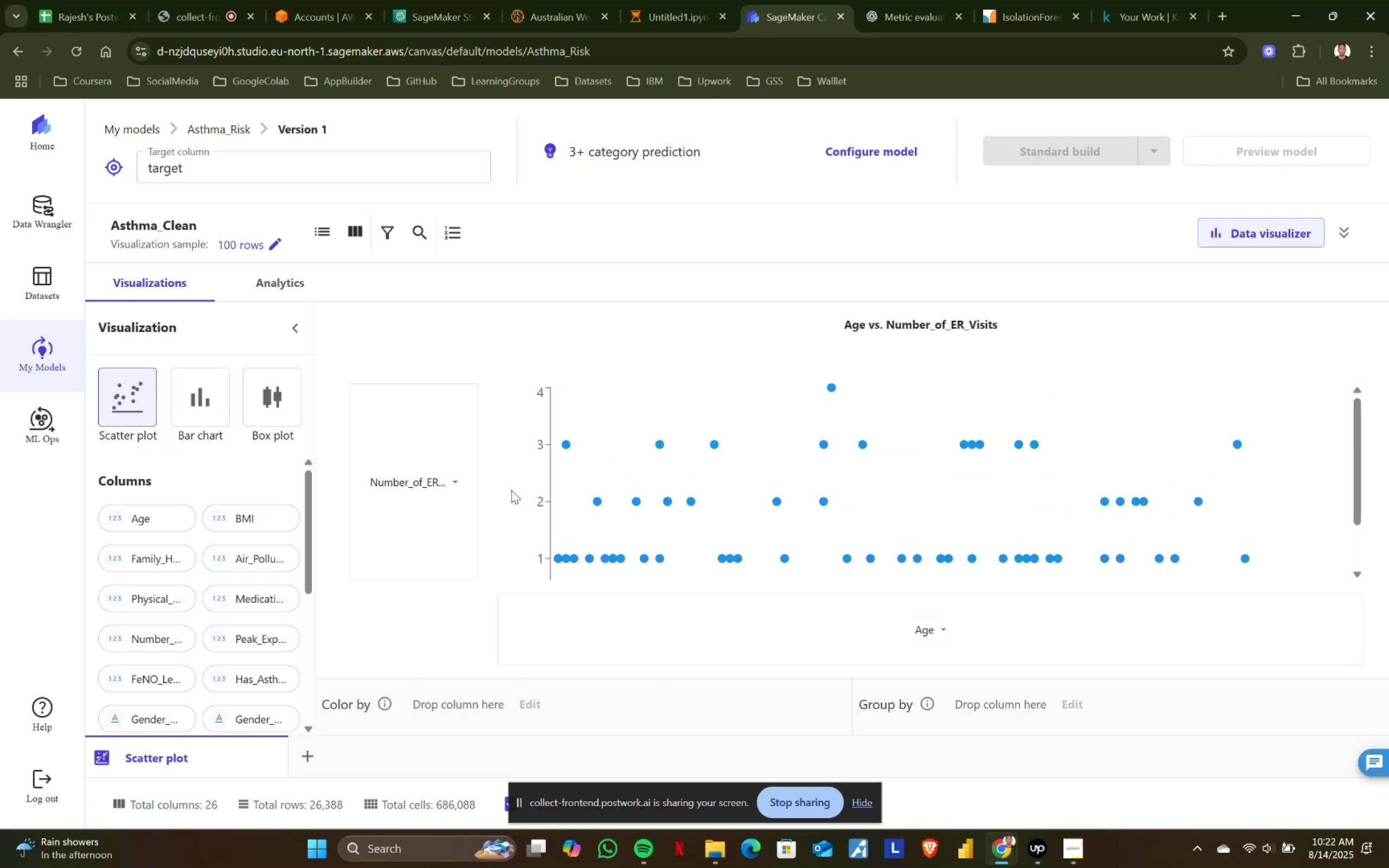 
left_click([453, 480])
 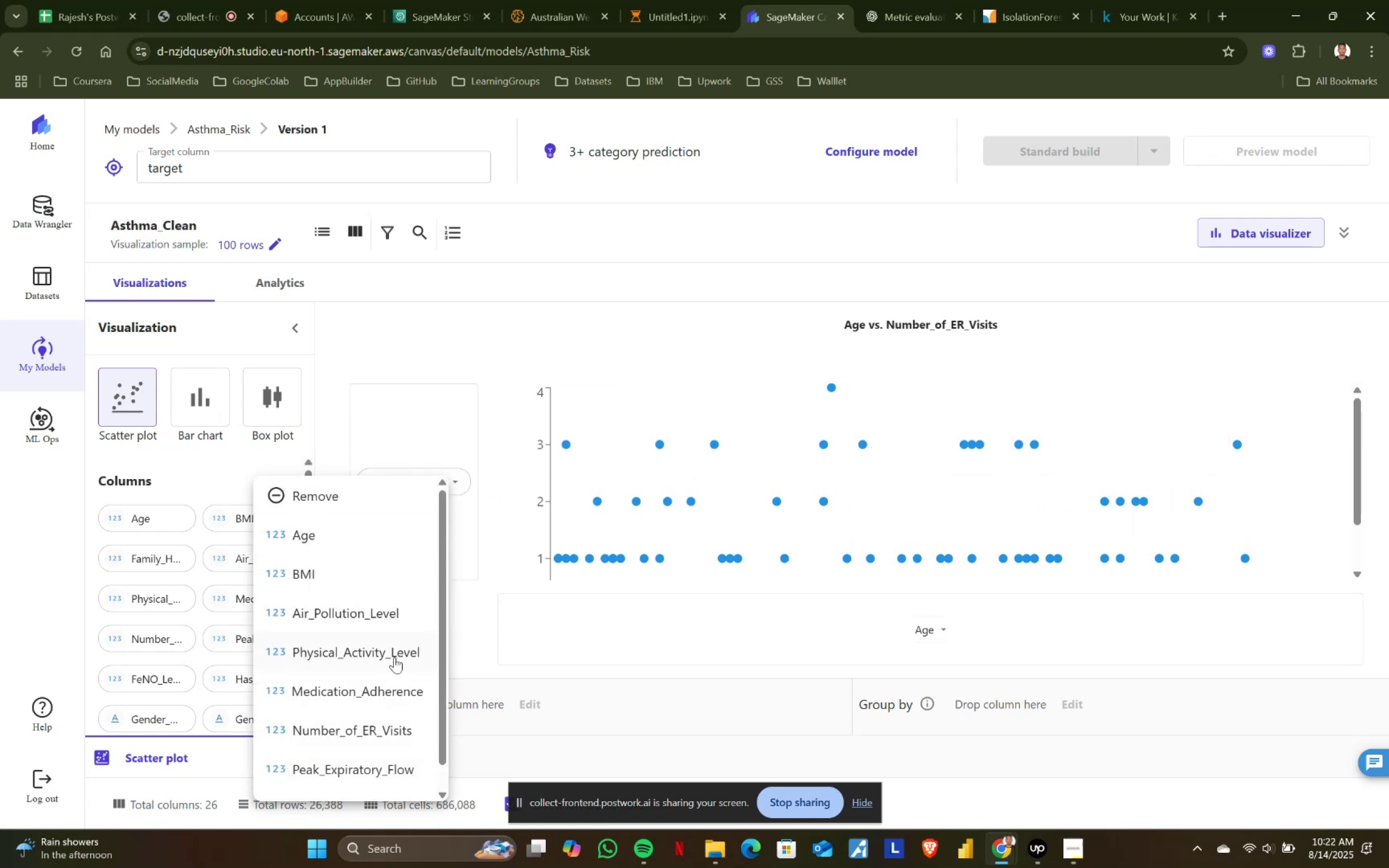 
scroll: coordinate [365, 727], scroll_direction: down, amount: 2.0
 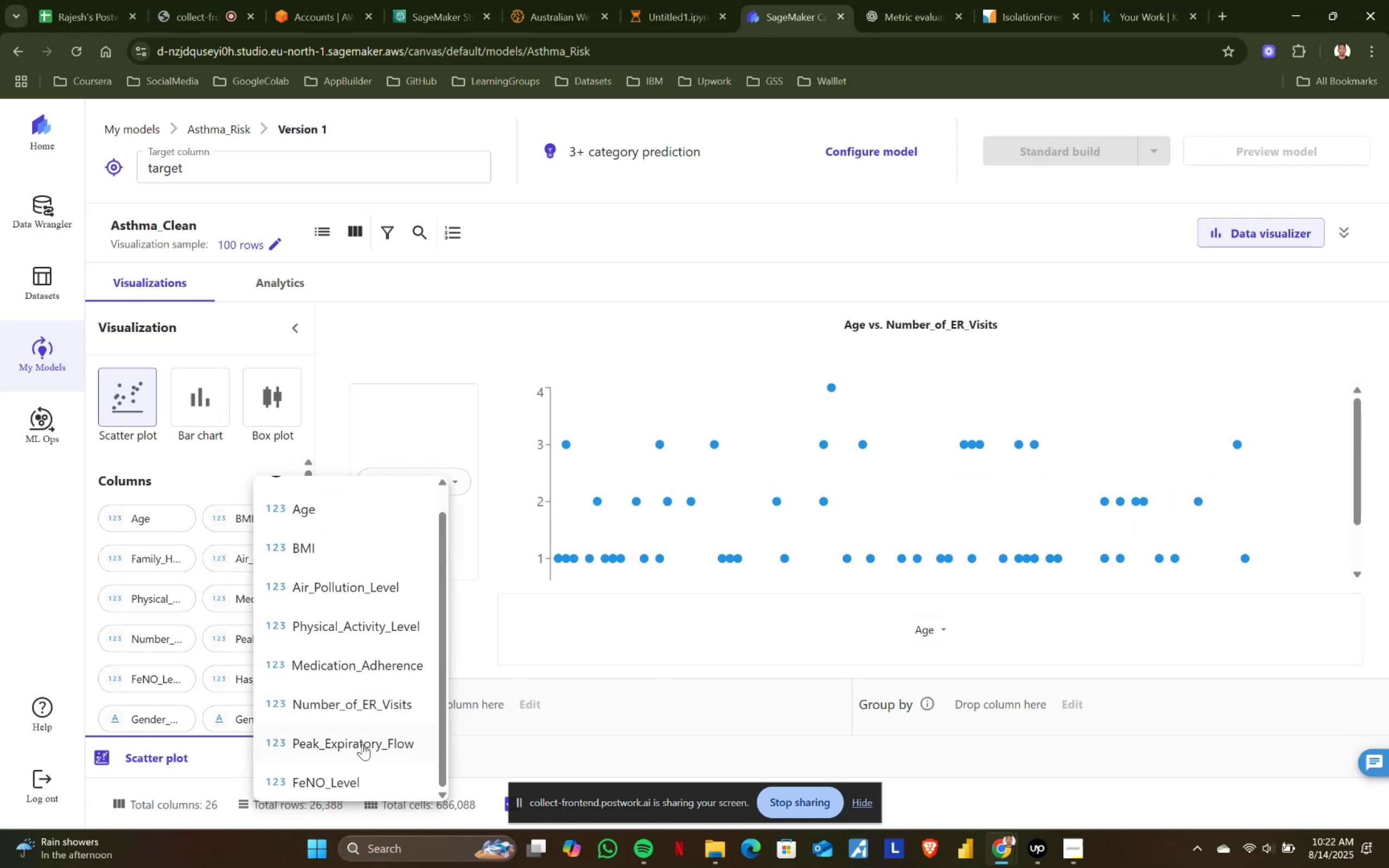 
left_click([362, 744])
 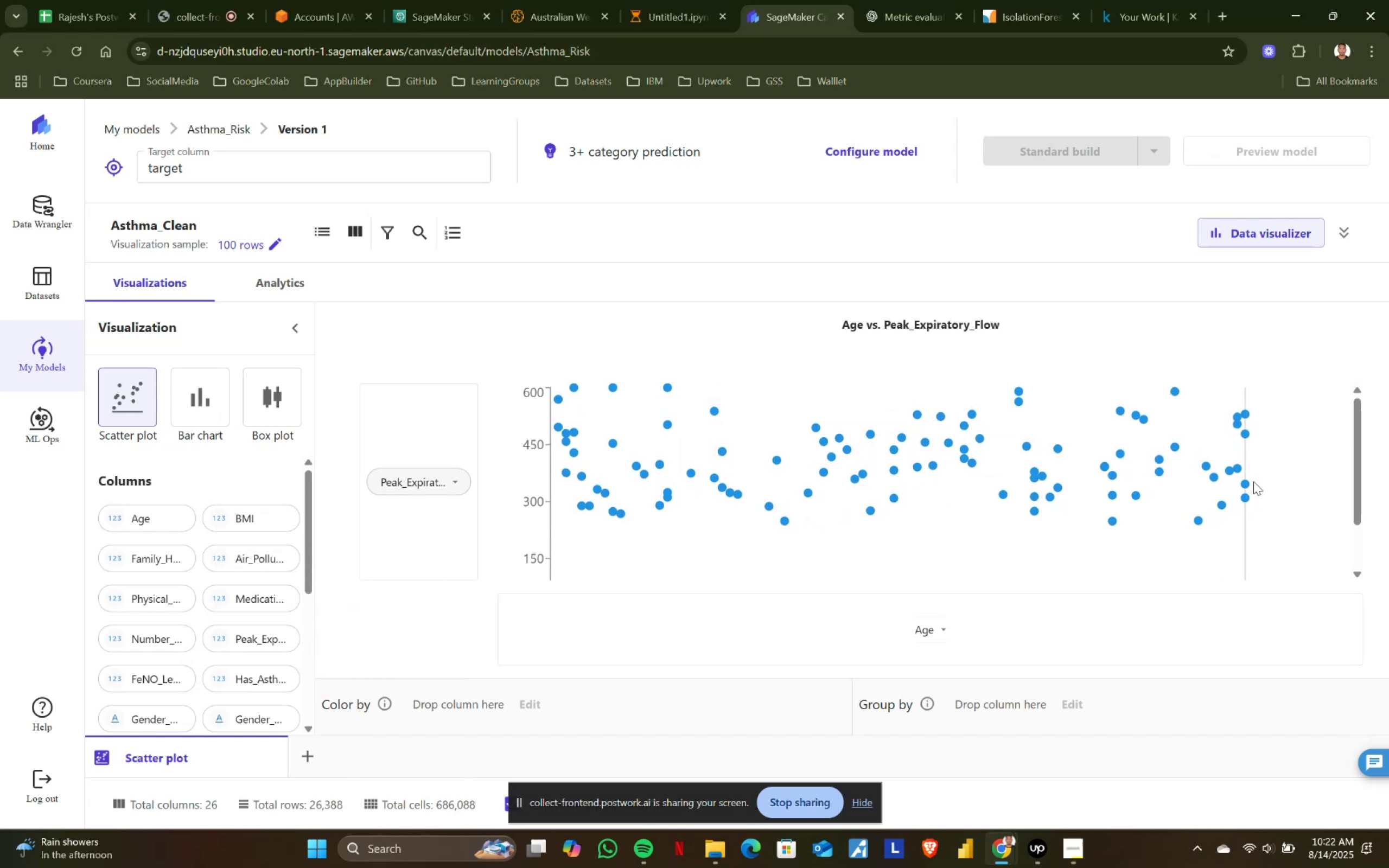 
left_click([456, 486])
 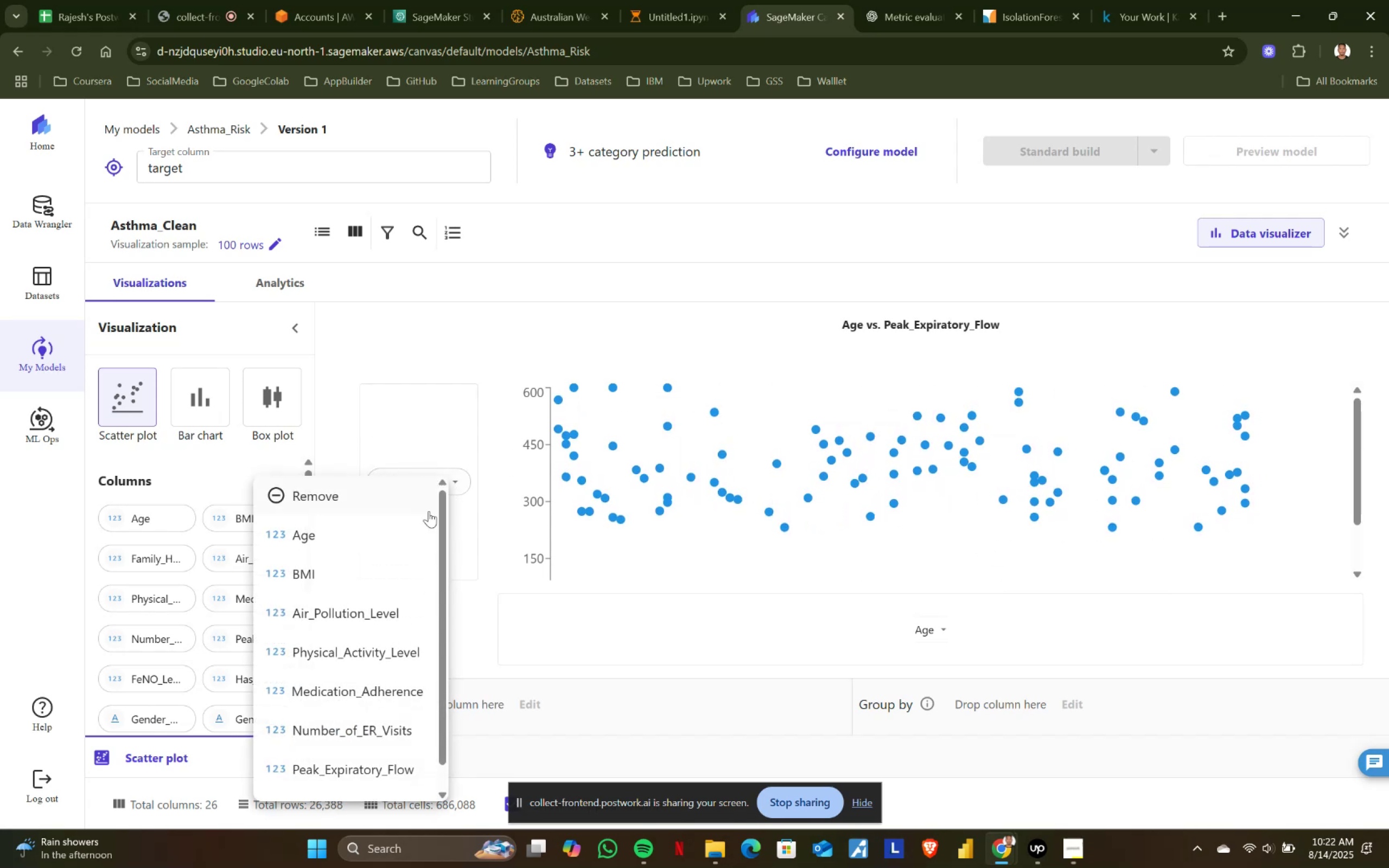 
scroll: coordinate [346, 725], scroll_direction: down, amount: 3.0
 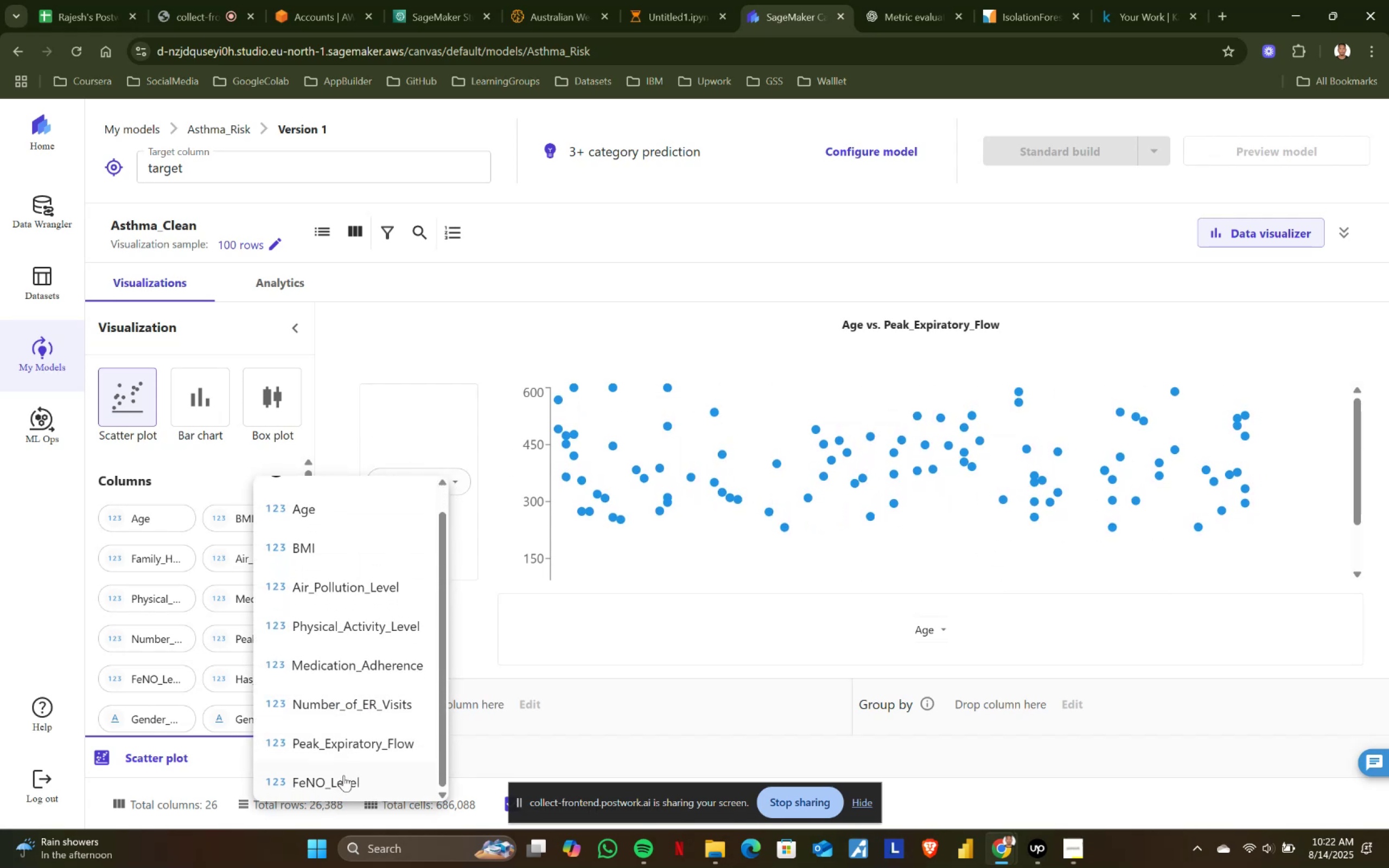 
left_click([343, 783])
 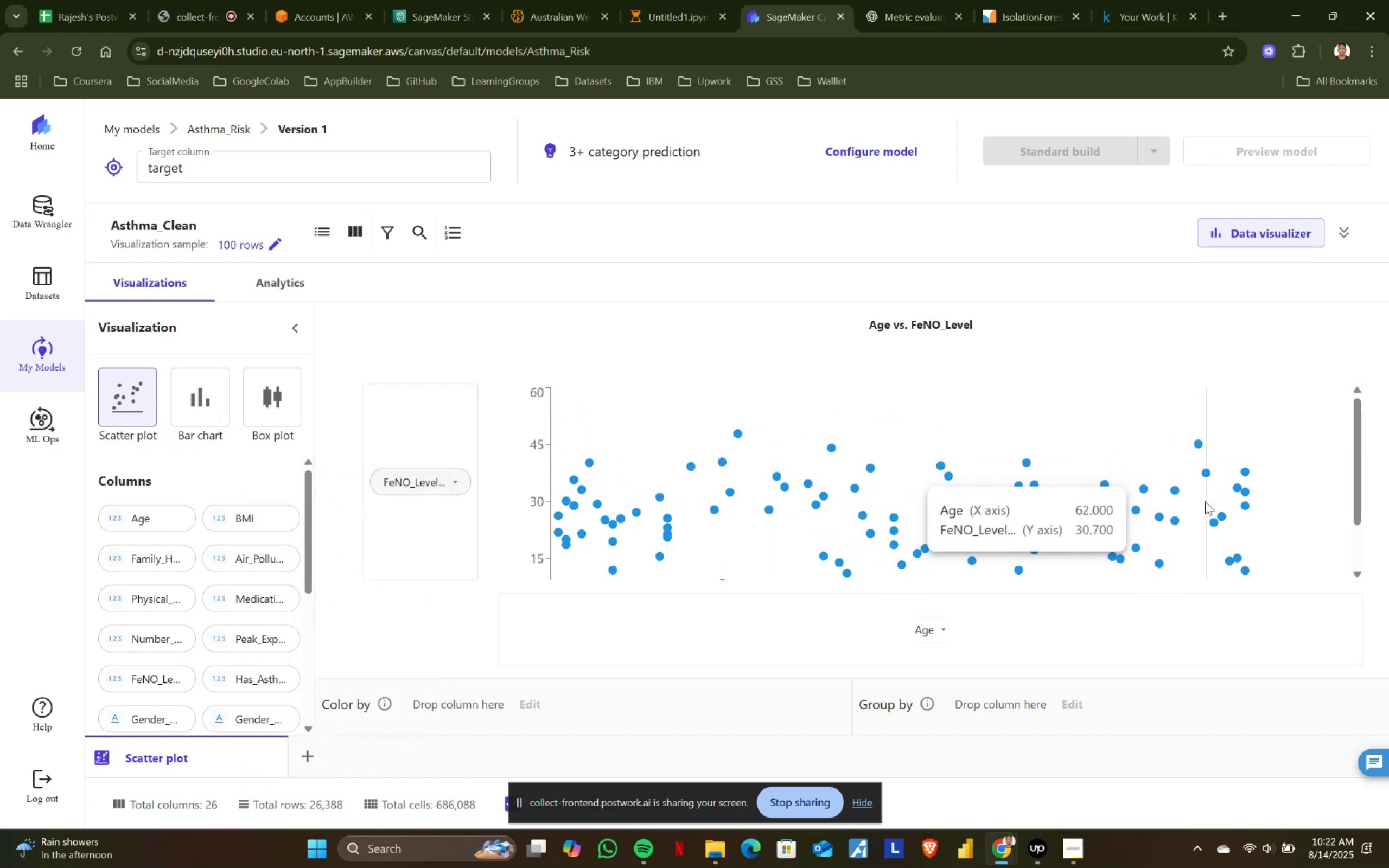 
left_click([699, 0])
 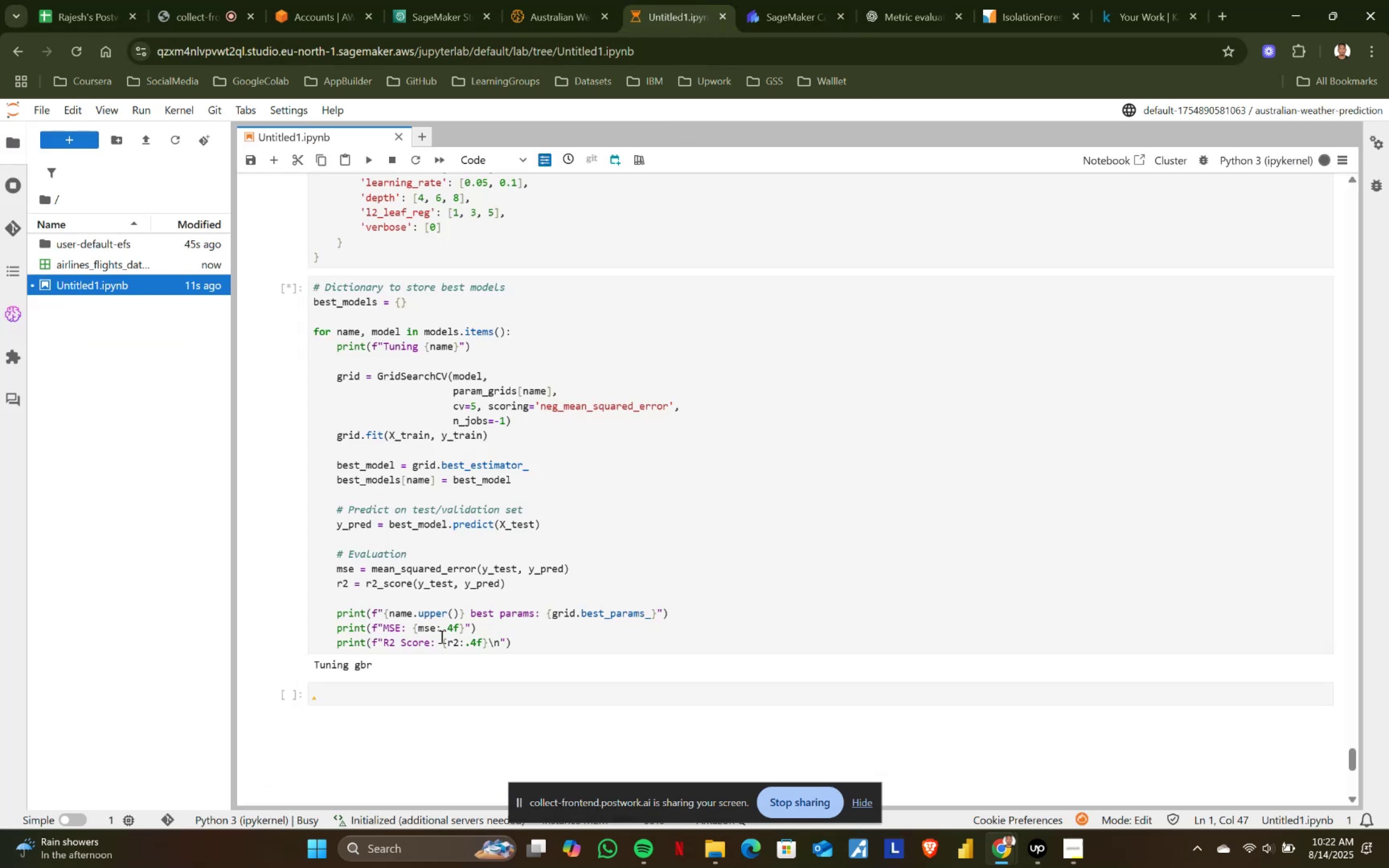 
scroll: coordinate [427, 653], scroll_direction: down, amount: 1.0
 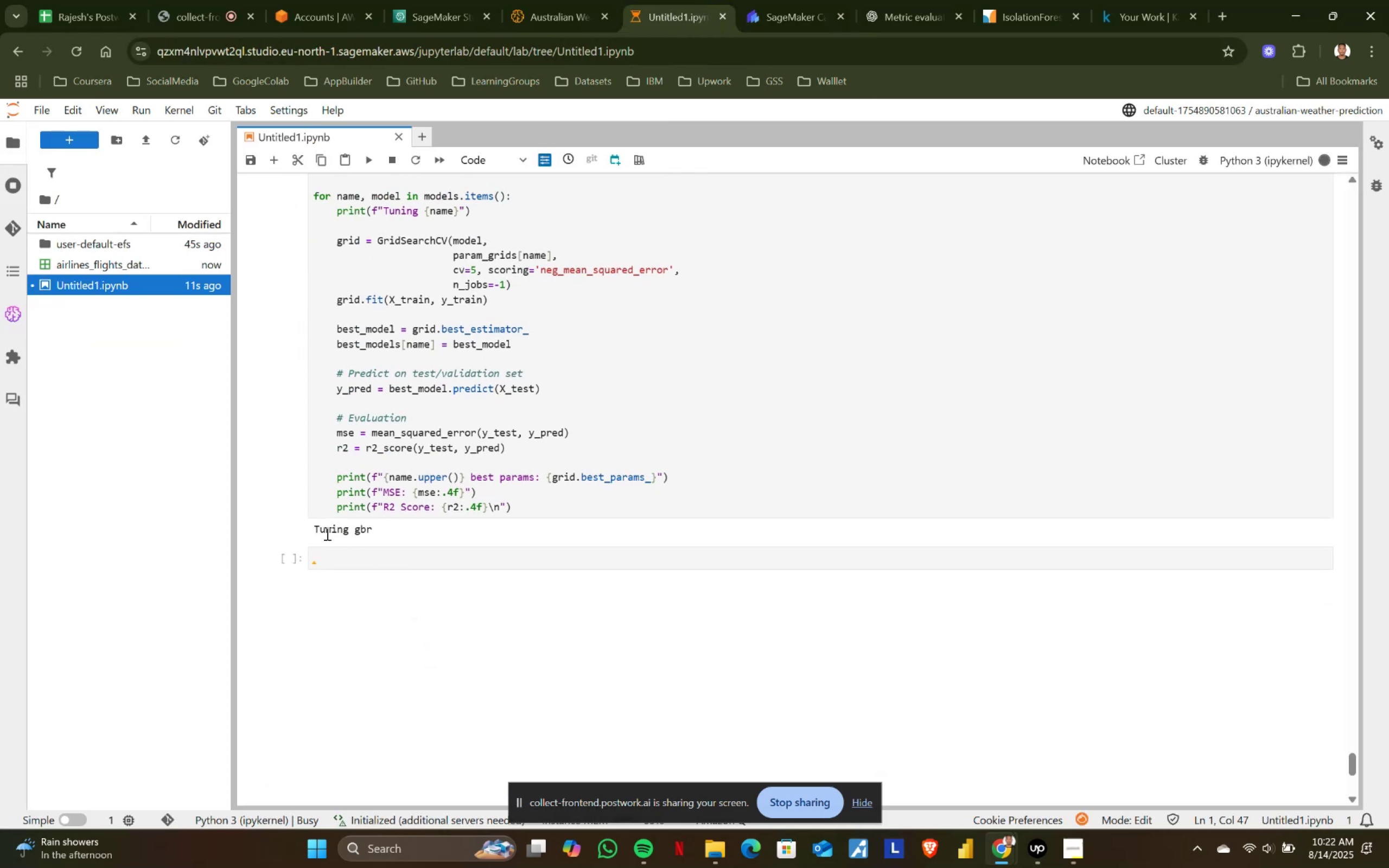 
left_click_drag(start_coordinate=[313, 529], to_coordinate=[398, 529])
 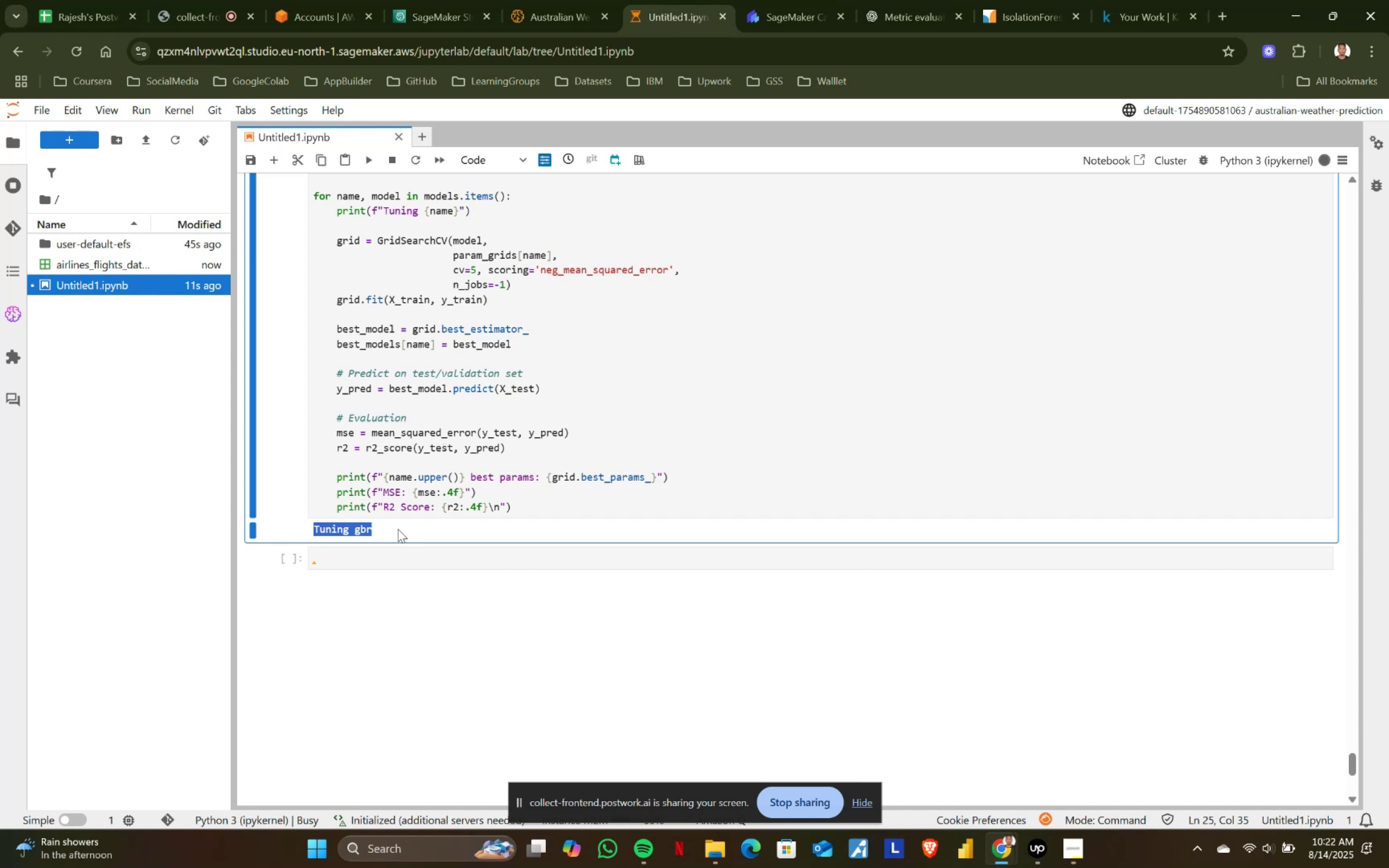 
double_click([398, 529])
 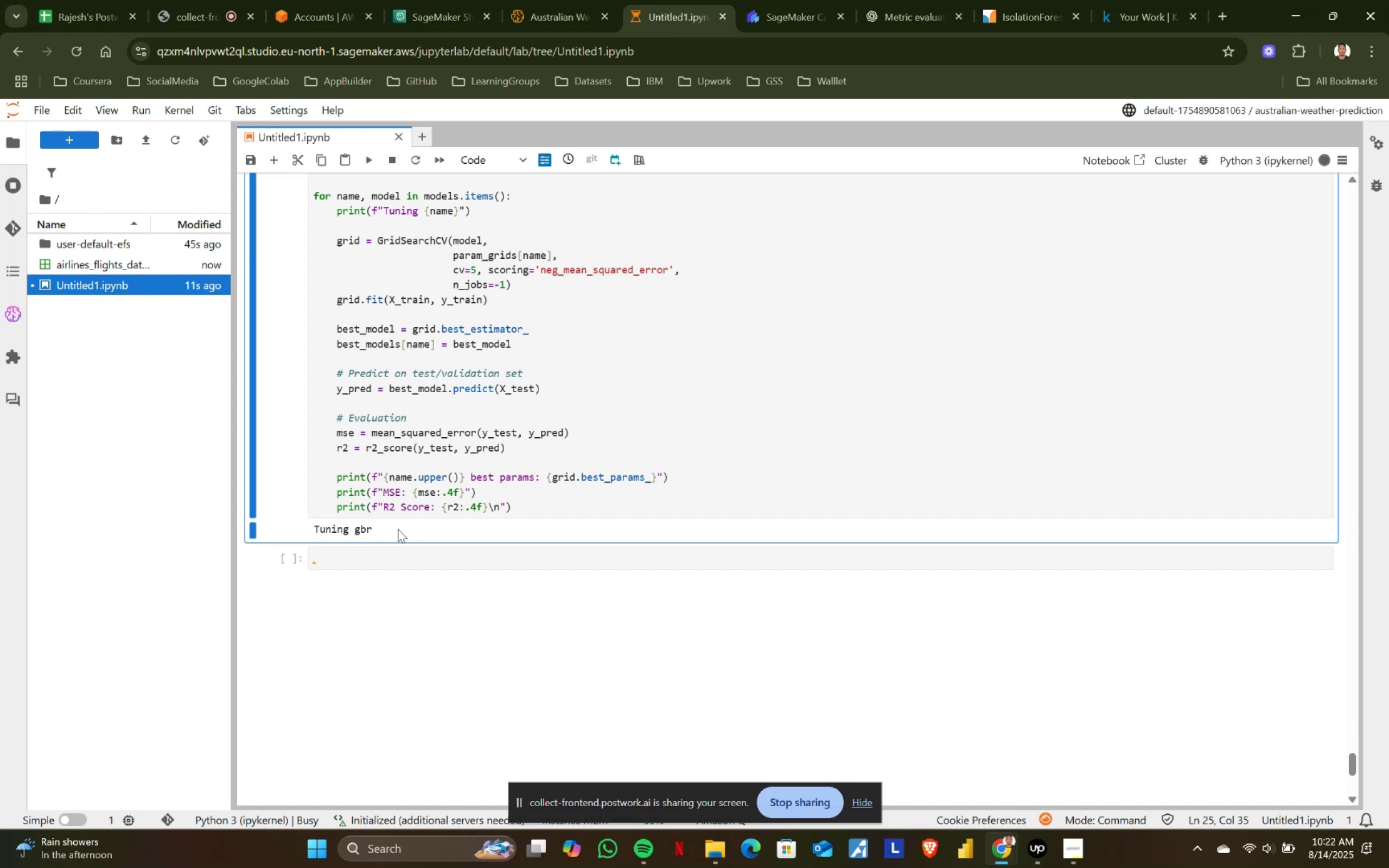 
scroll: coordinate [398, 529], scroll_direction: up, amount: 2.0
 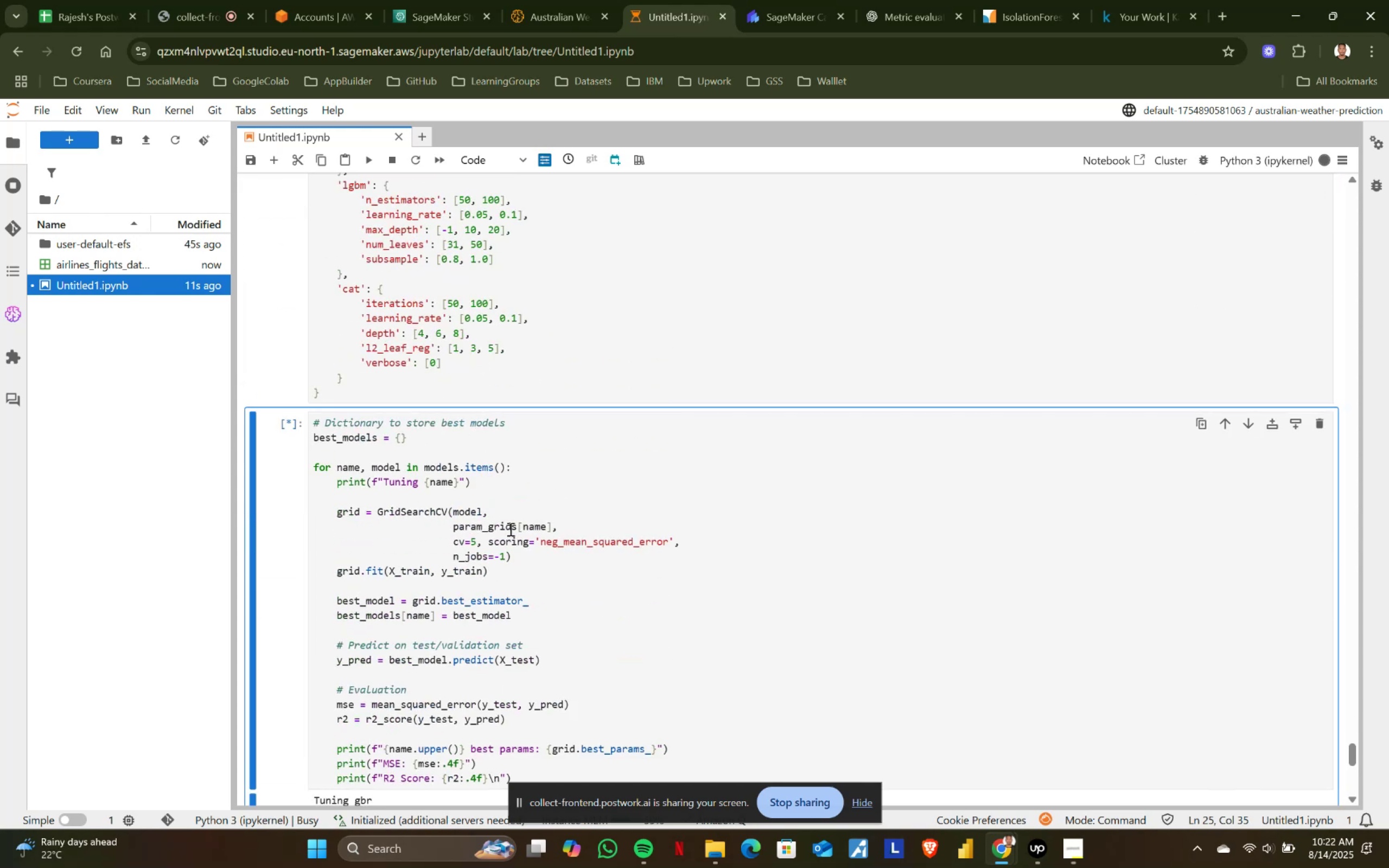 
left_click([544, 529])
 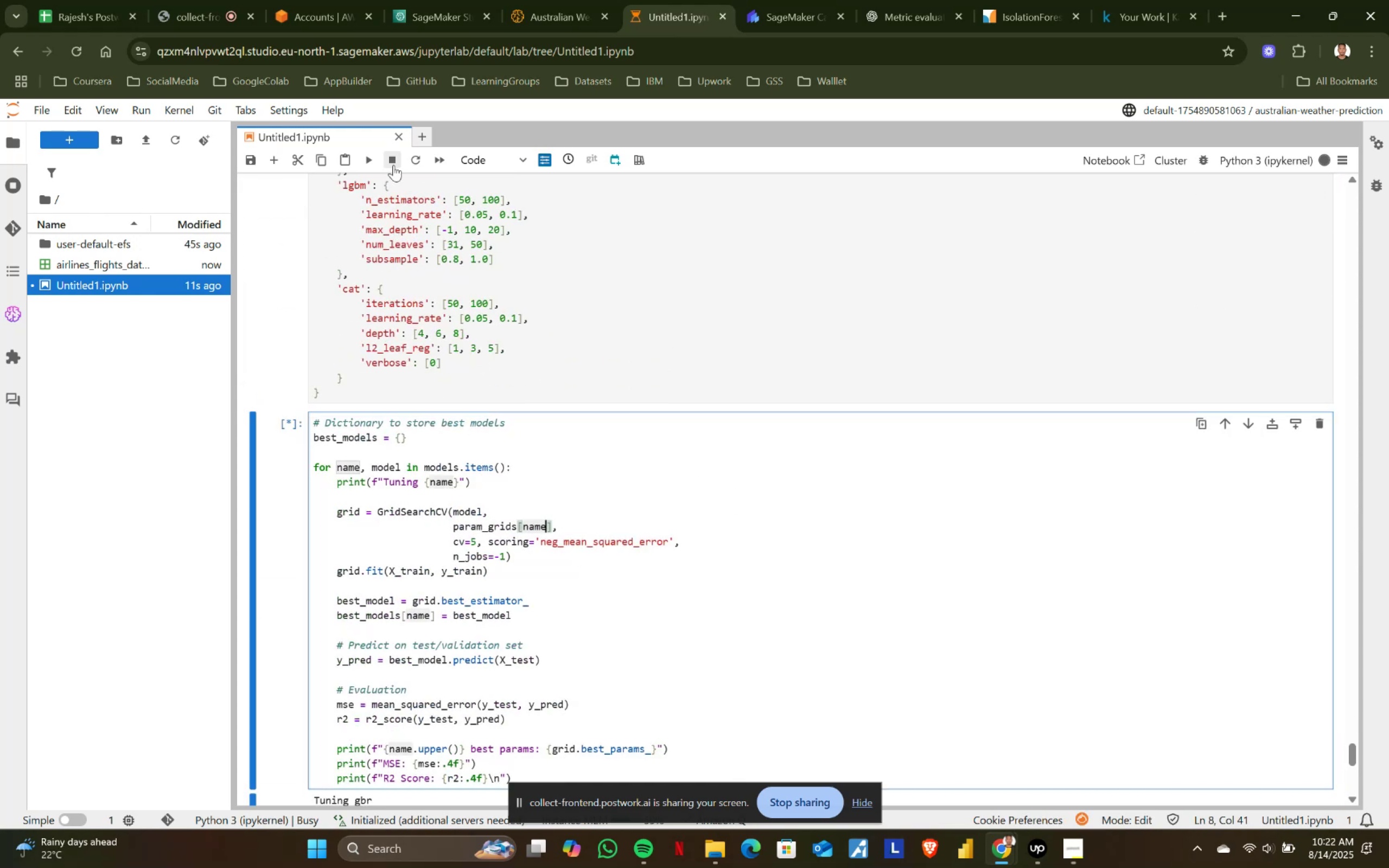 
left_click([393, 162])
 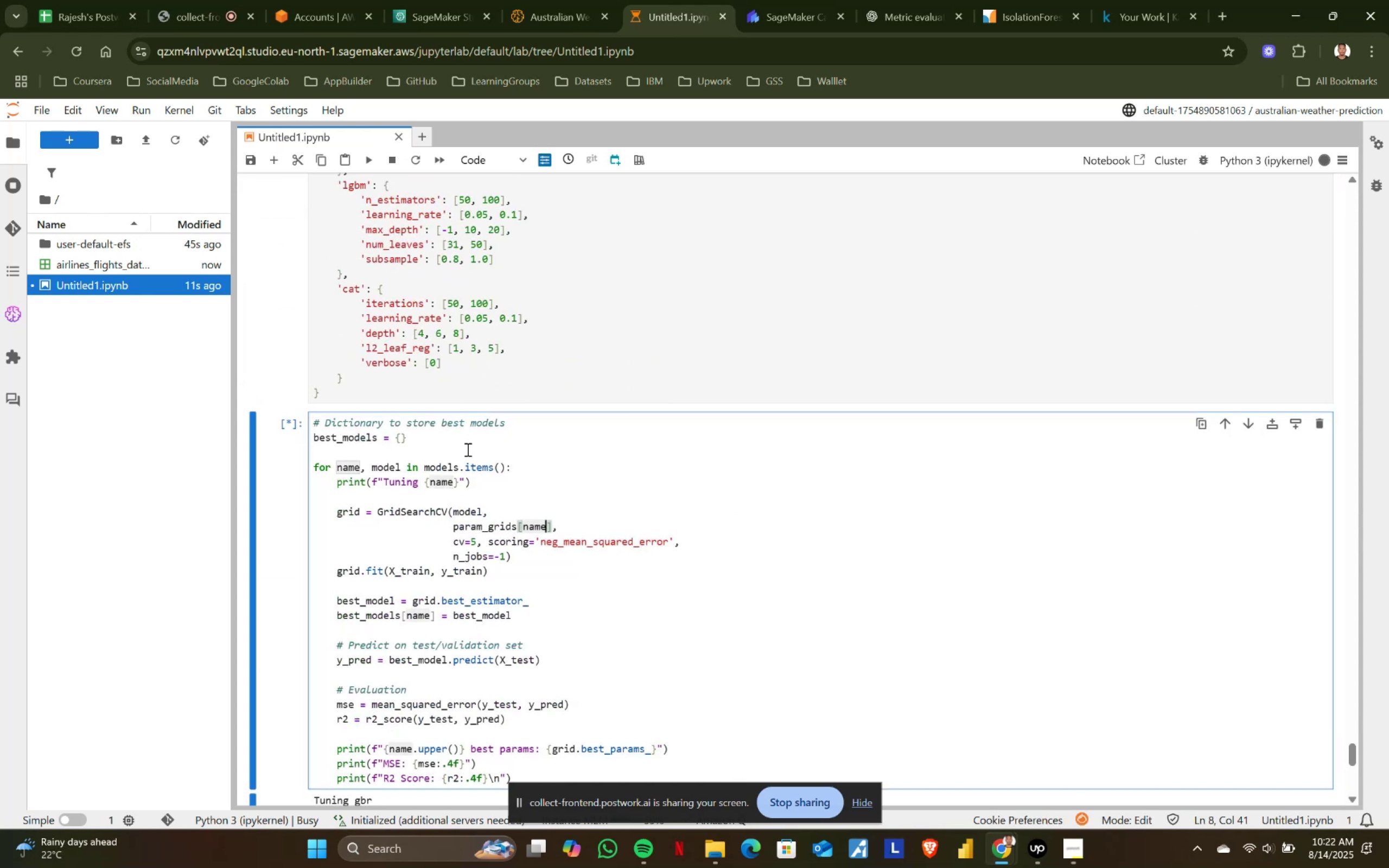 
scroll: coordinate [491, 623], scroll_direction: down, amount: 2.0
 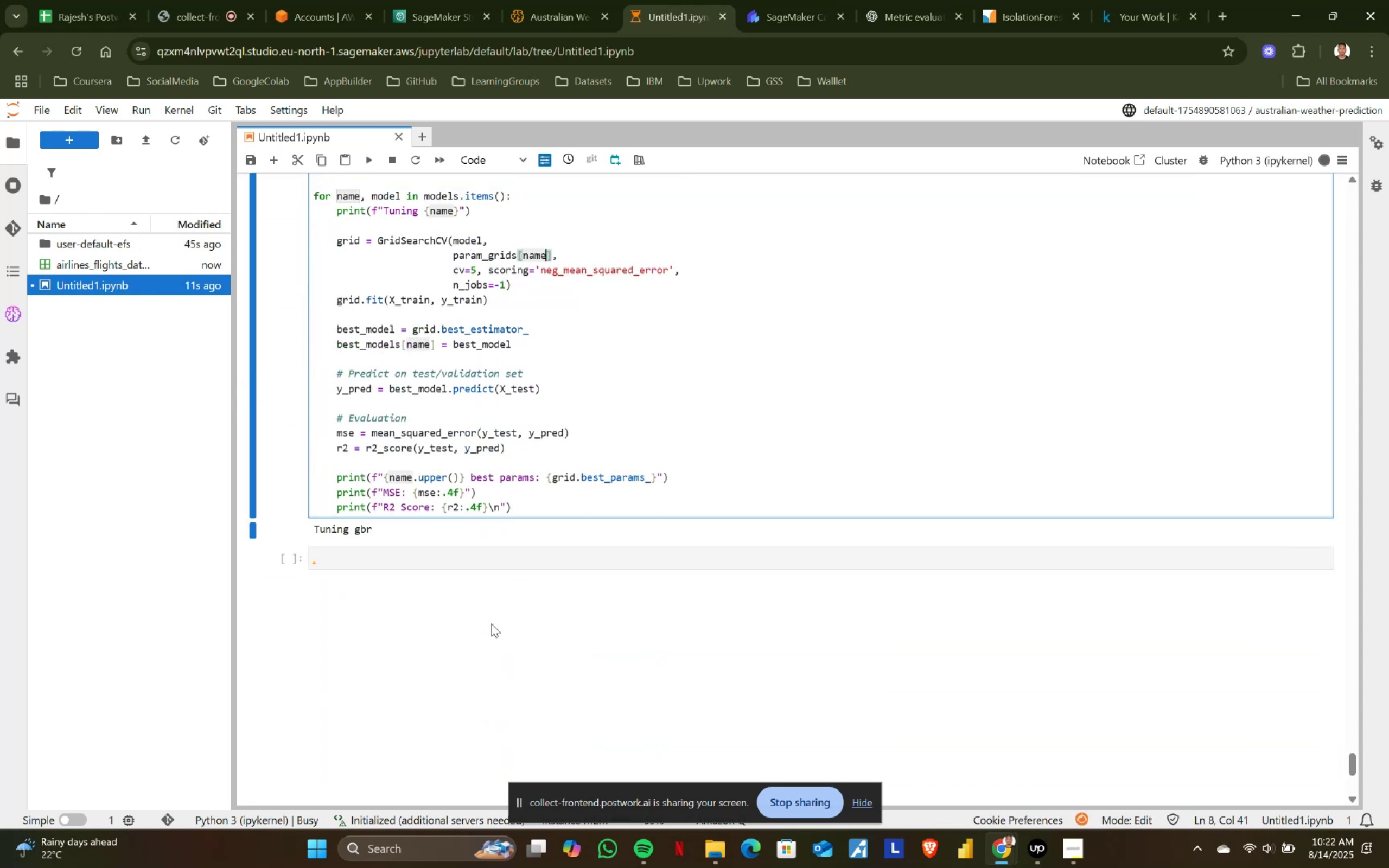 
scroll: coordinate [479, 609], scroll_direction: up, amount: 11.0
 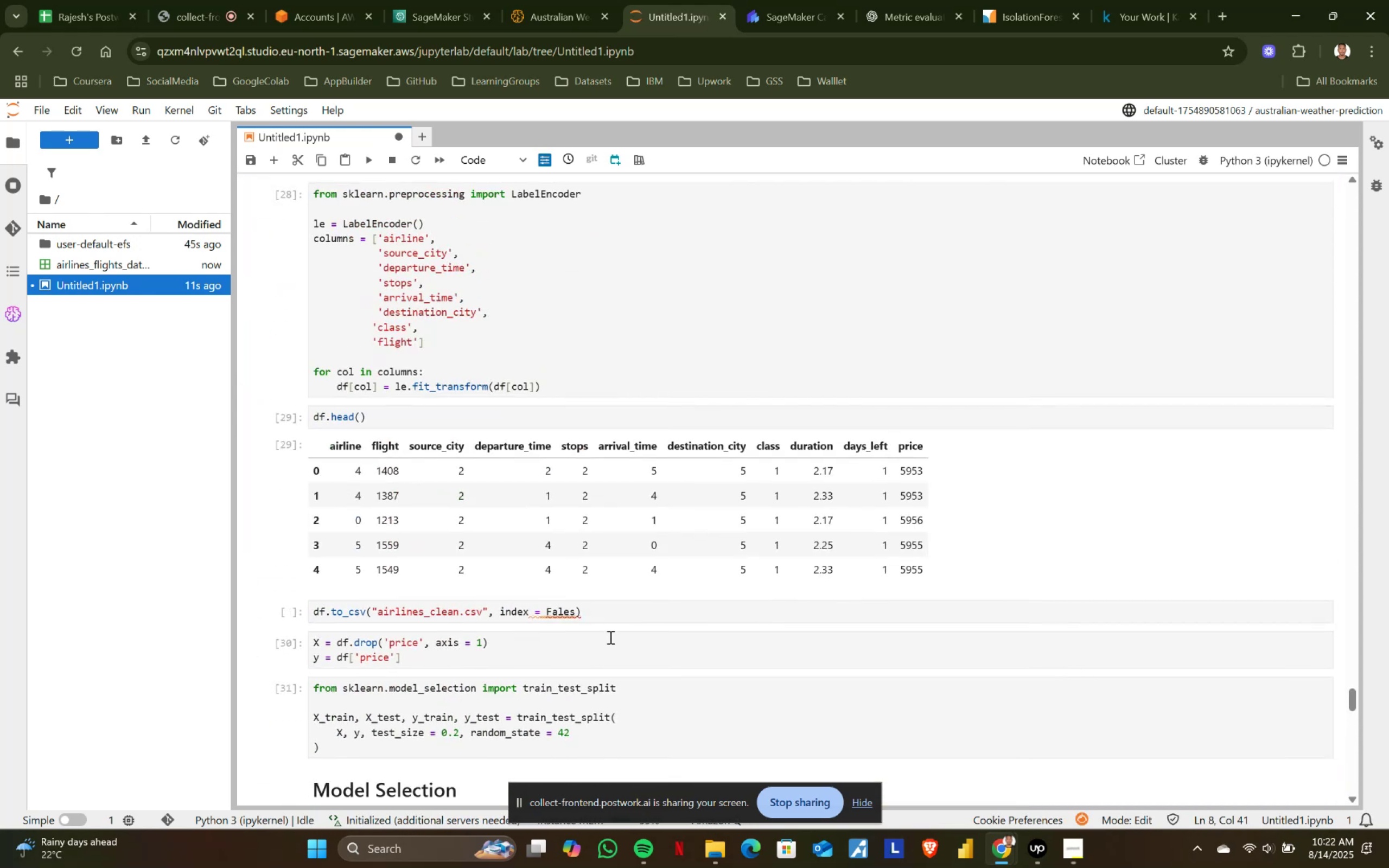 
left_click([642, 615])
 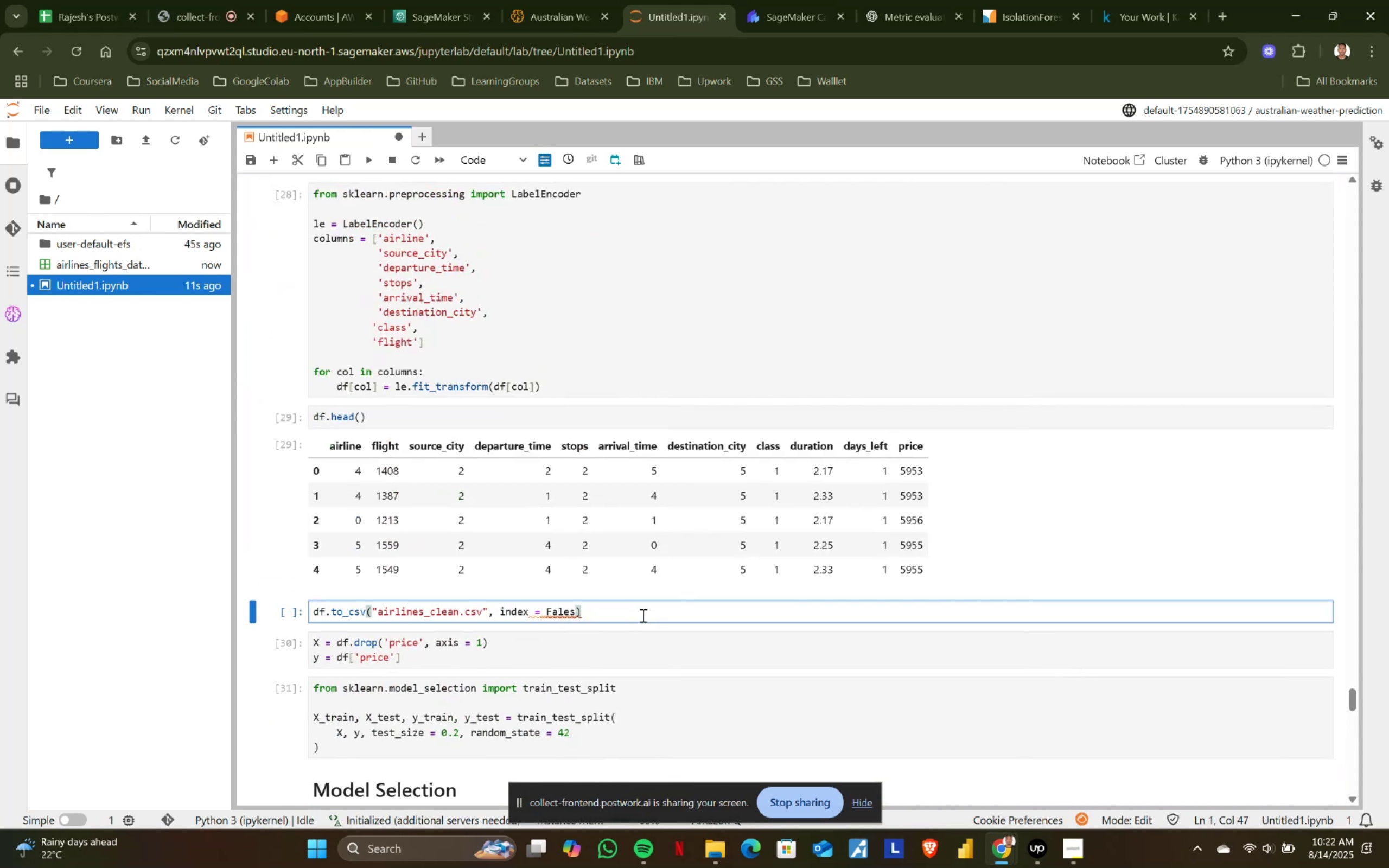 
key(ArrowLeft)
 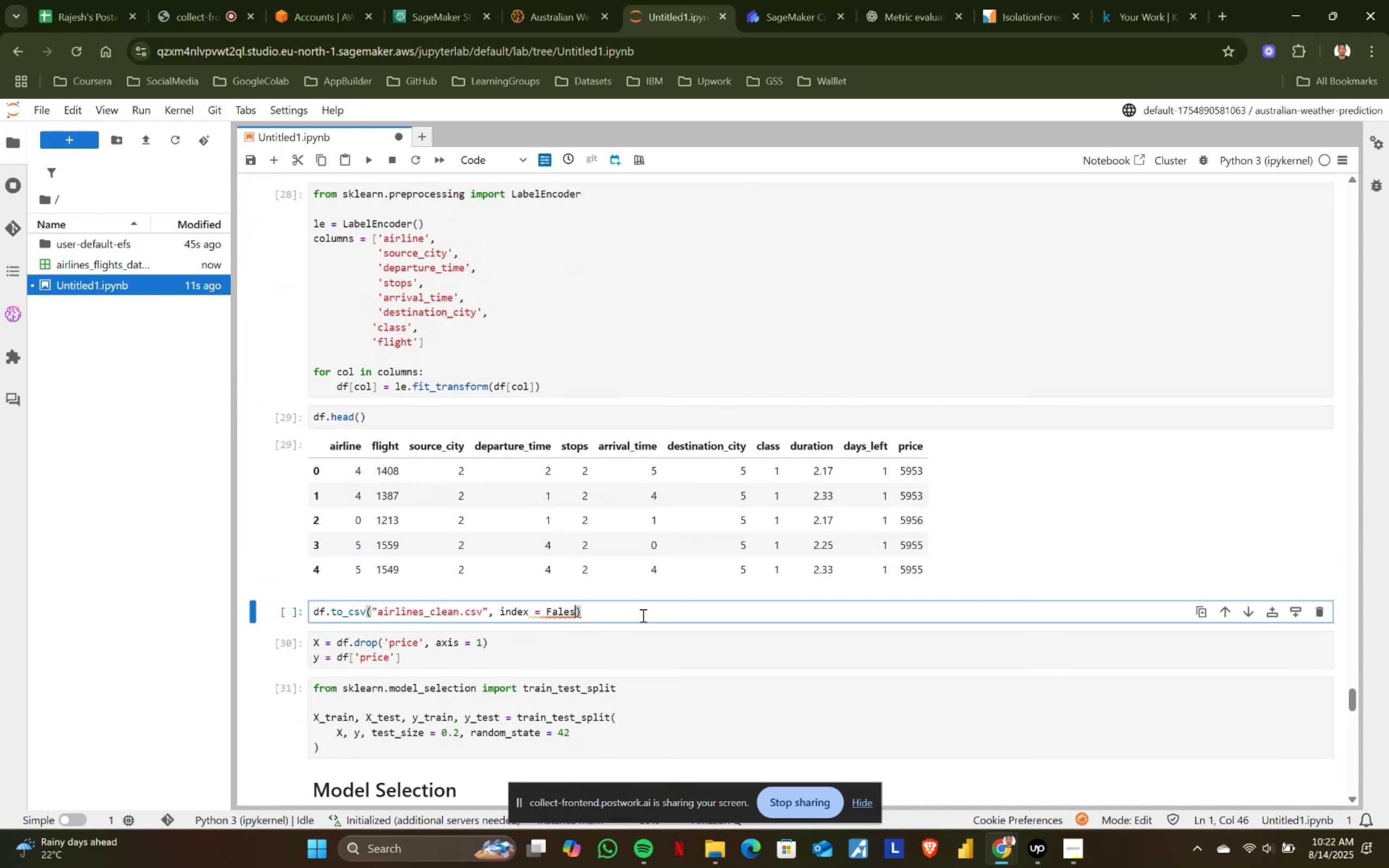 
key(ArrowLeft)
 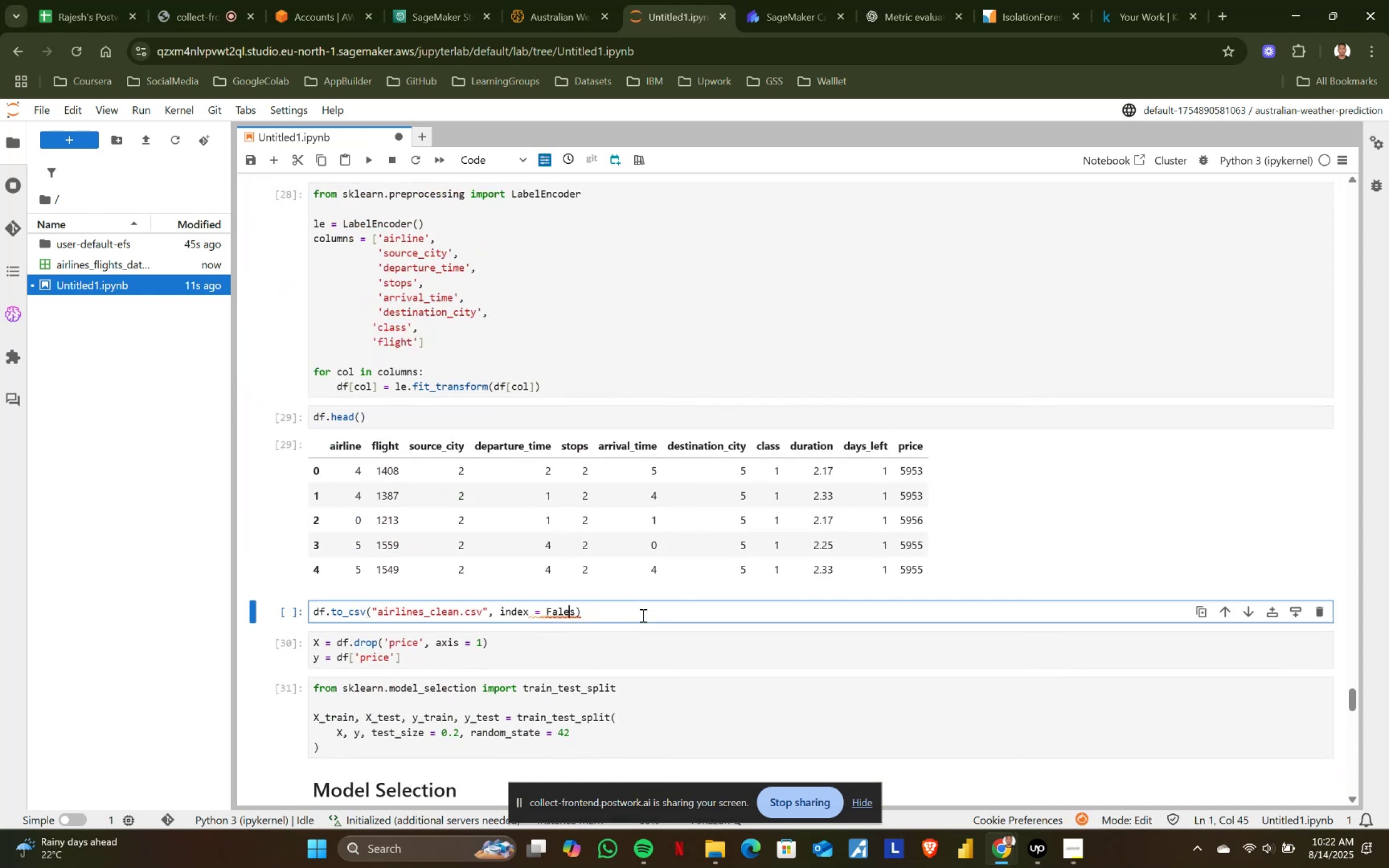 
key(ArrowRight)
 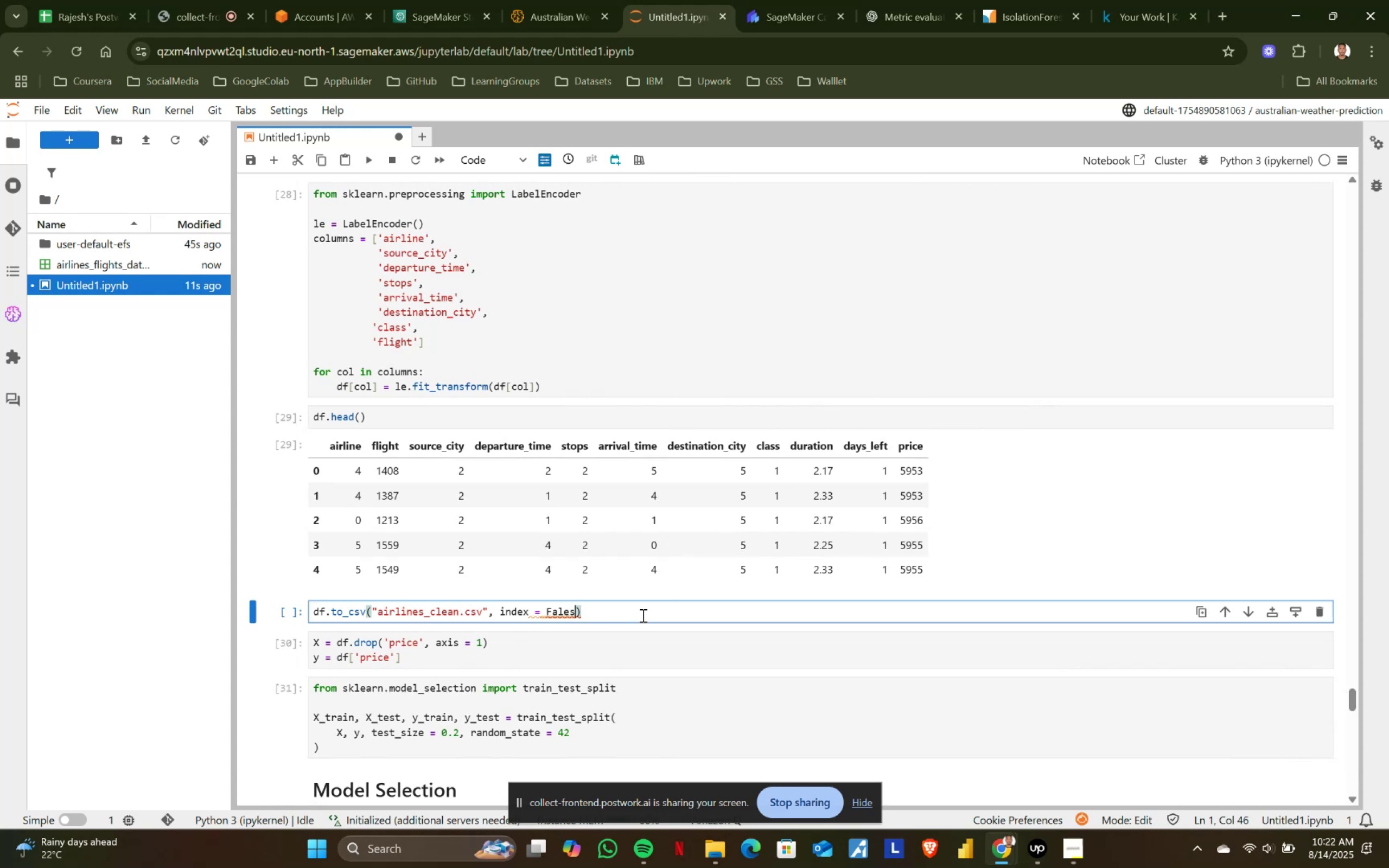 
key(Backspace)
key(Backspace)
key(Backspace)
type(lse)
 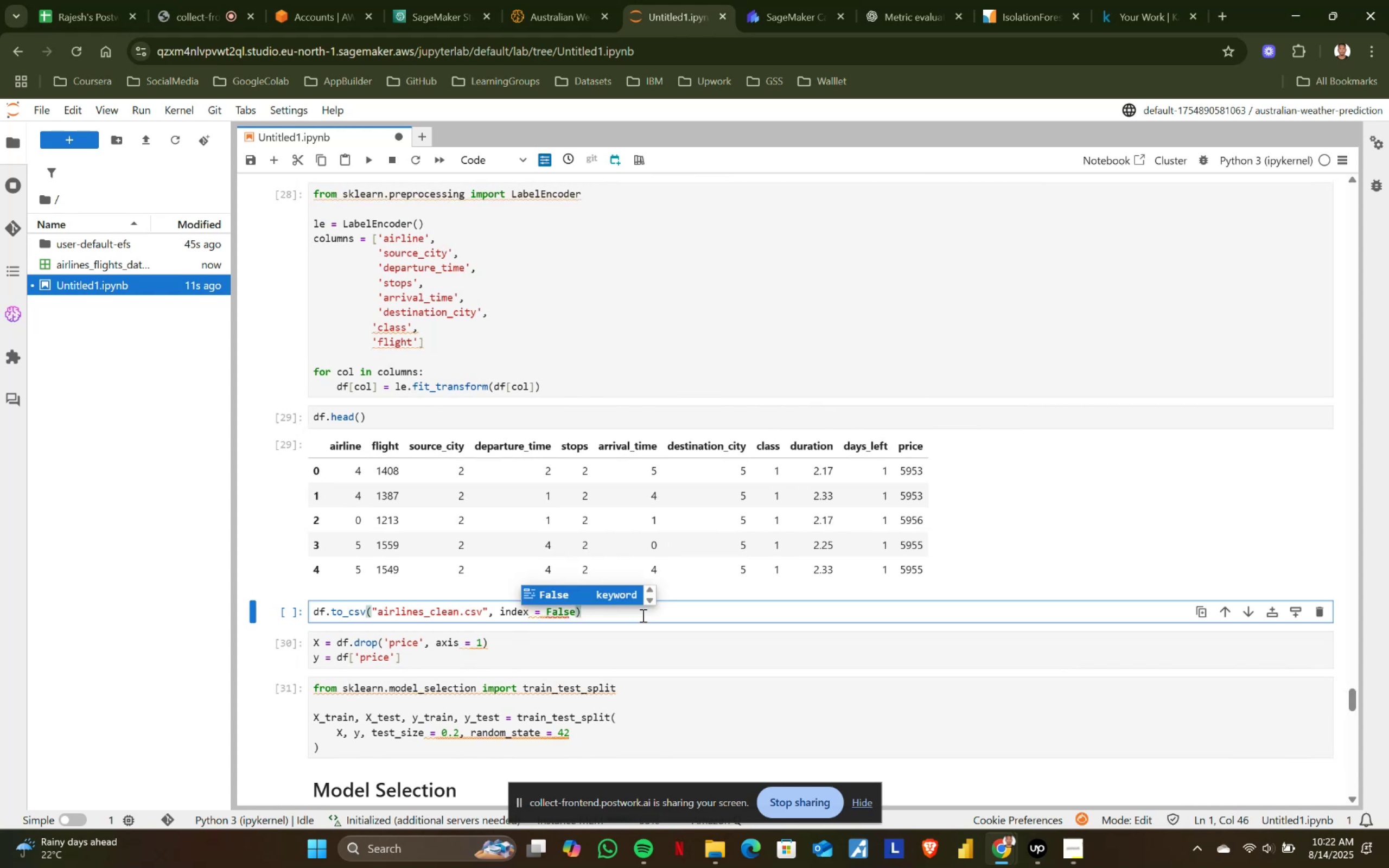 
key(Enter)
 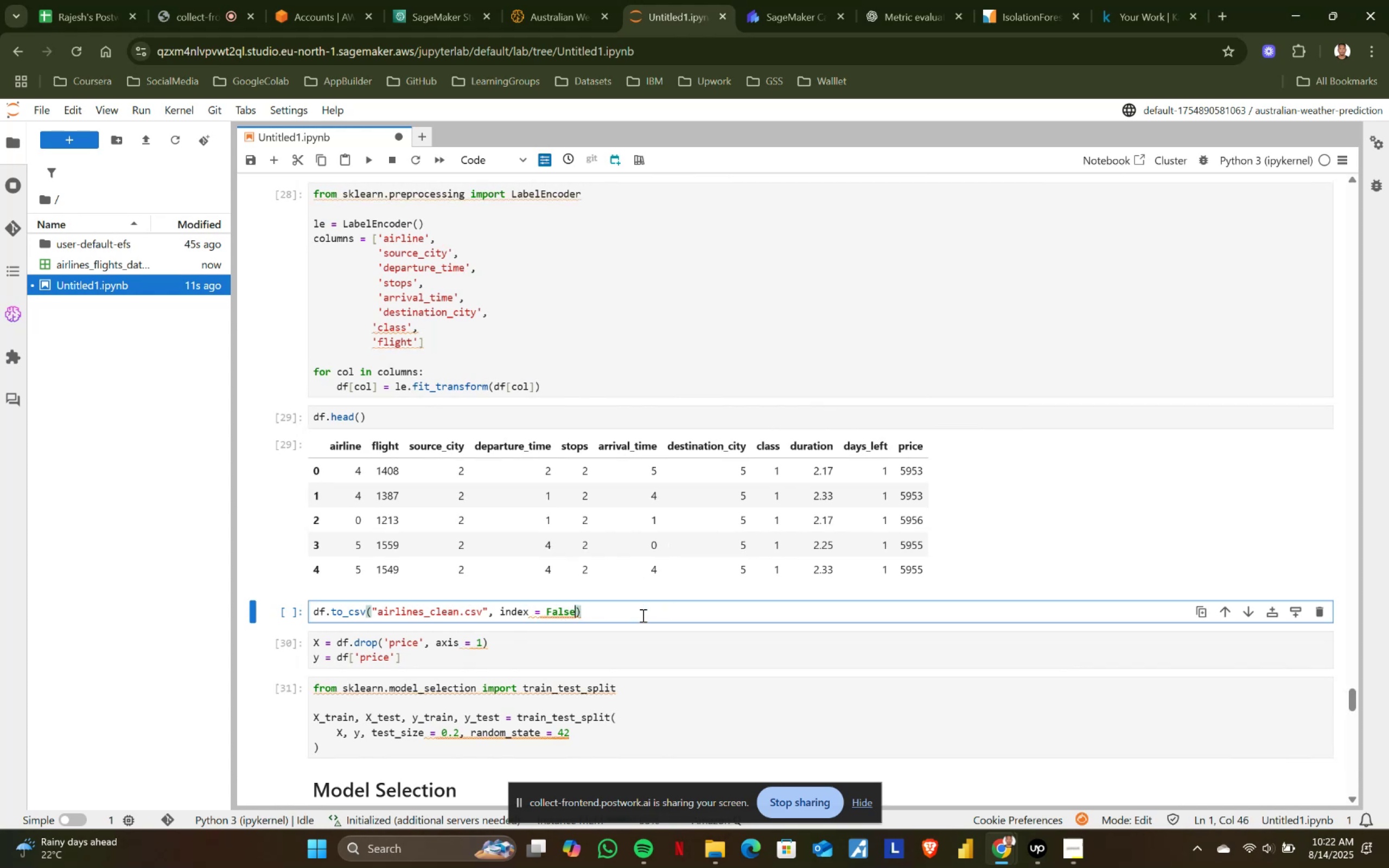 
key(Shift+ShiftRight)
 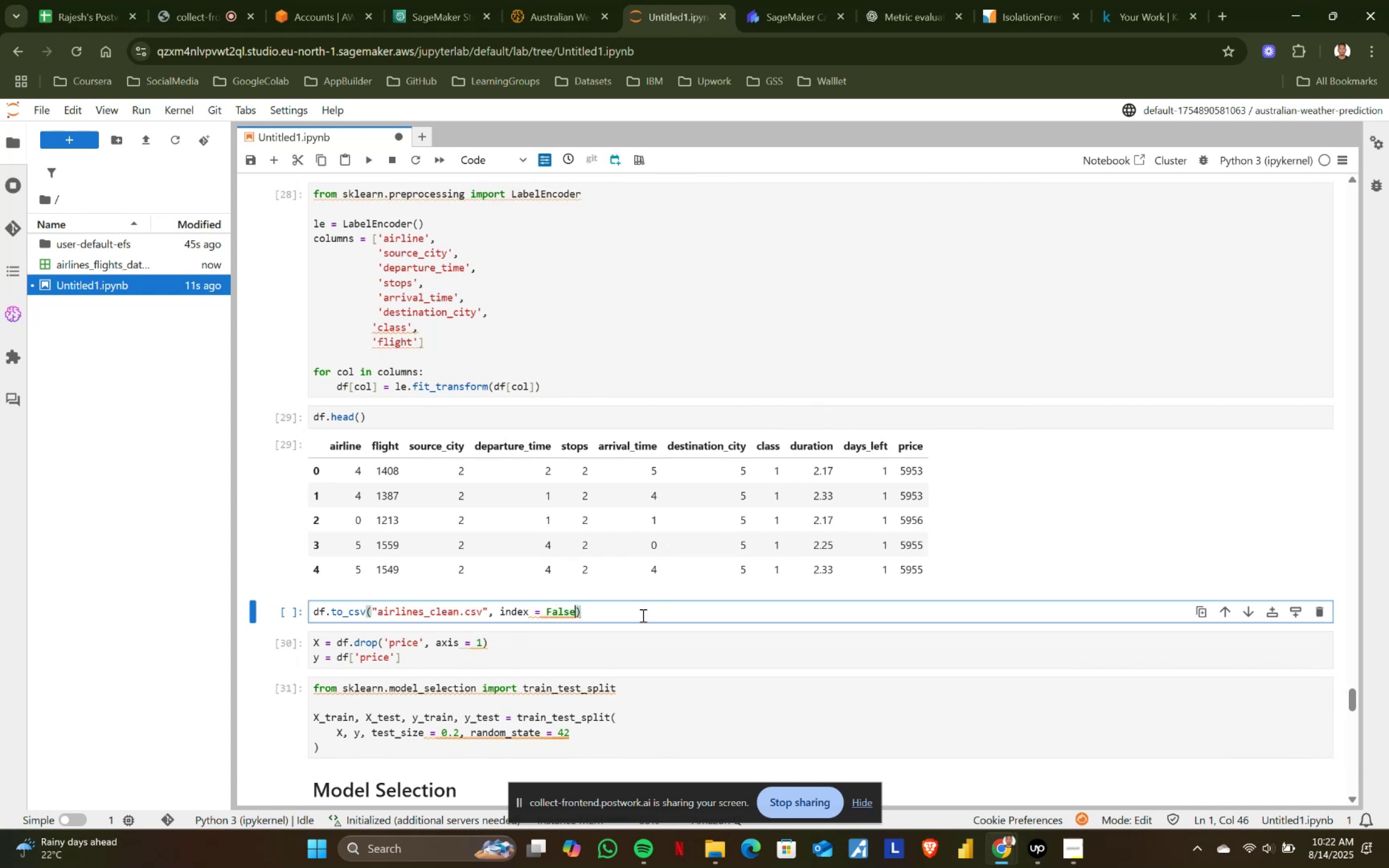 
key(Shift+Enter)
 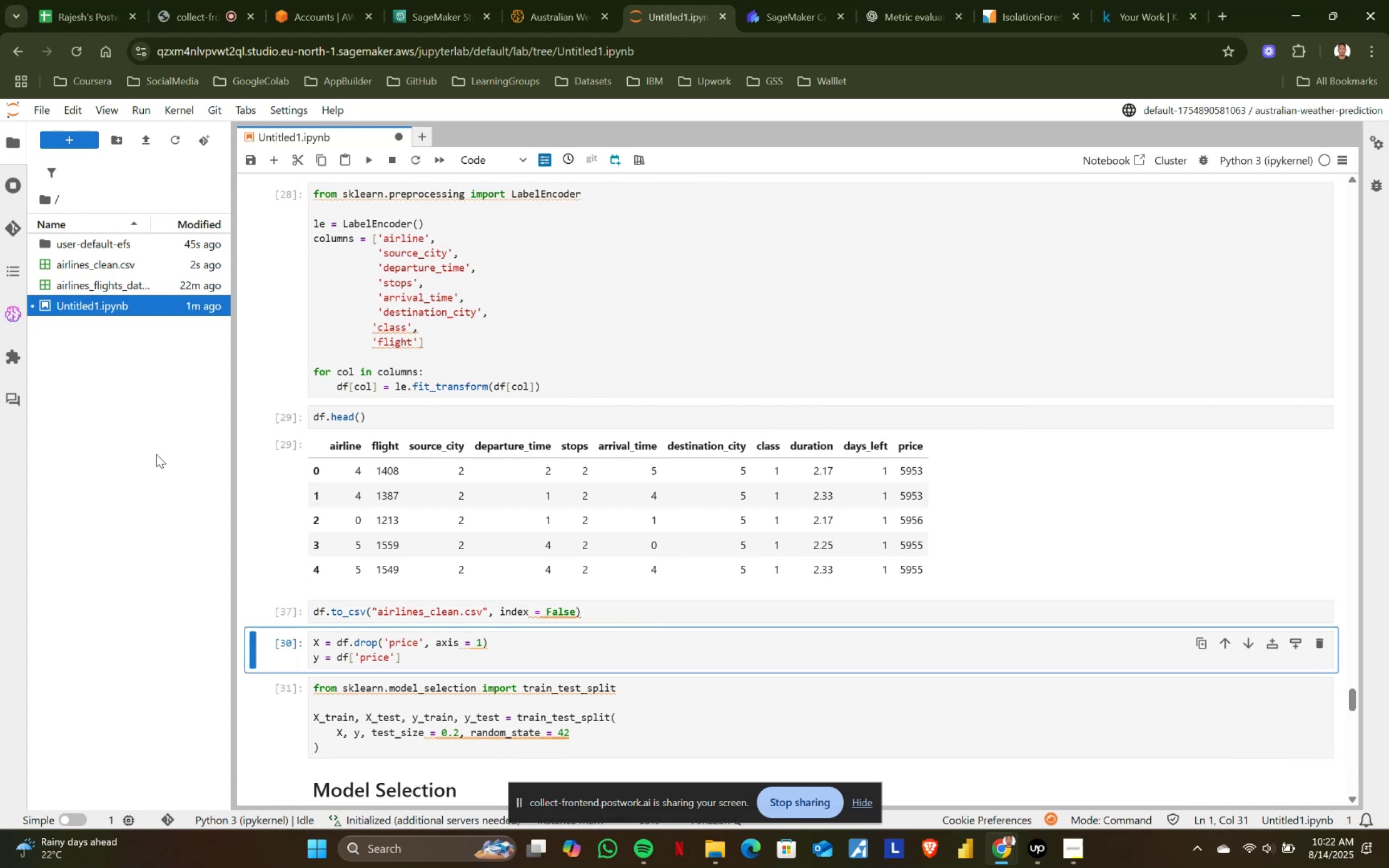 
wait(5.27)
 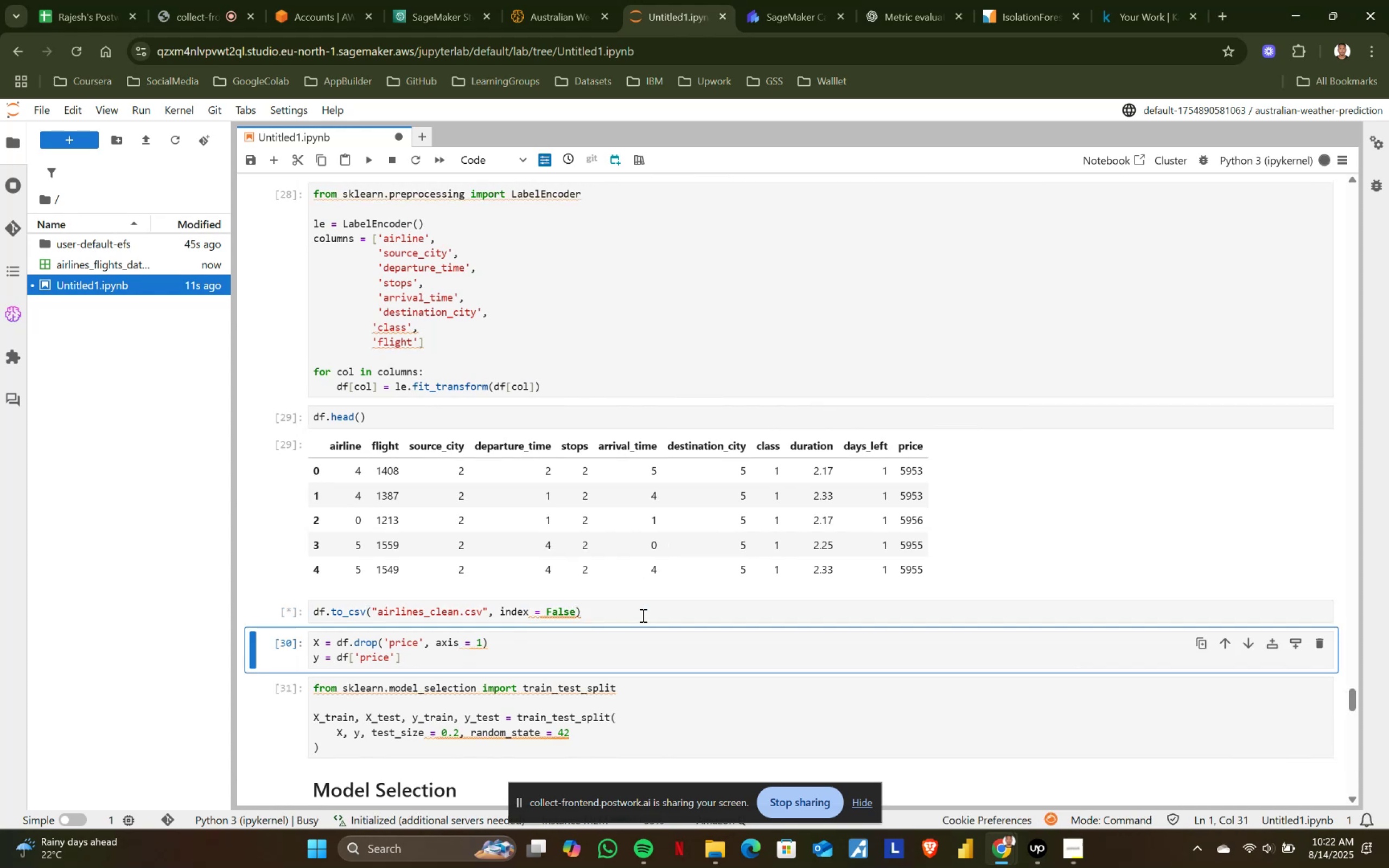 
left_click([124, 267])
 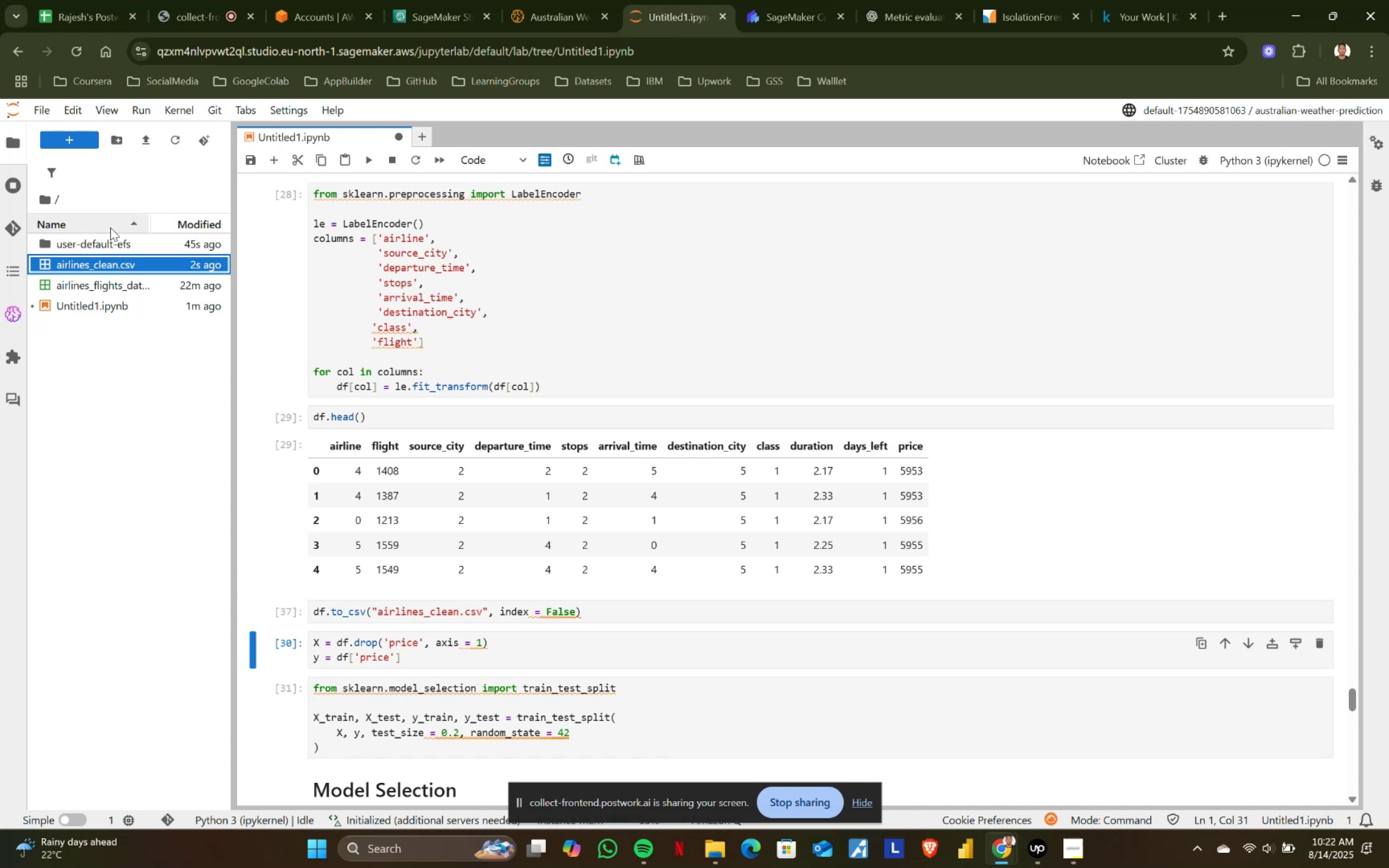 
right_click([90, 268])
 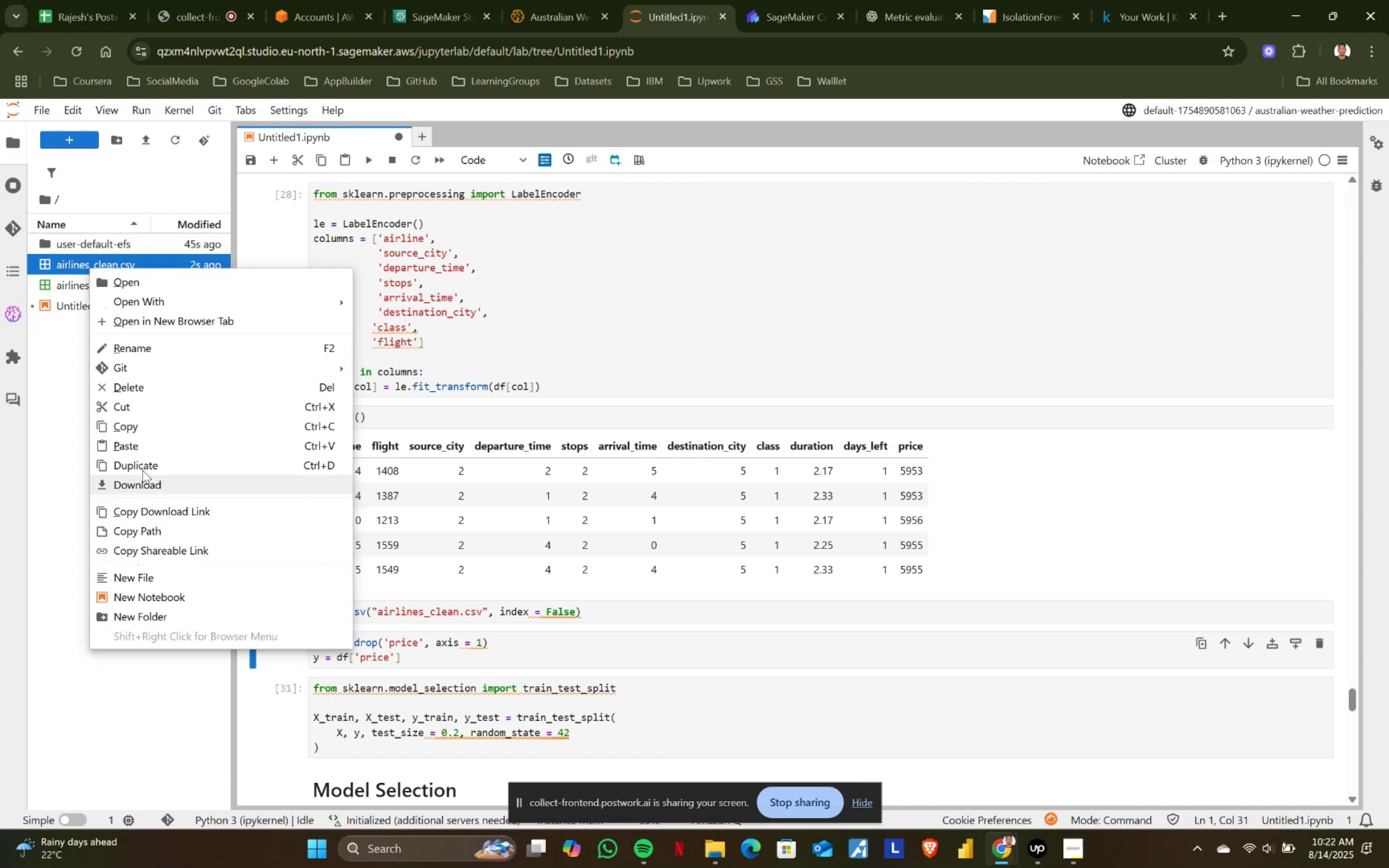 
left_click([151, 479])
 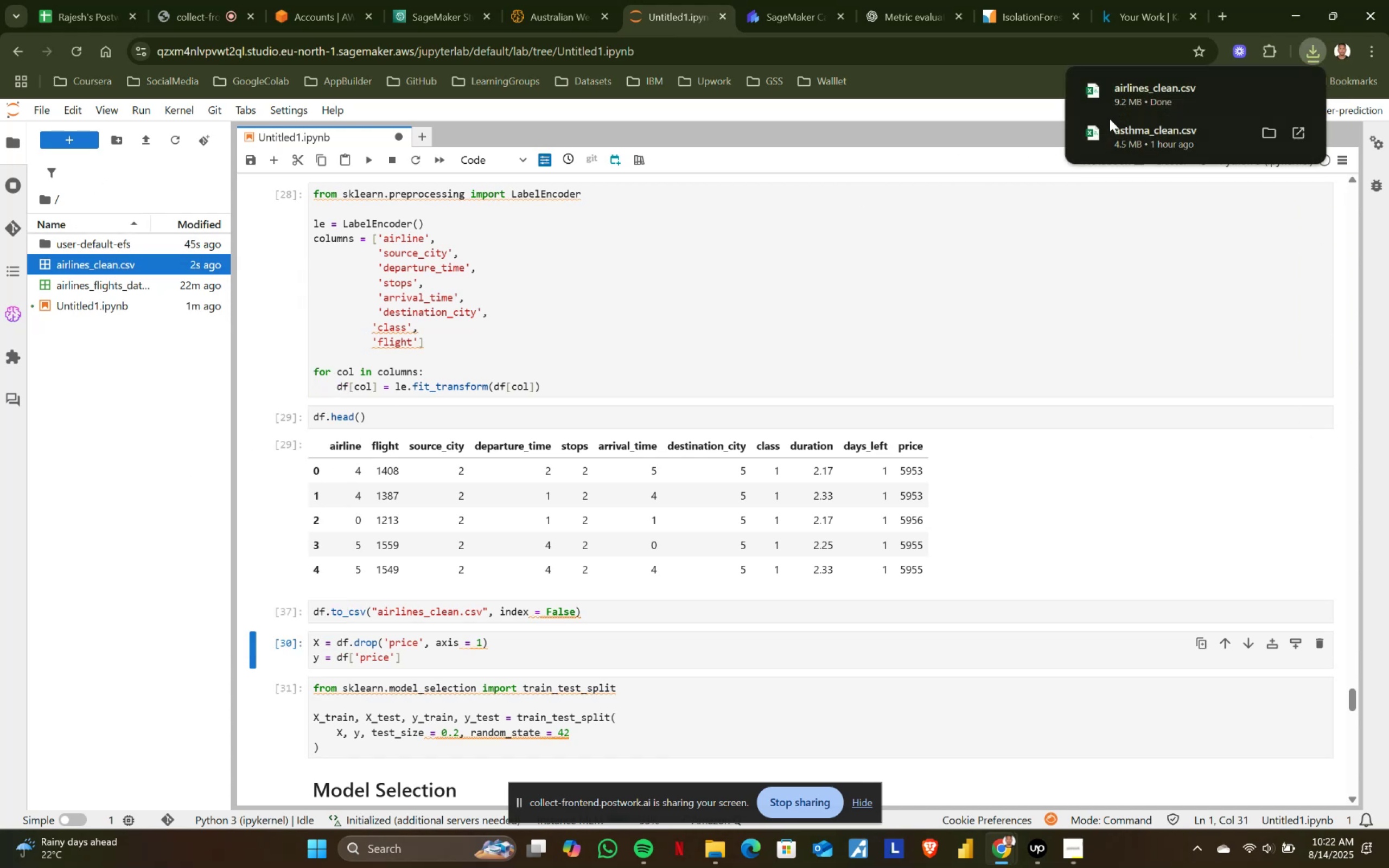 
left_click([1263, 90])
 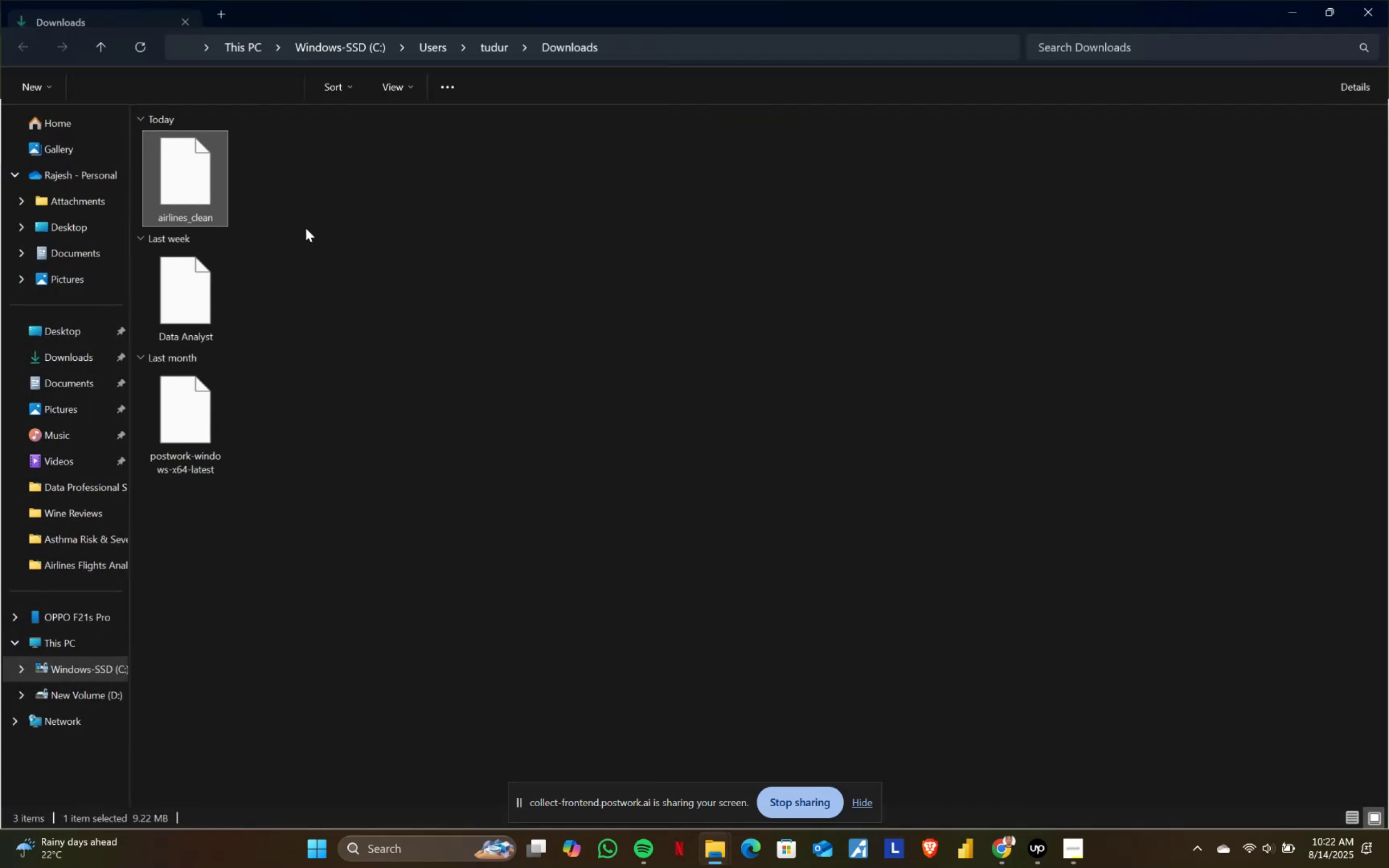 
mouse_move([196, 185])
 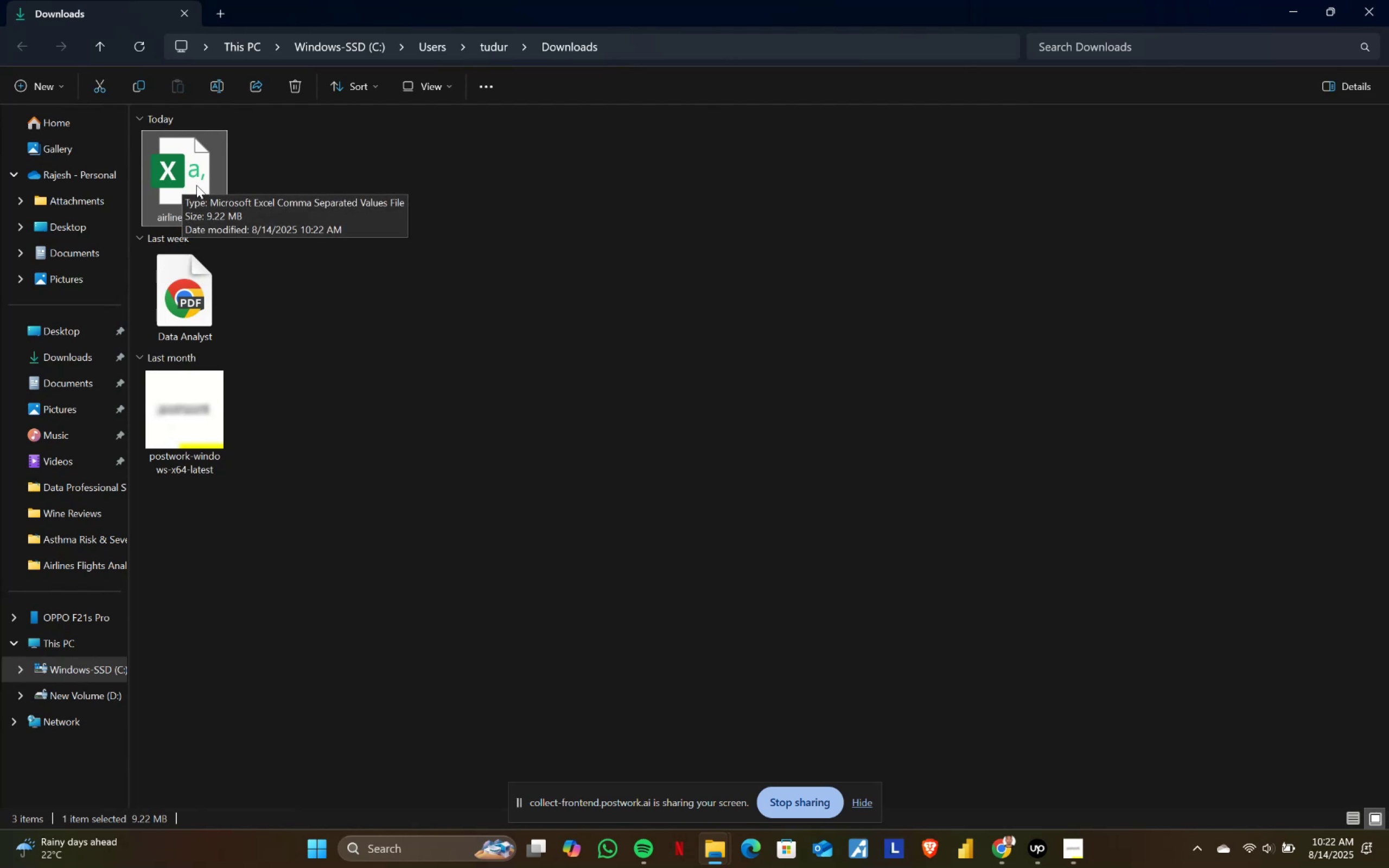 
key(Control+X)
 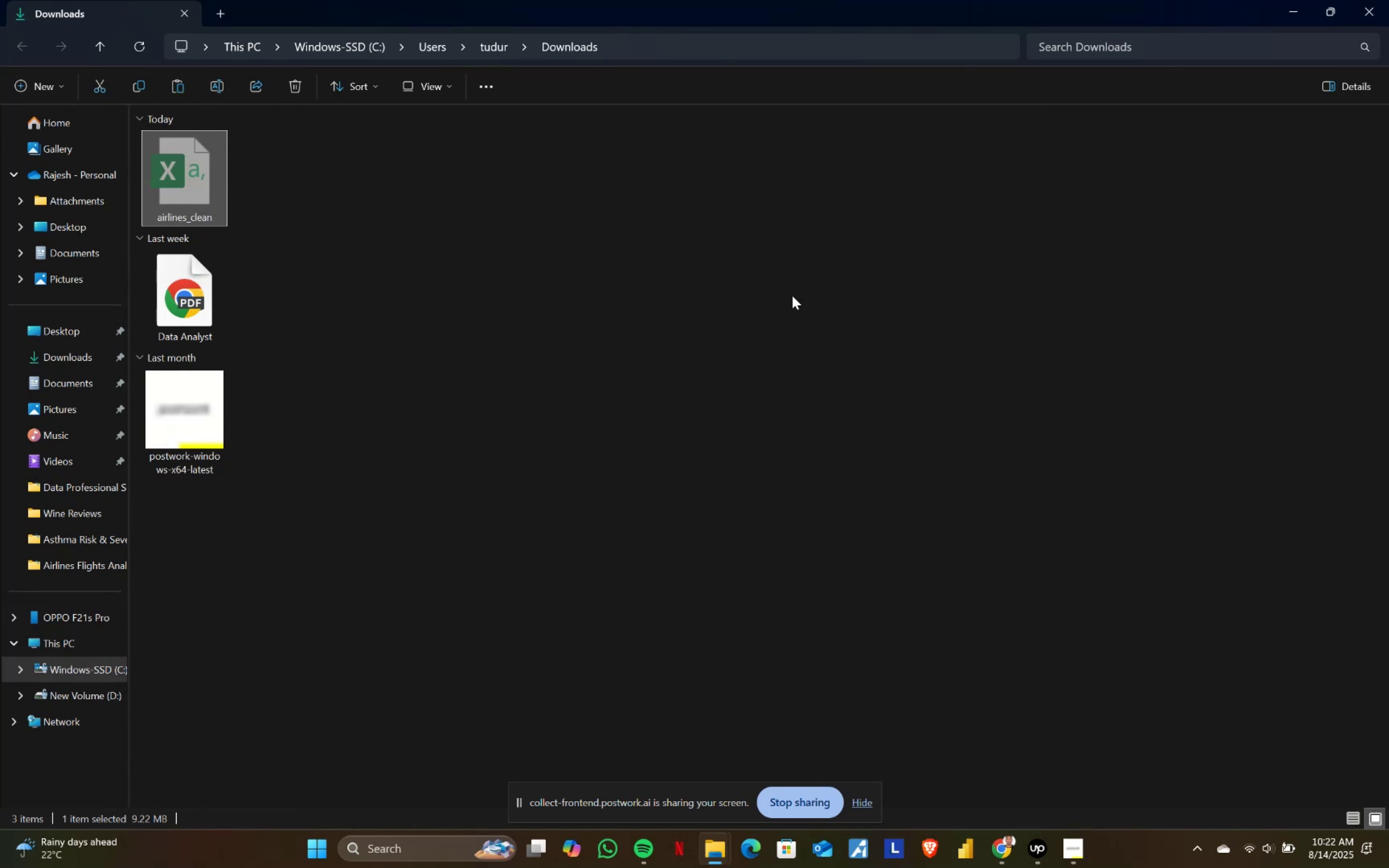 
left_click([1379, 17])
 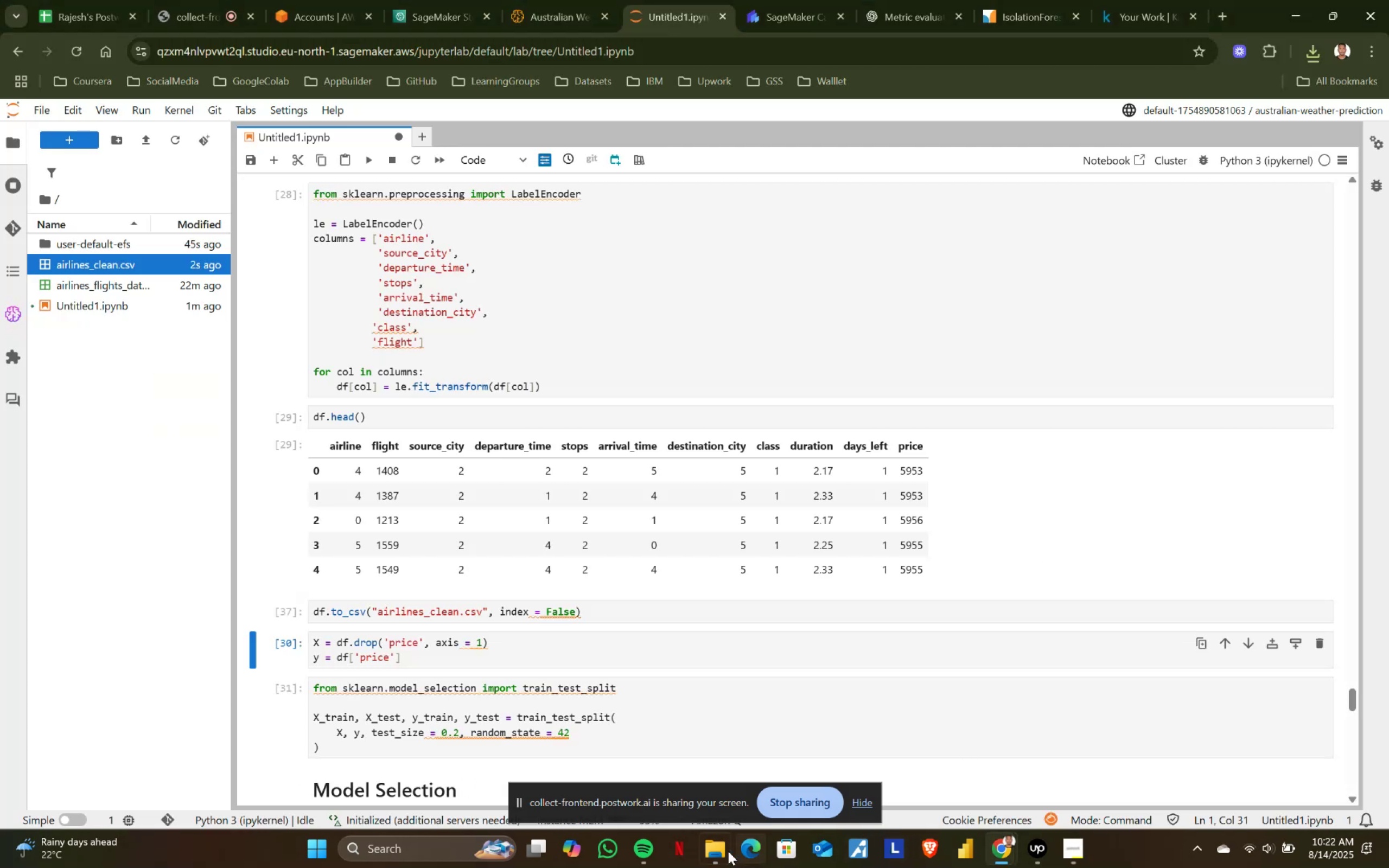 
left_click([708, 851])
 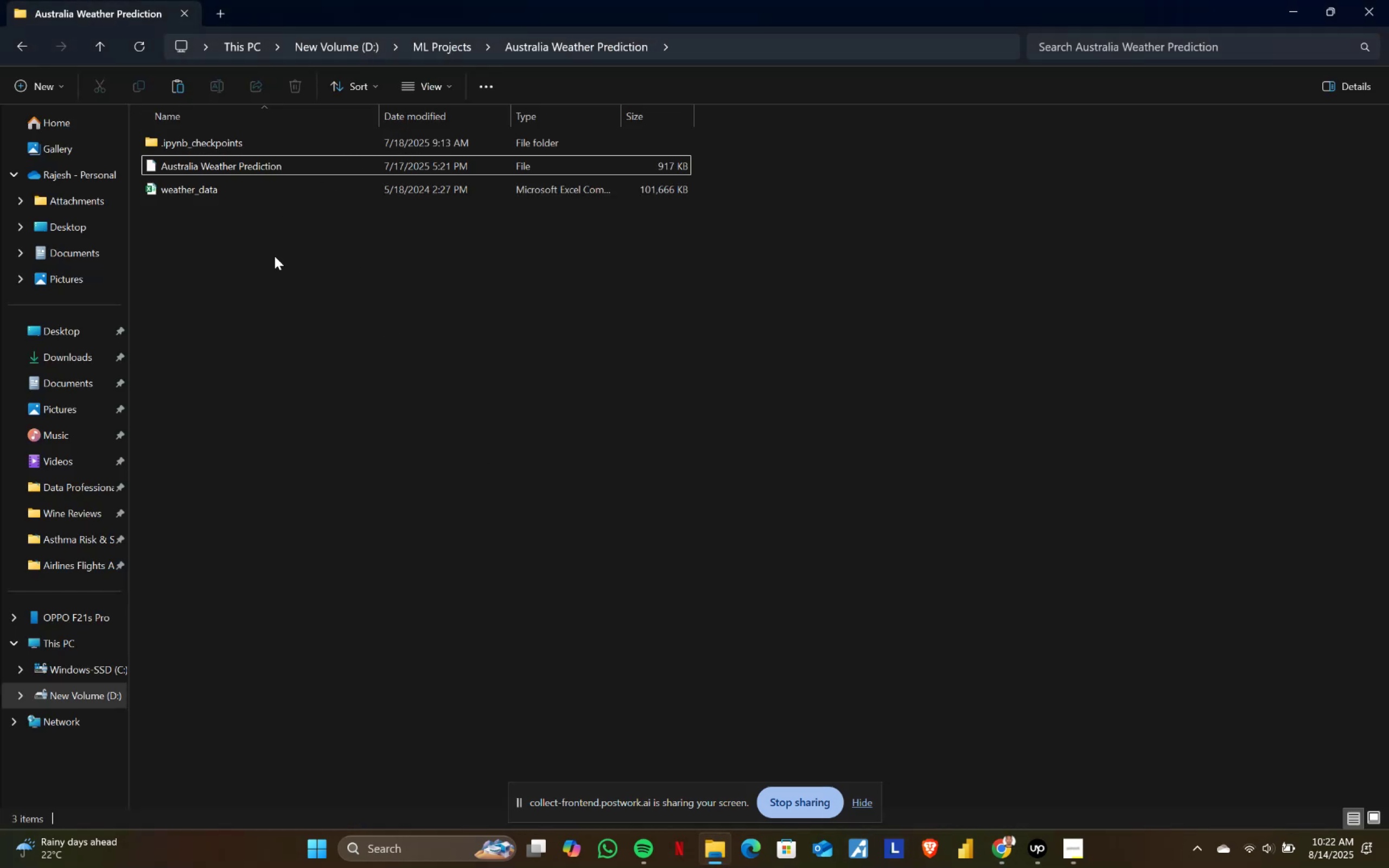 
left_click([275, 256])
 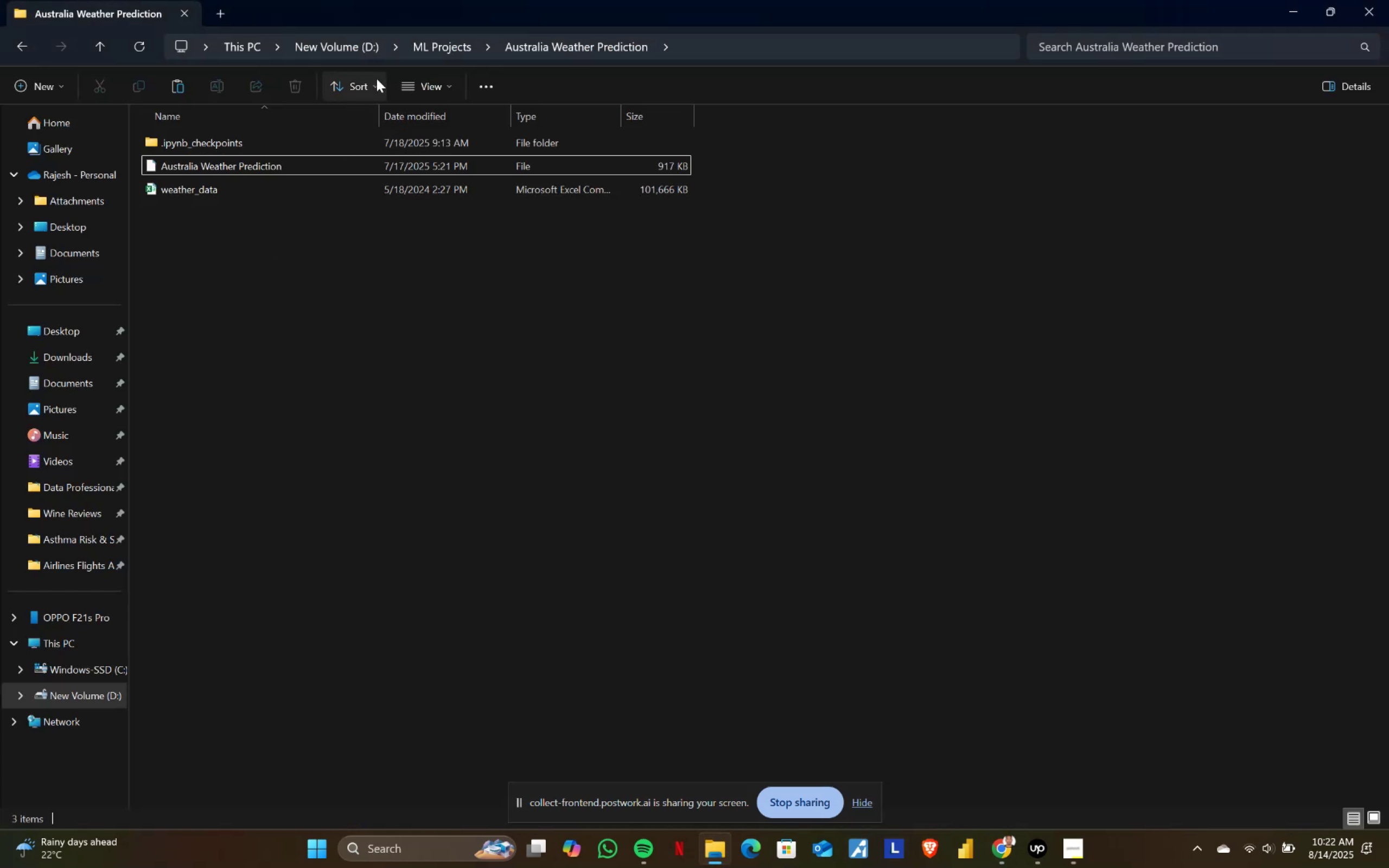 
left_click([436, 39])
 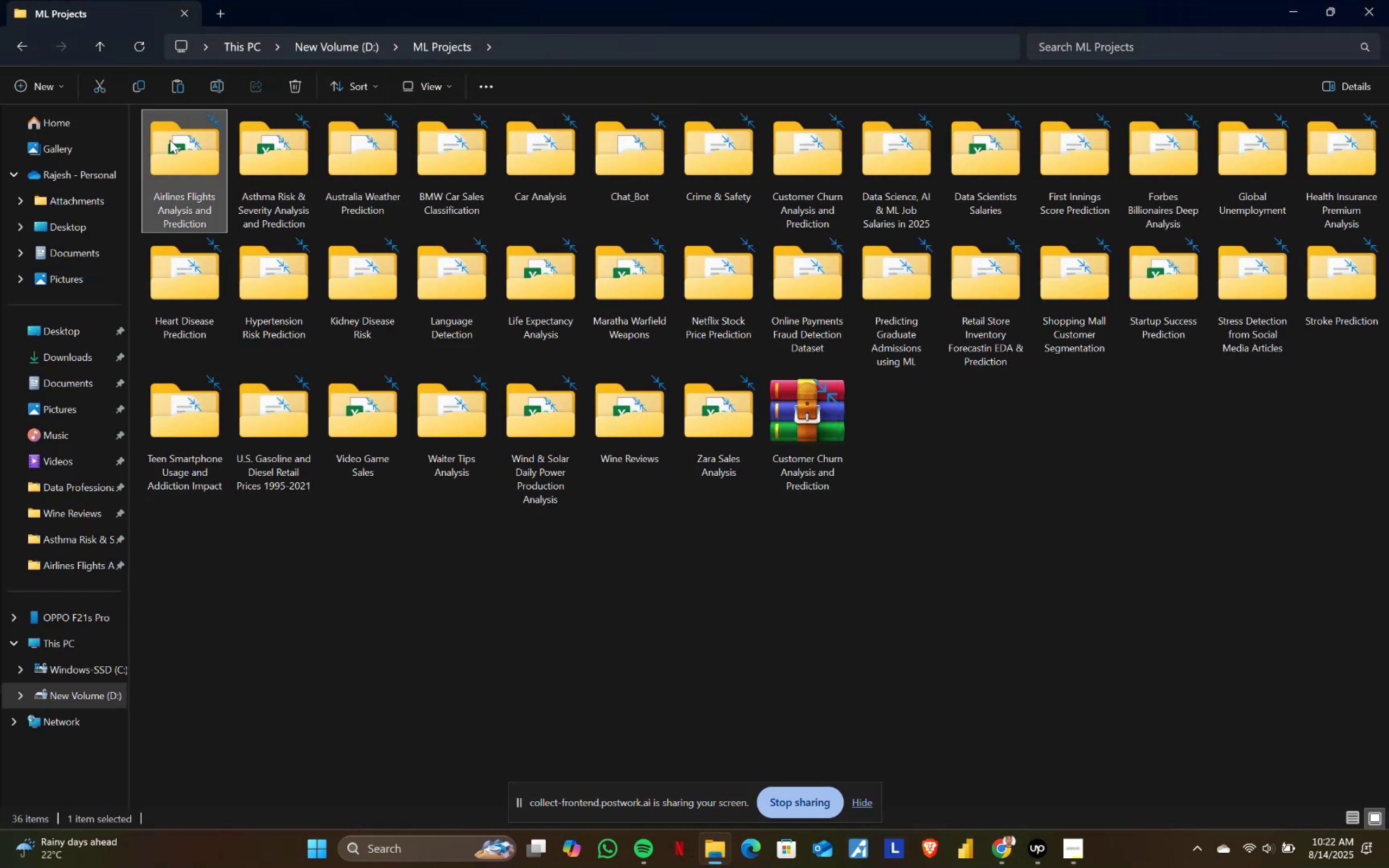 
double_click([170, 140])
 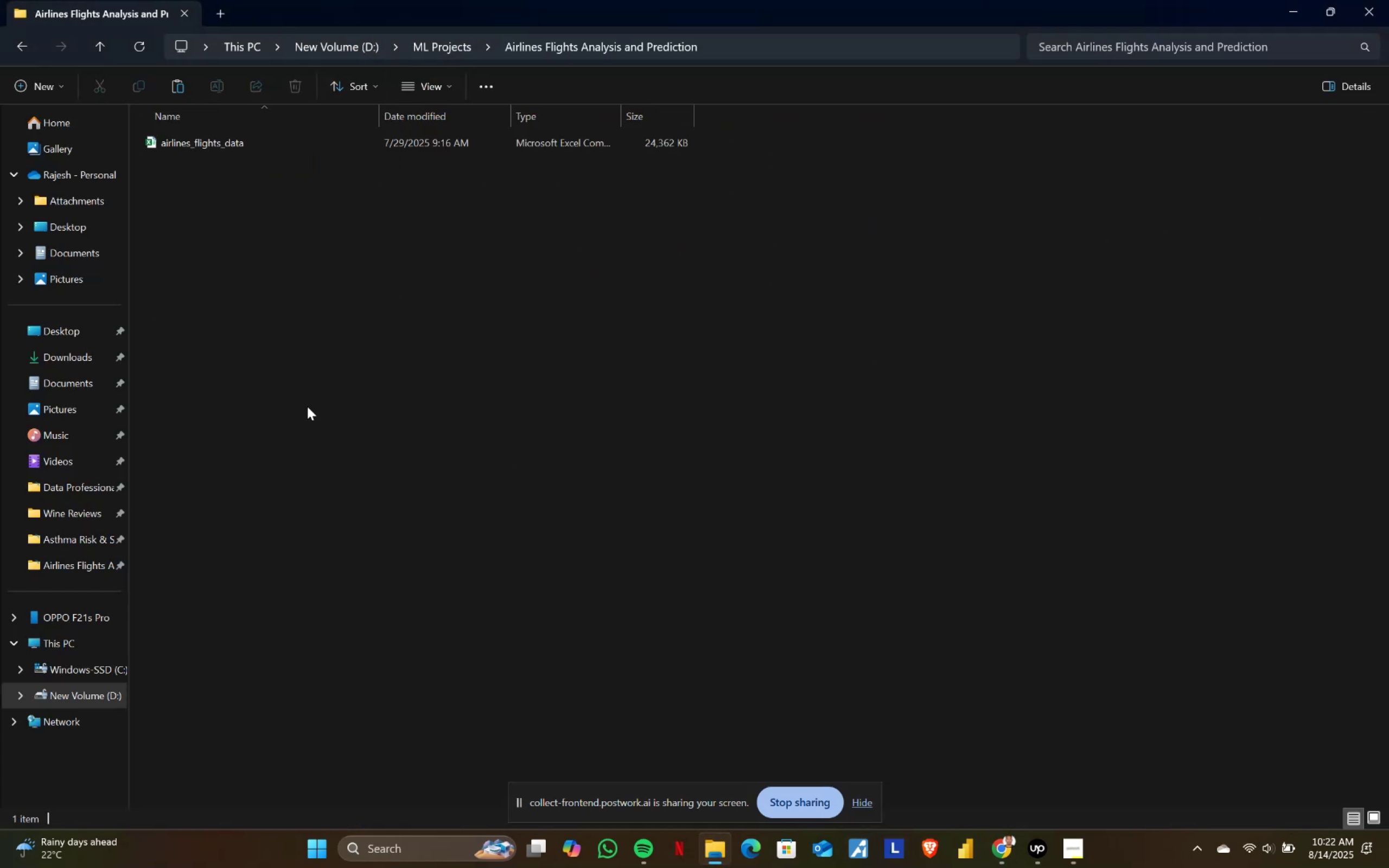 
triple_click([343, 470])
 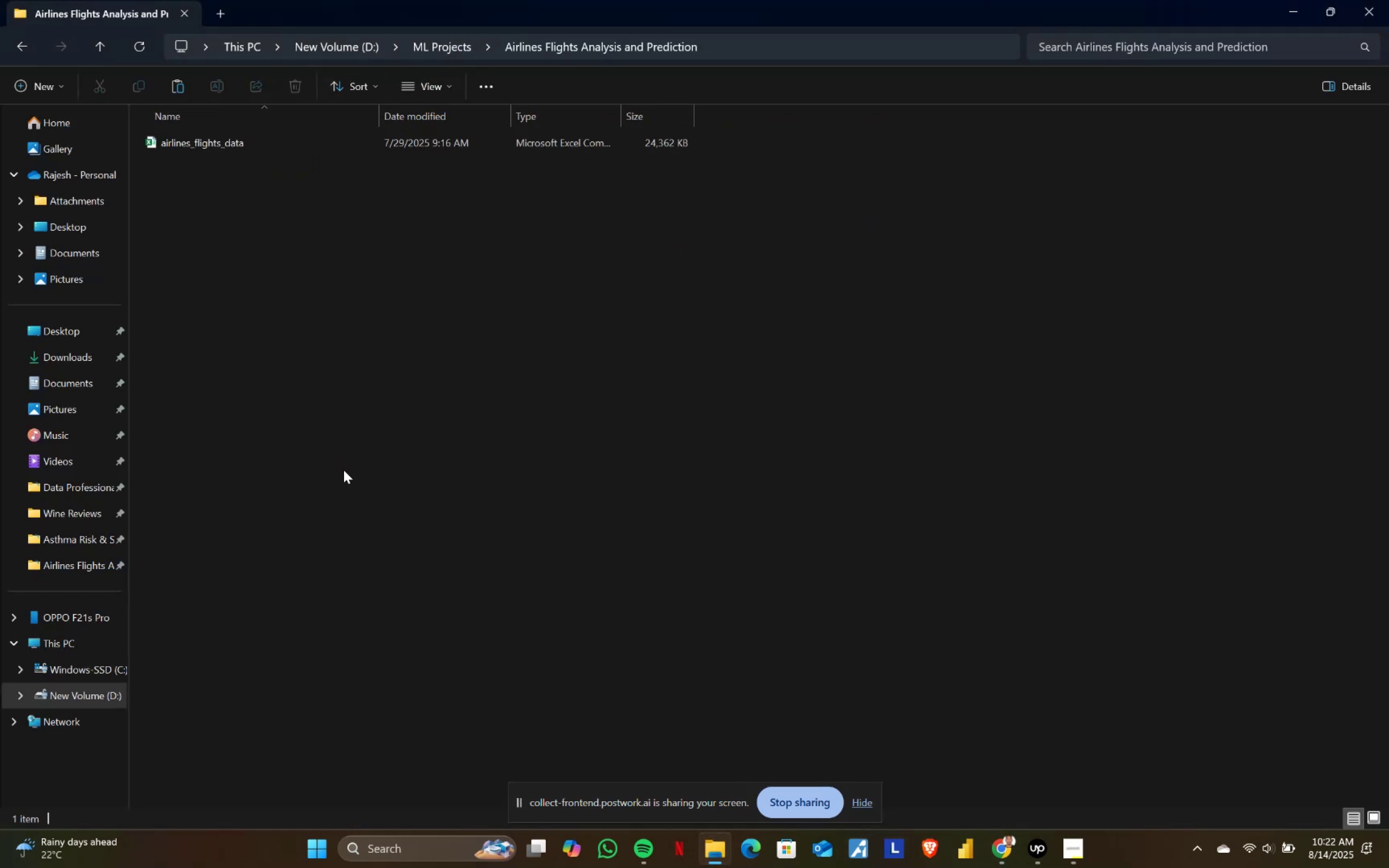 
key(Control+ControlLeft)
 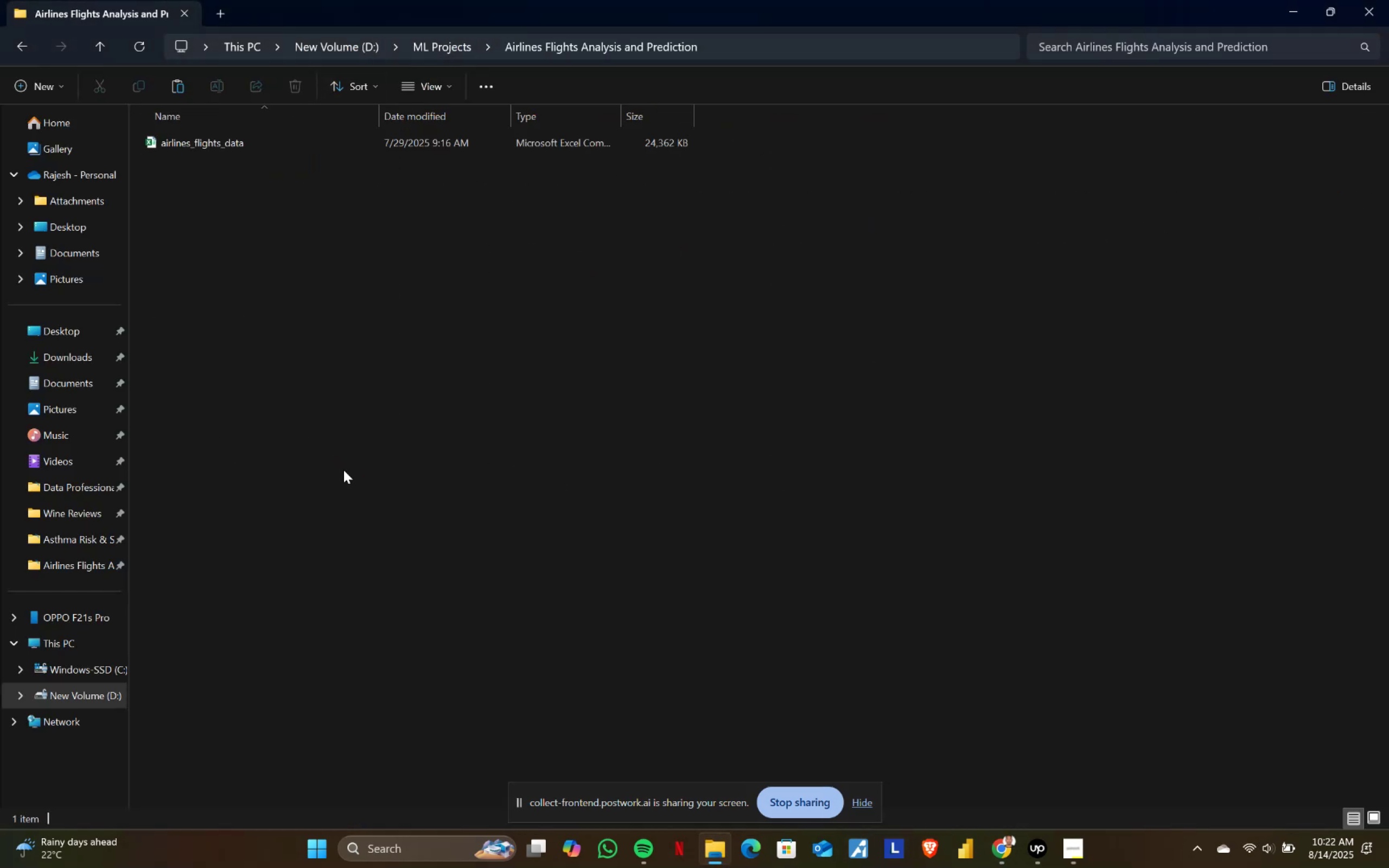 
key(Control+V)
 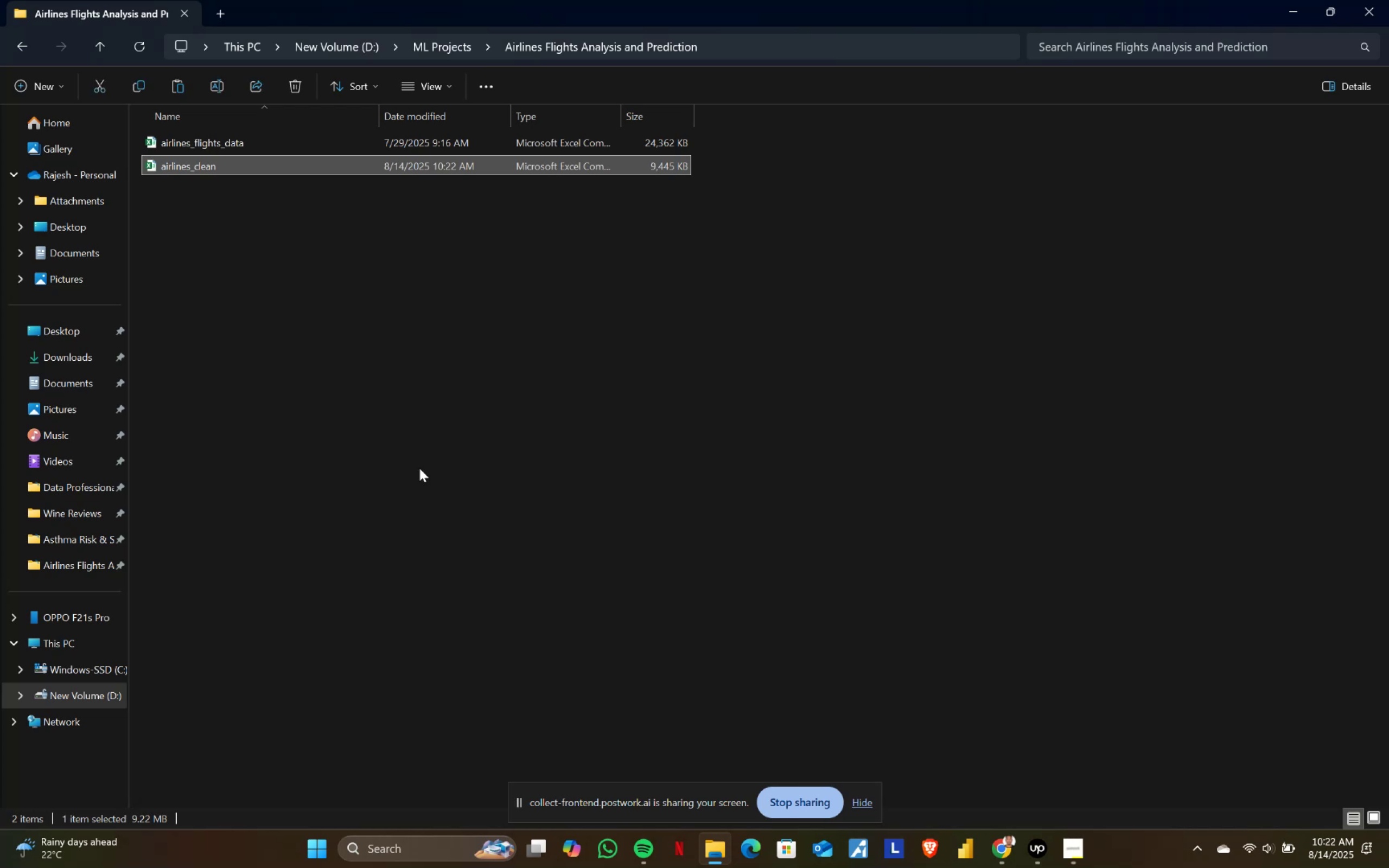 
left_click([442, 468])
 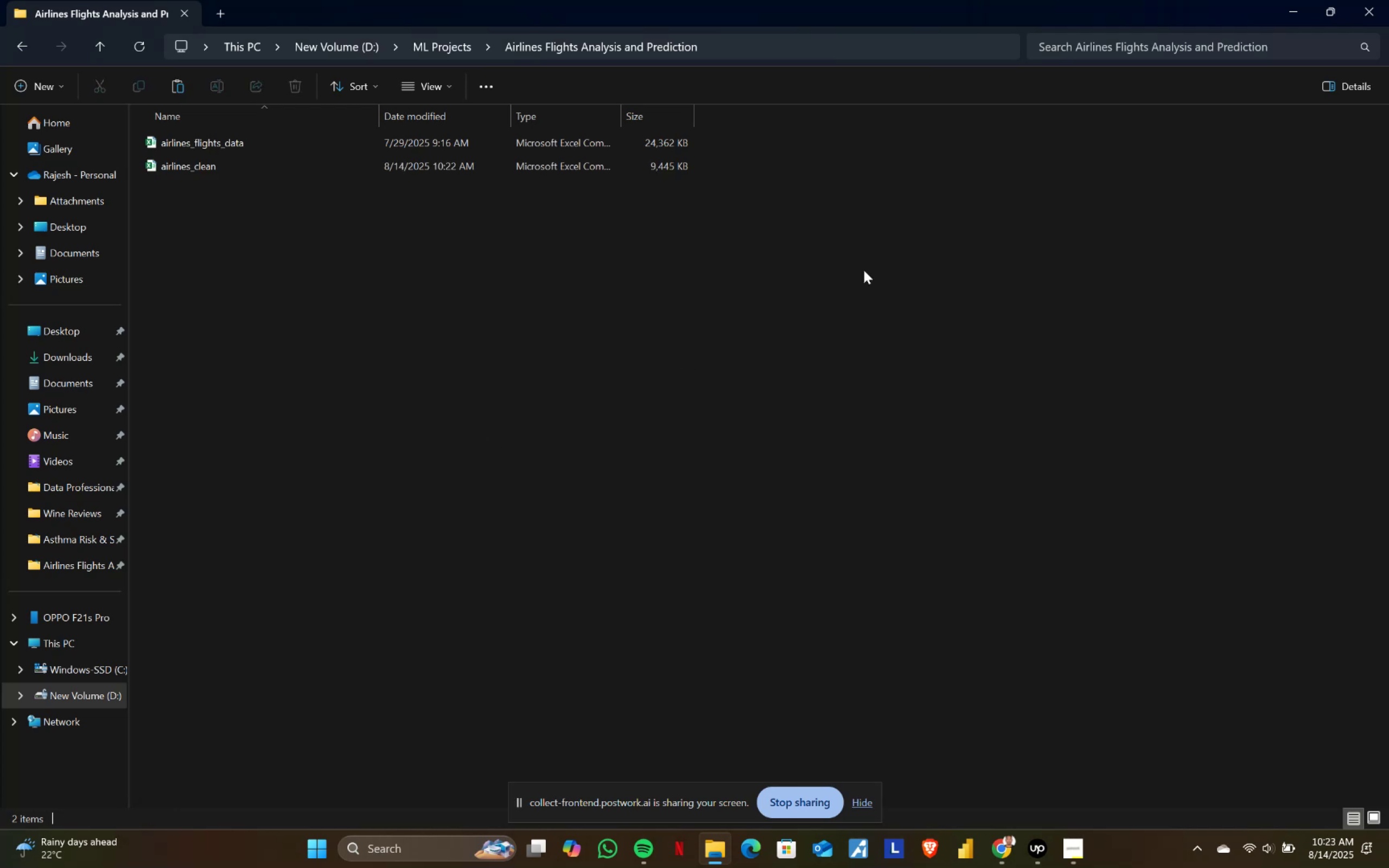 
left_click([1388, 0])
 